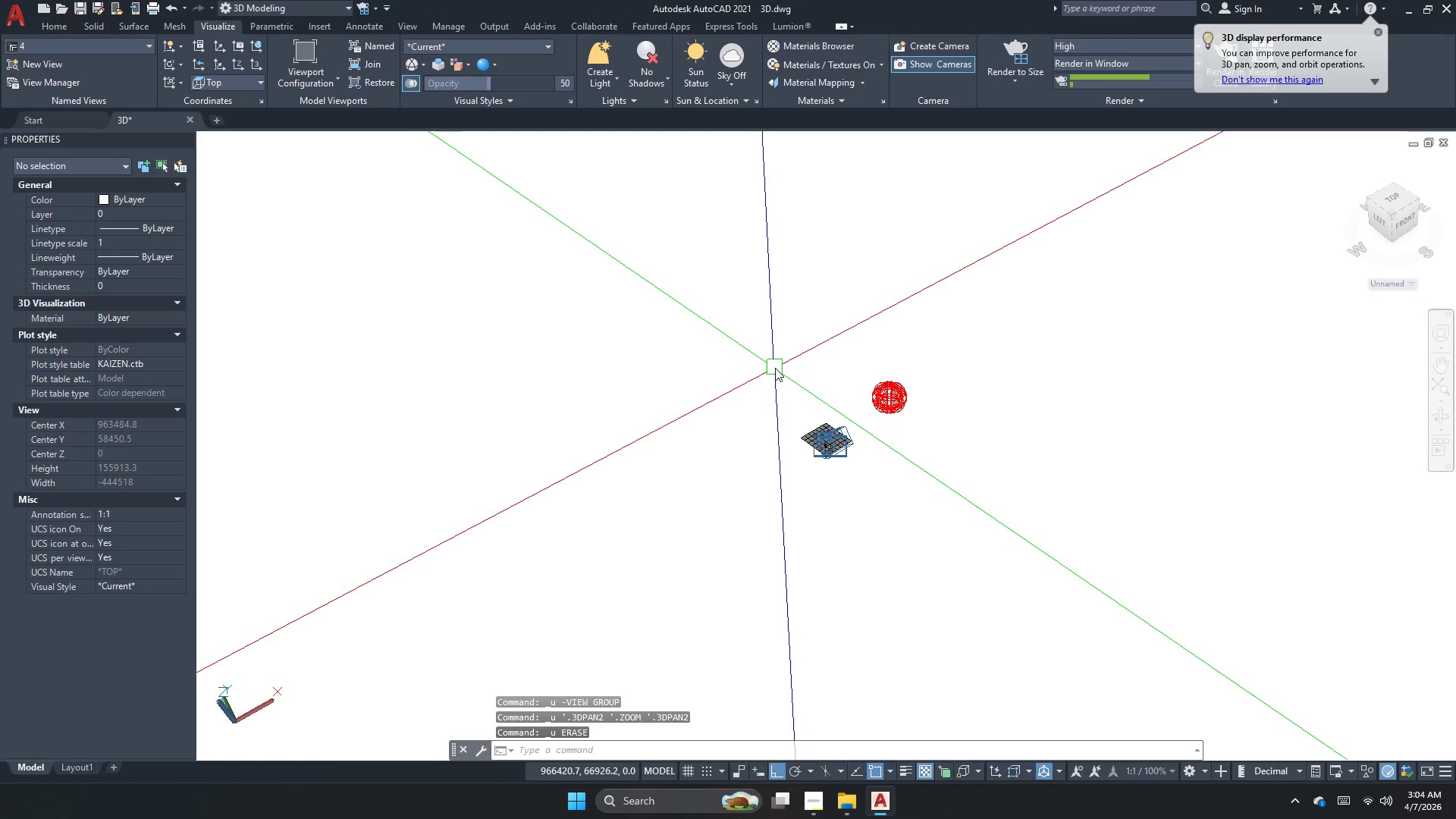 
key(Control+Z)
 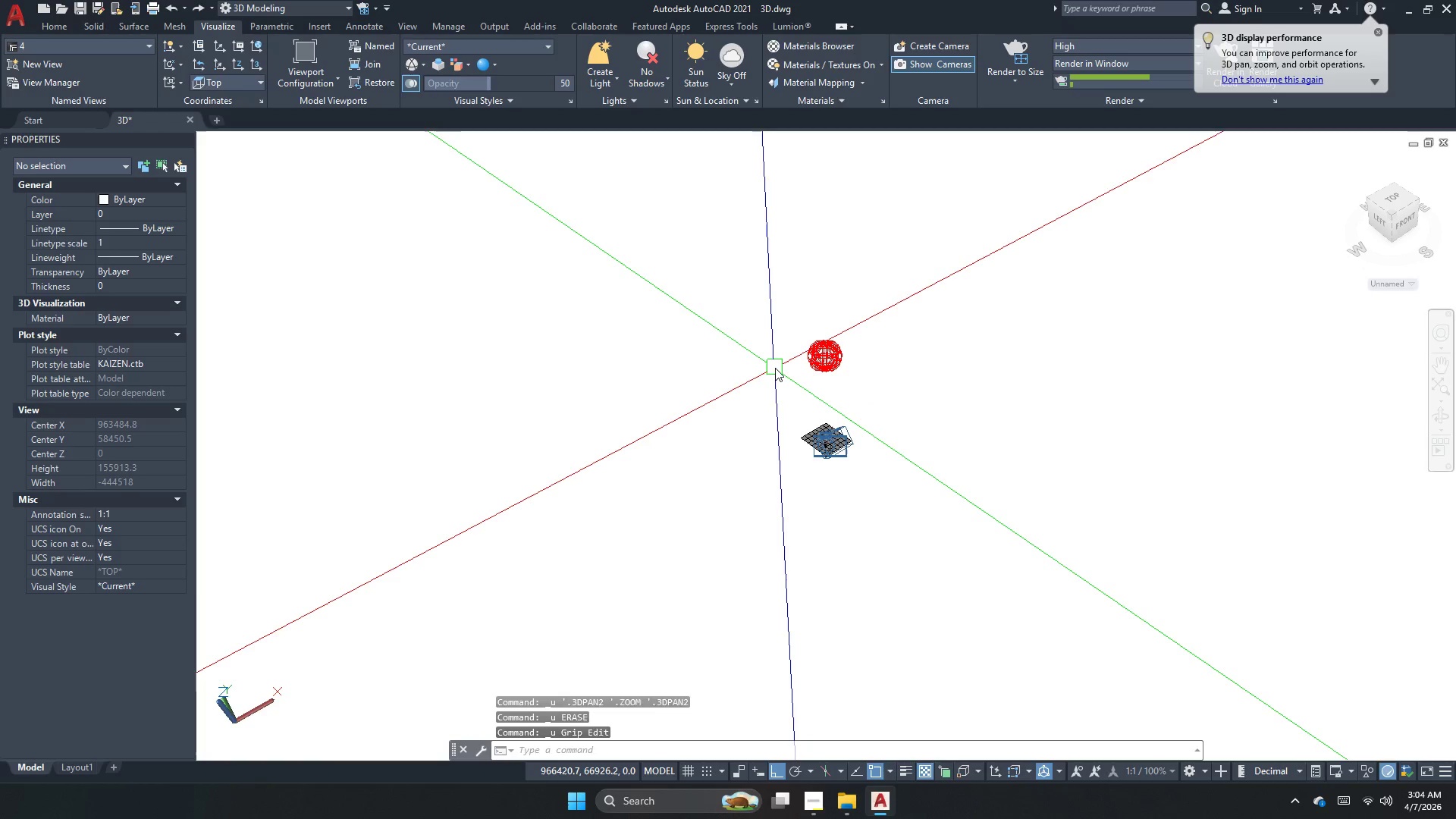 
key(Control+Z)
 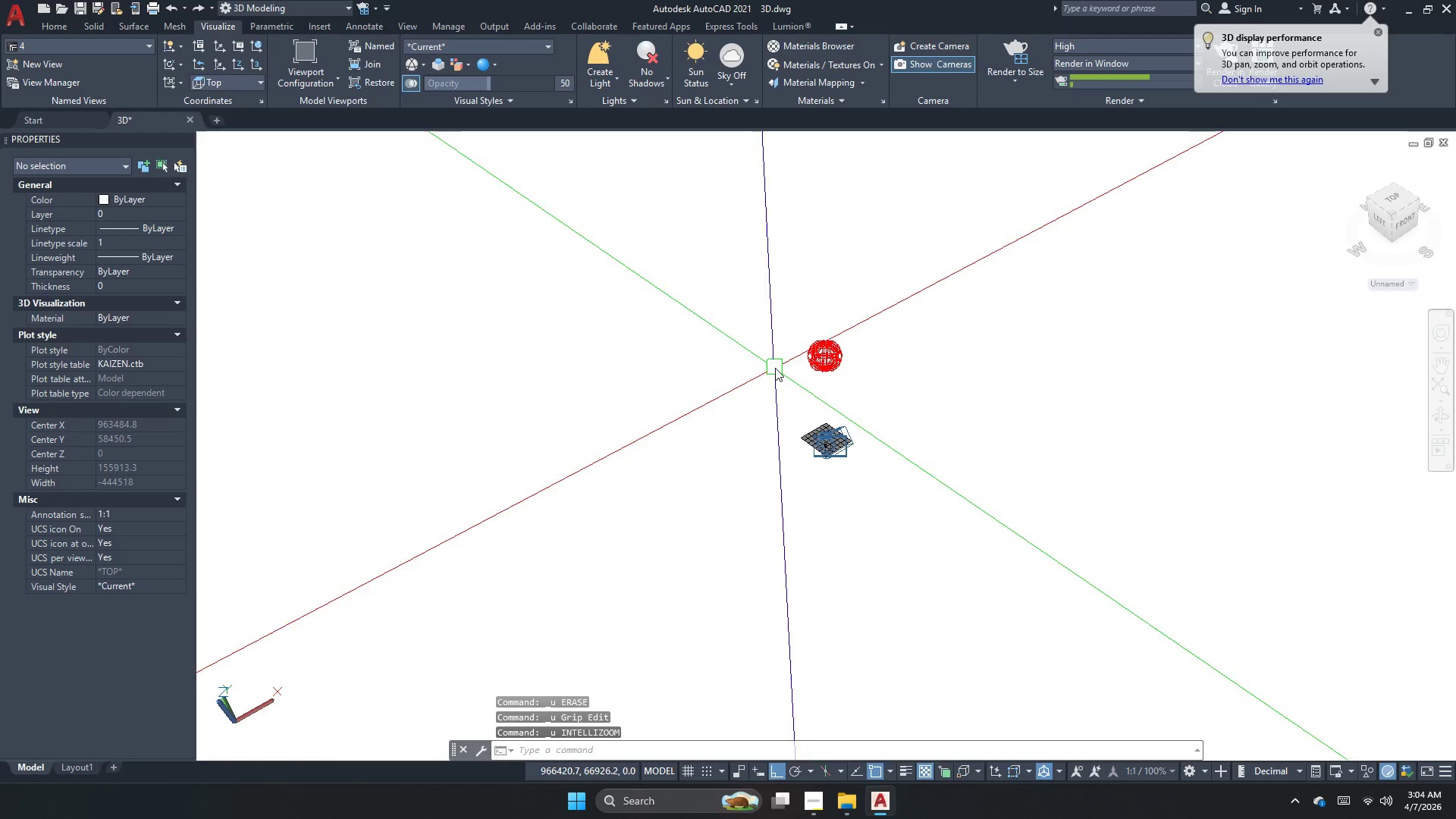 
key(Control+Z)
 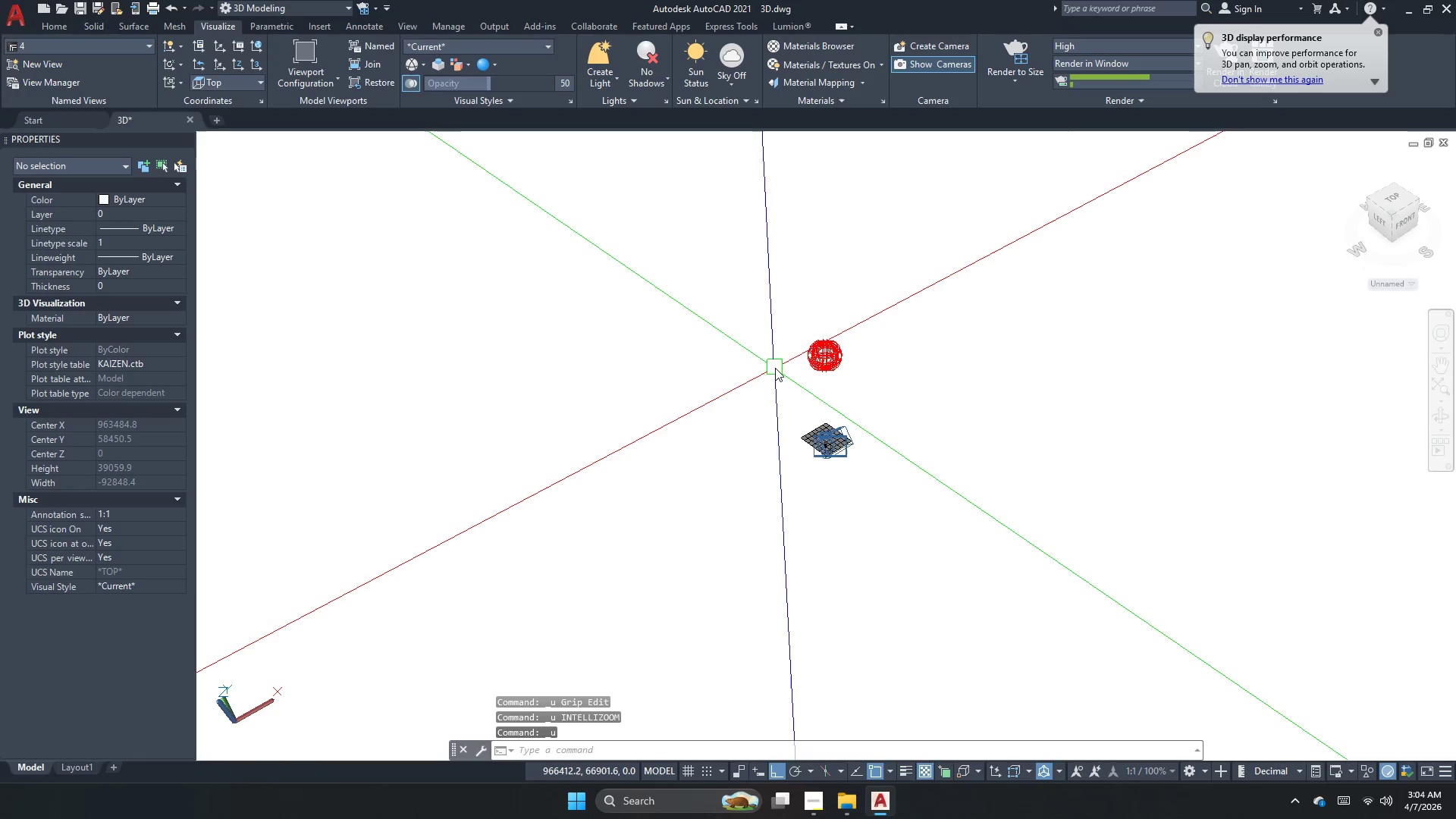 
key(Control+Z)
 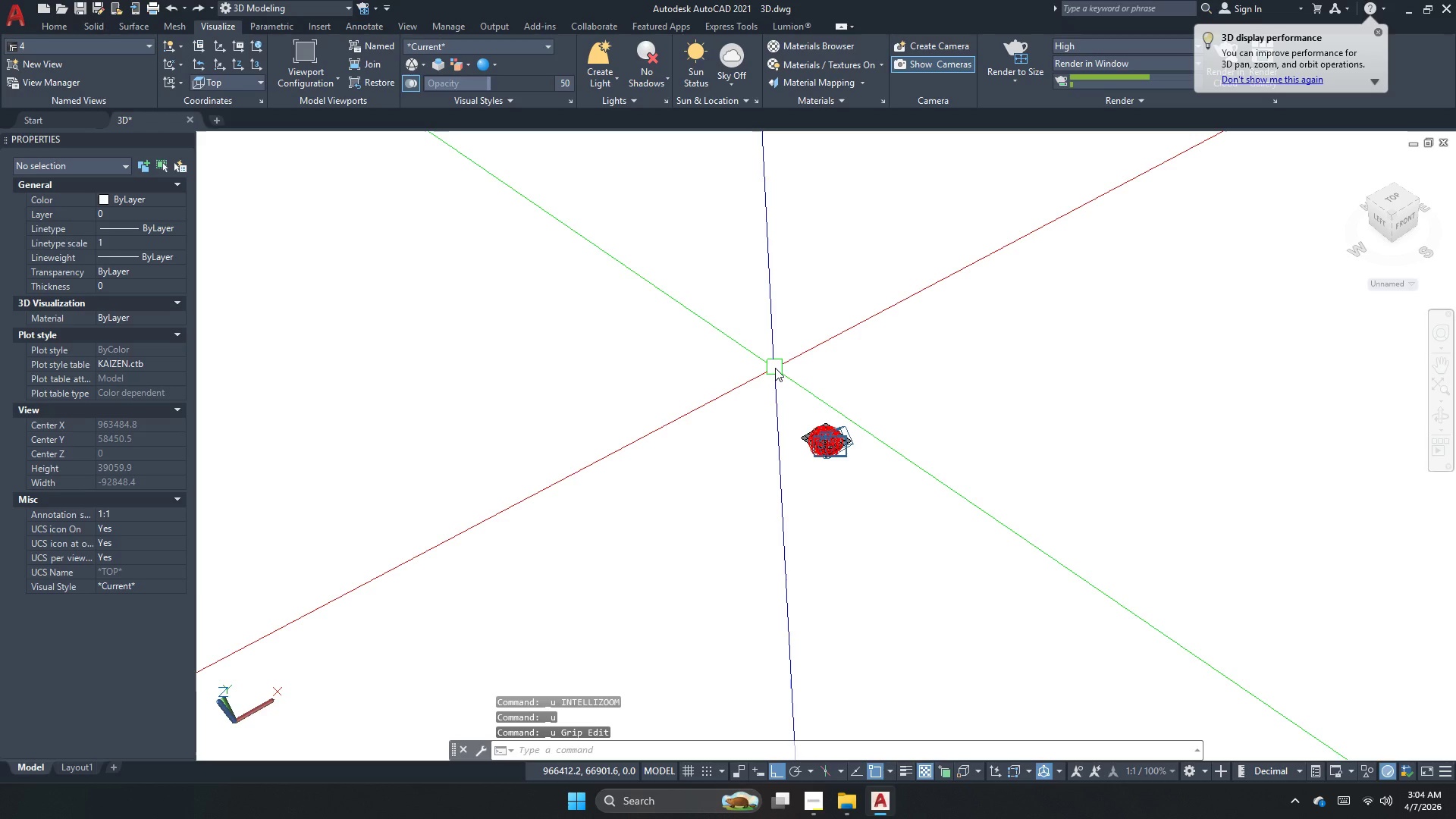 
key(Control+Z)
 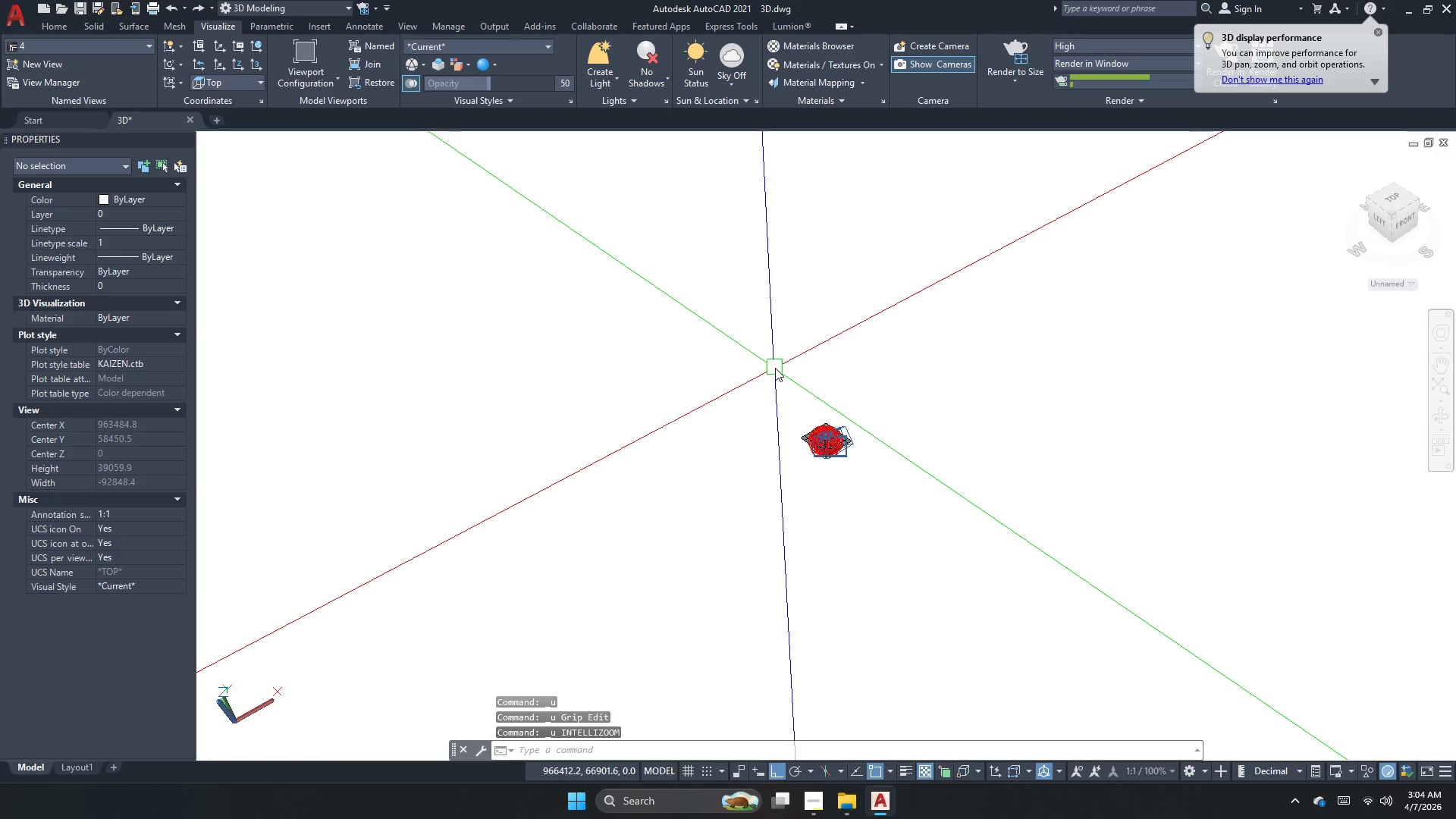 
key(Control+Z)
 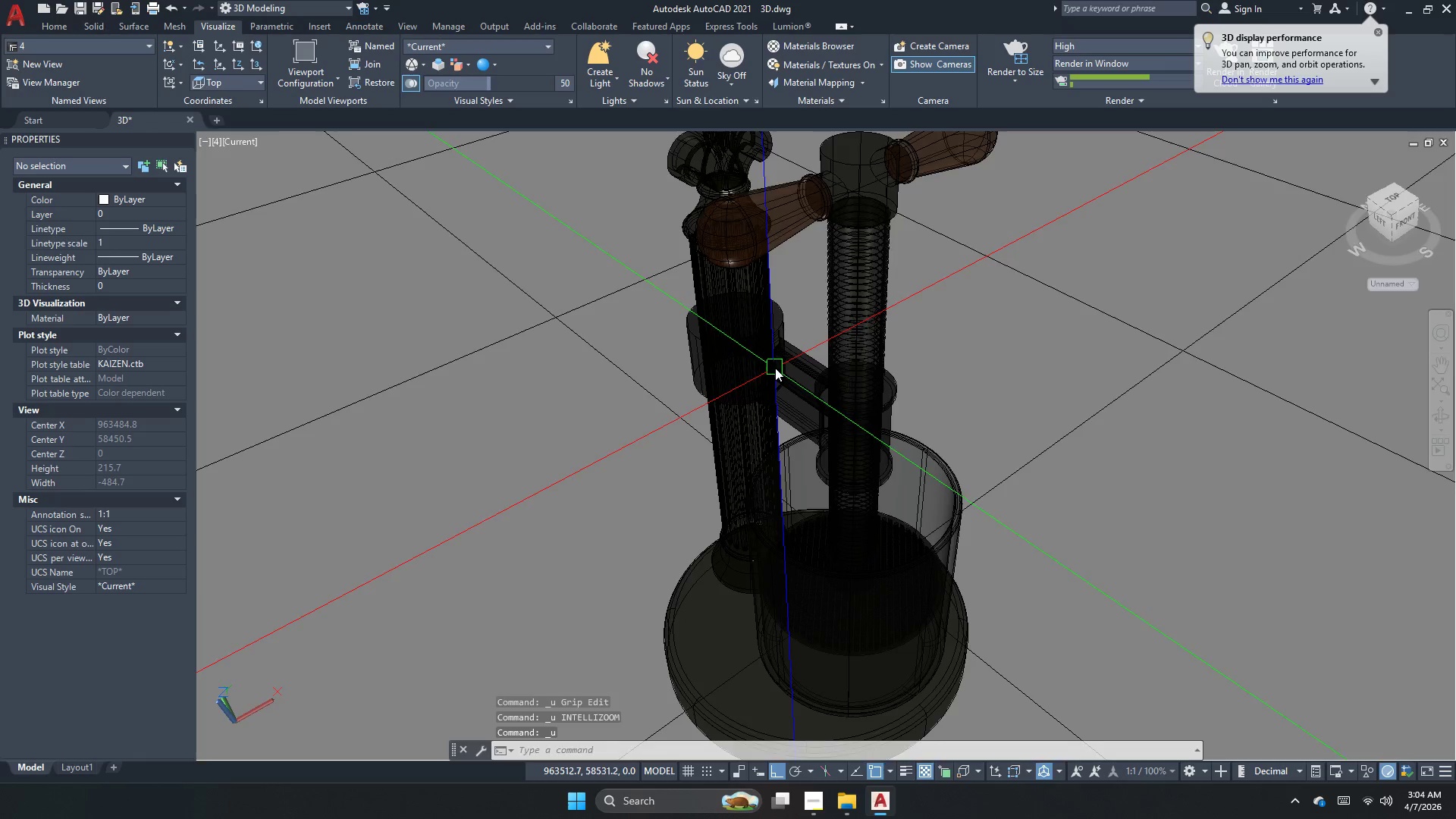 
key(Control+Z)
 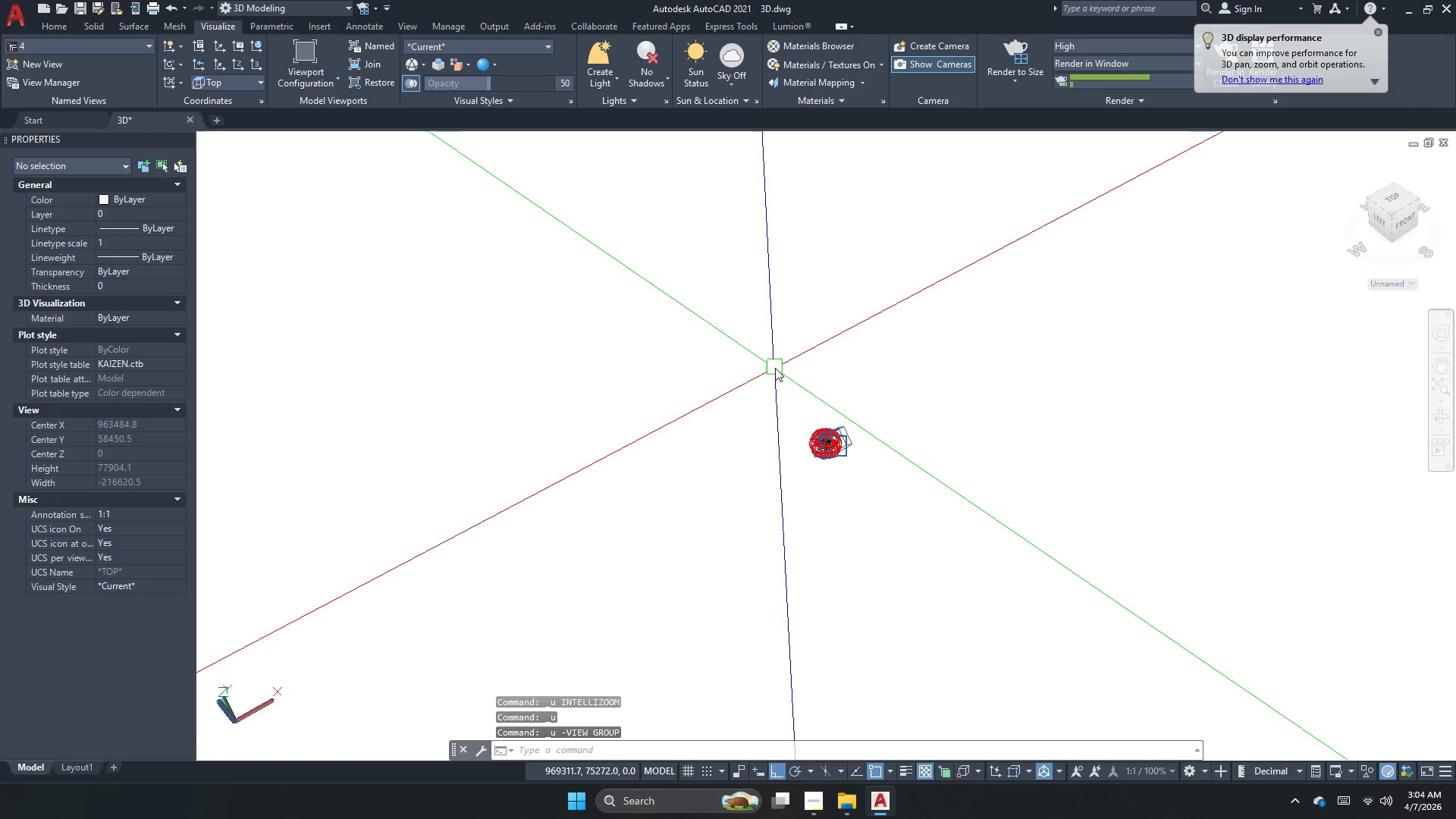 
key(Control+Z)
 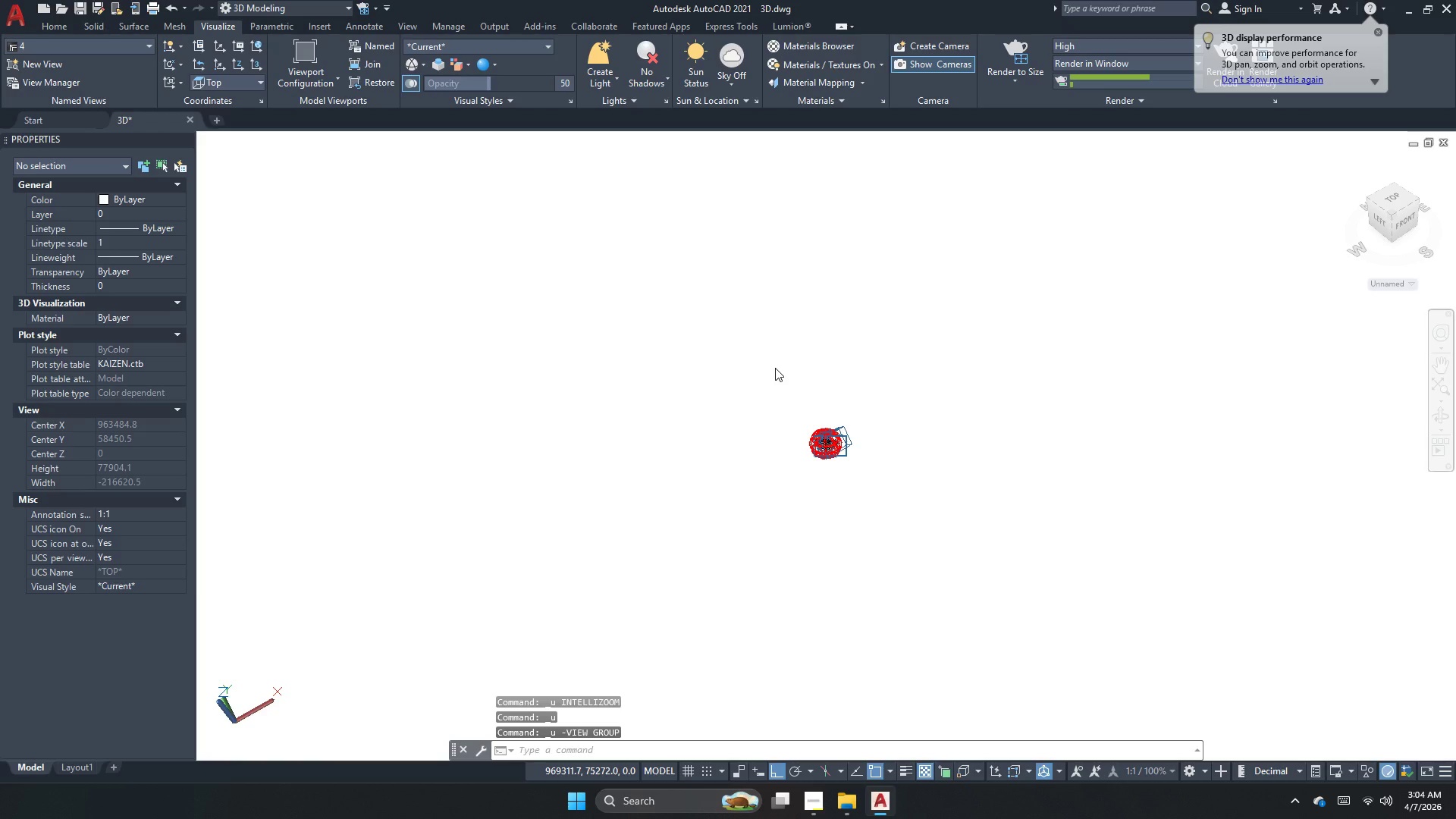 
key(Control+Z)
 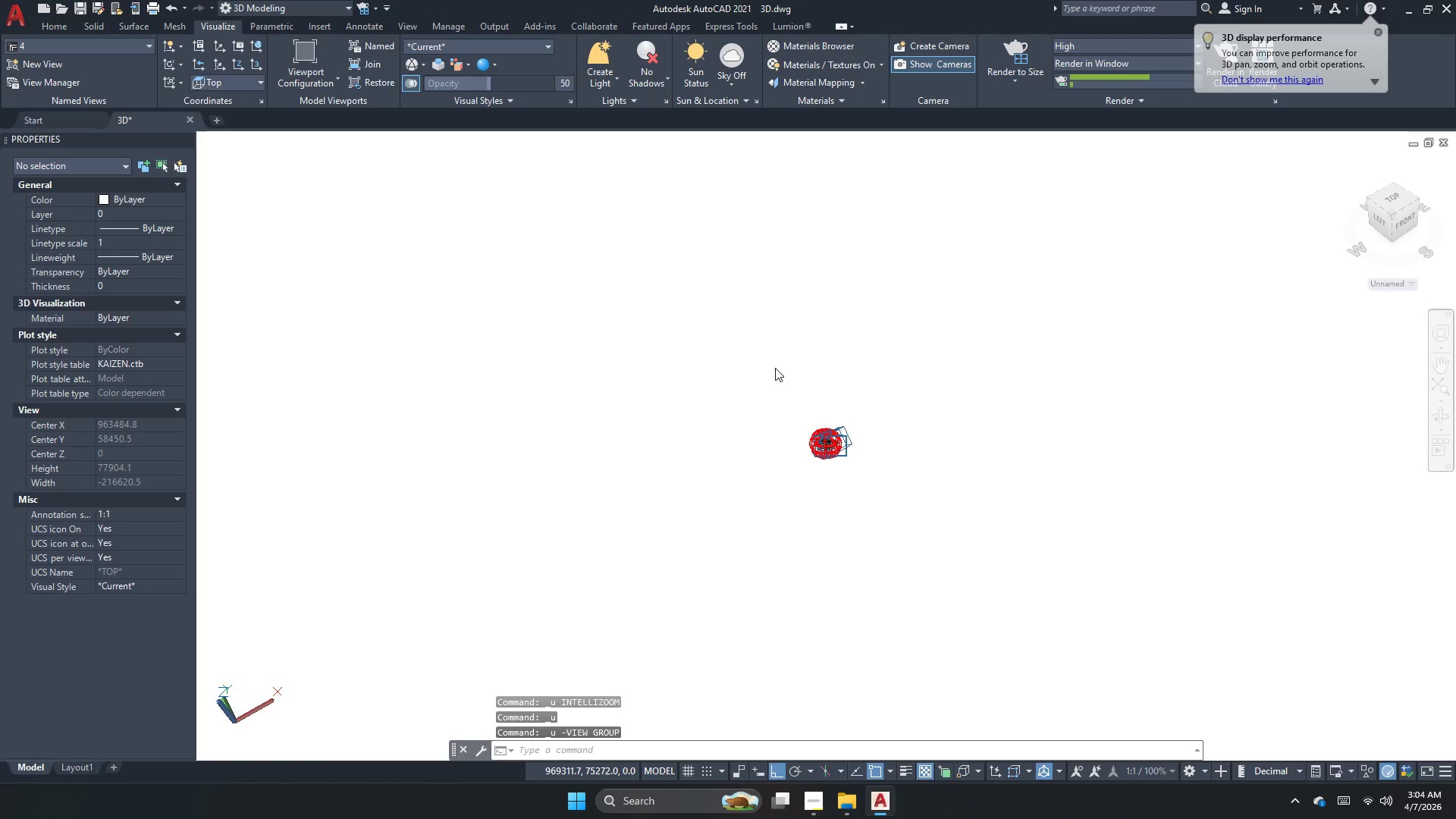 
key(Control+Z)
 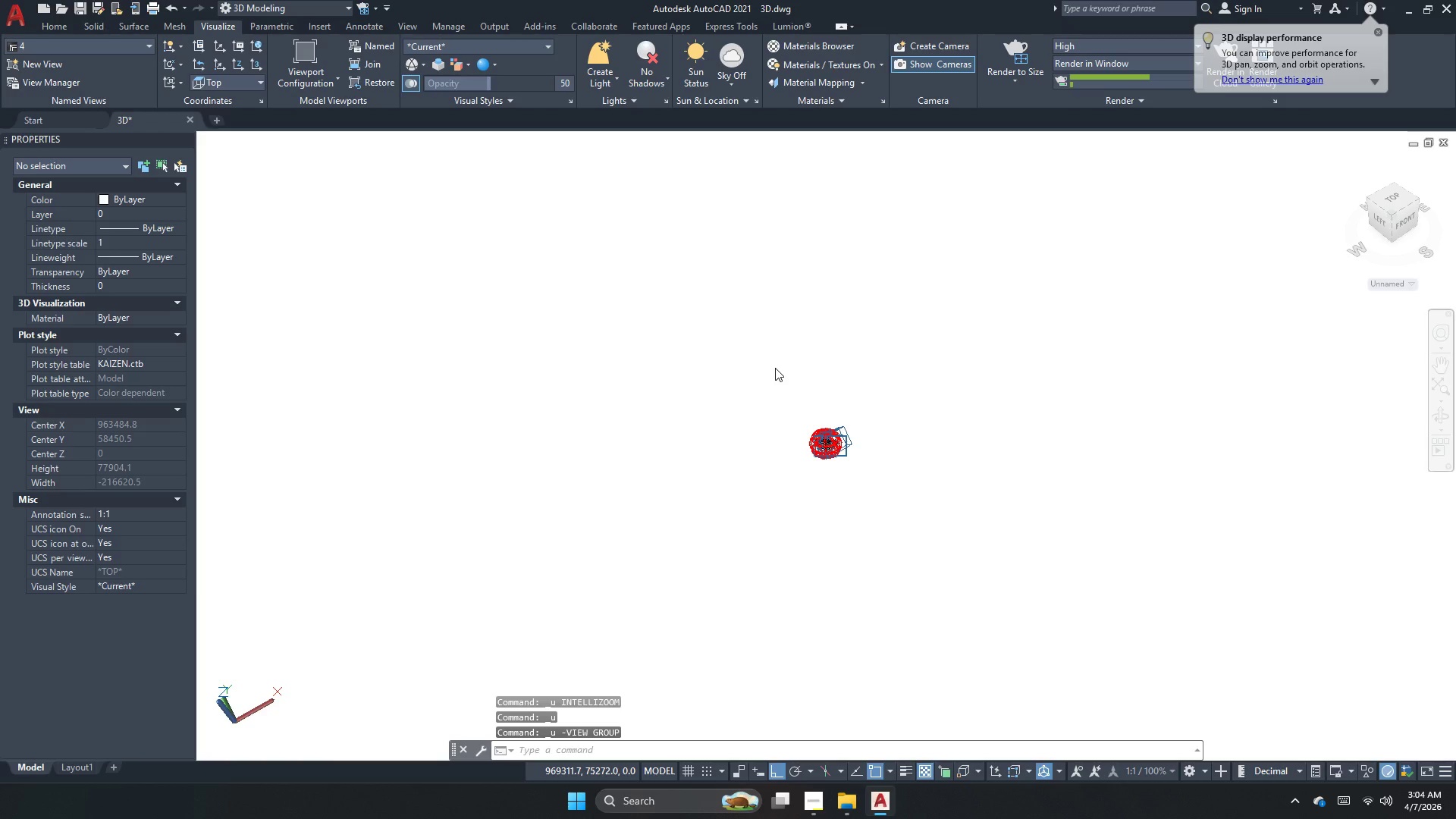 
key(Control+Z)
 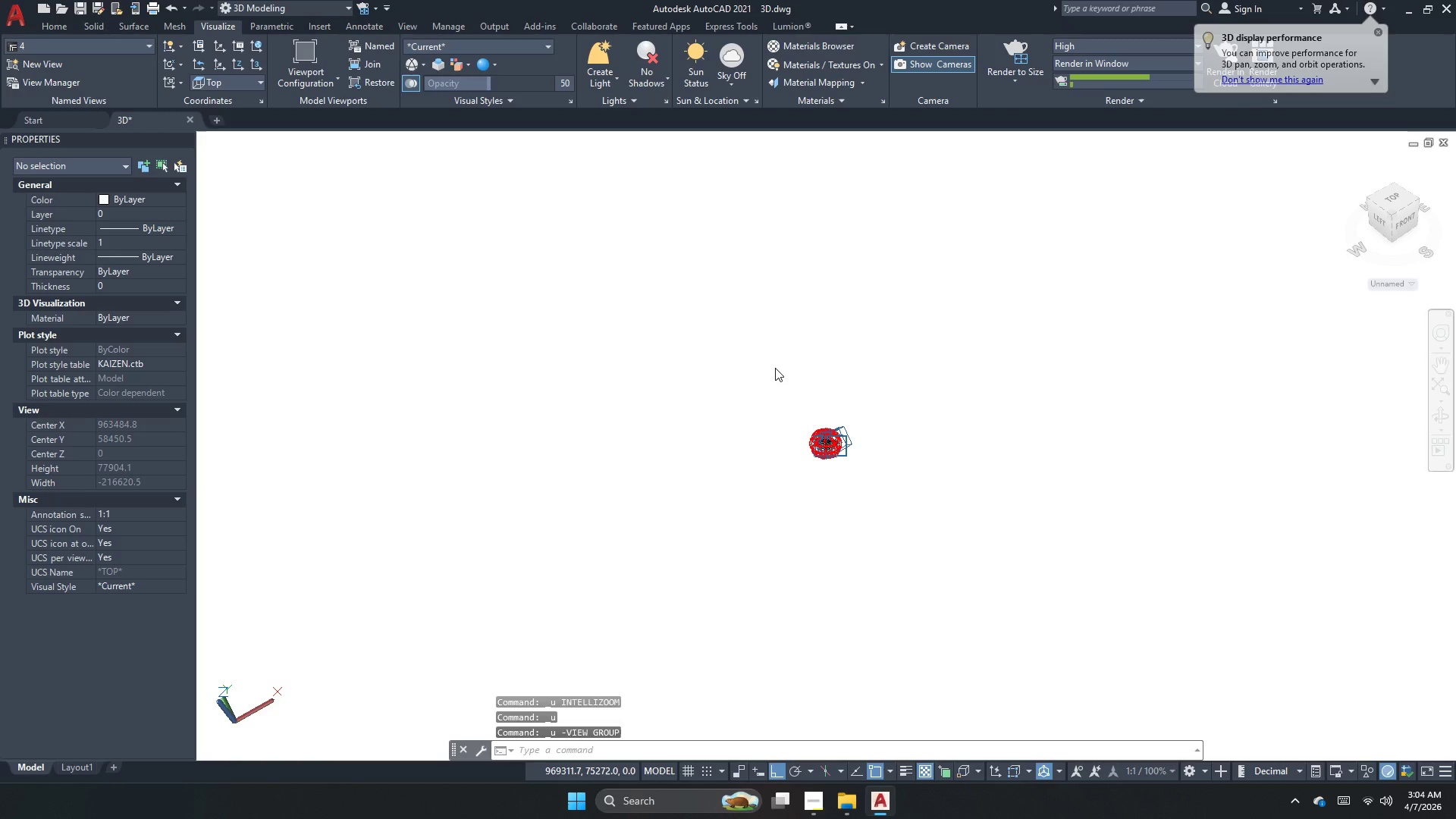 
key(Control+Z)
 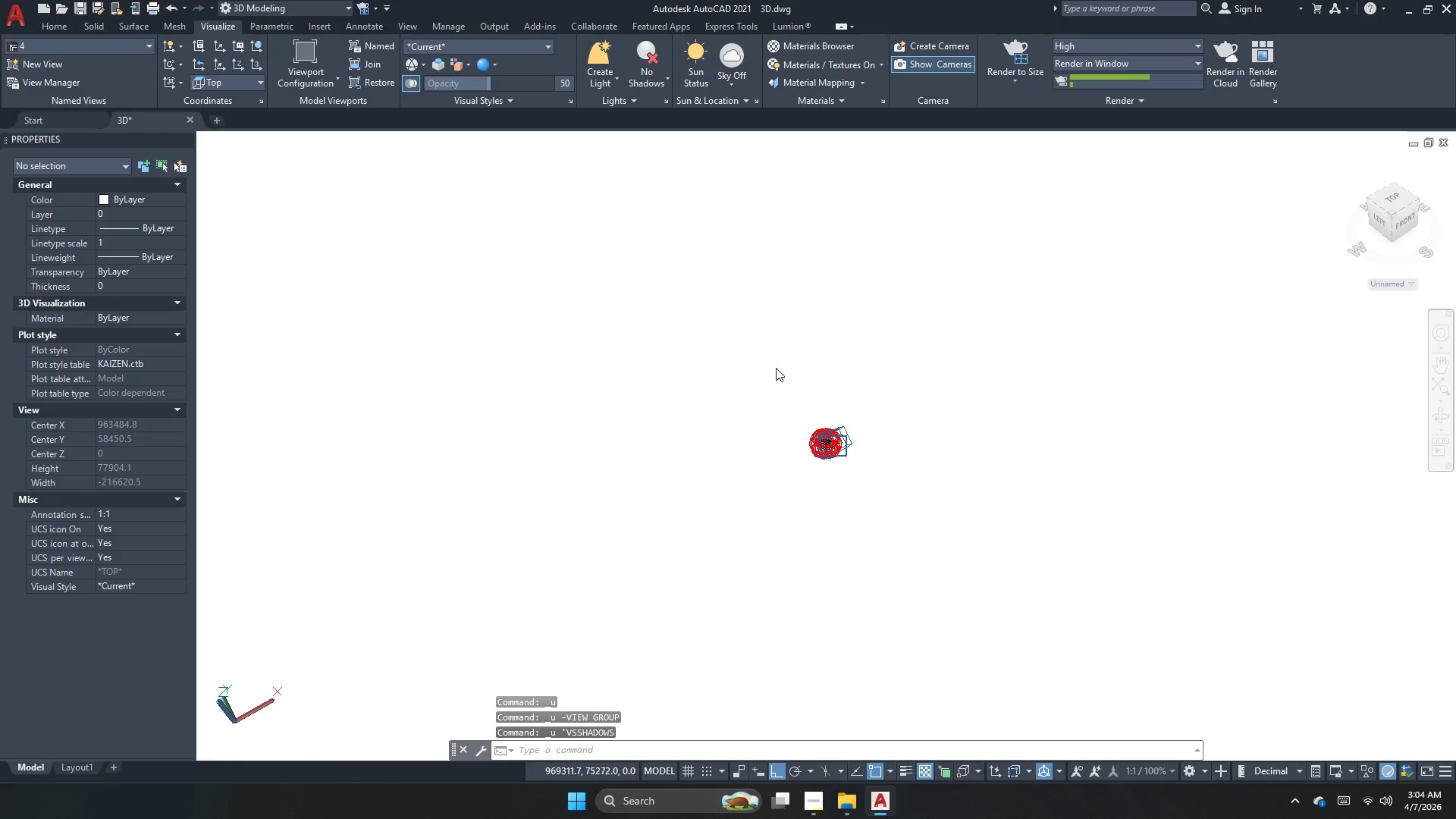 
key(Control+Z)
 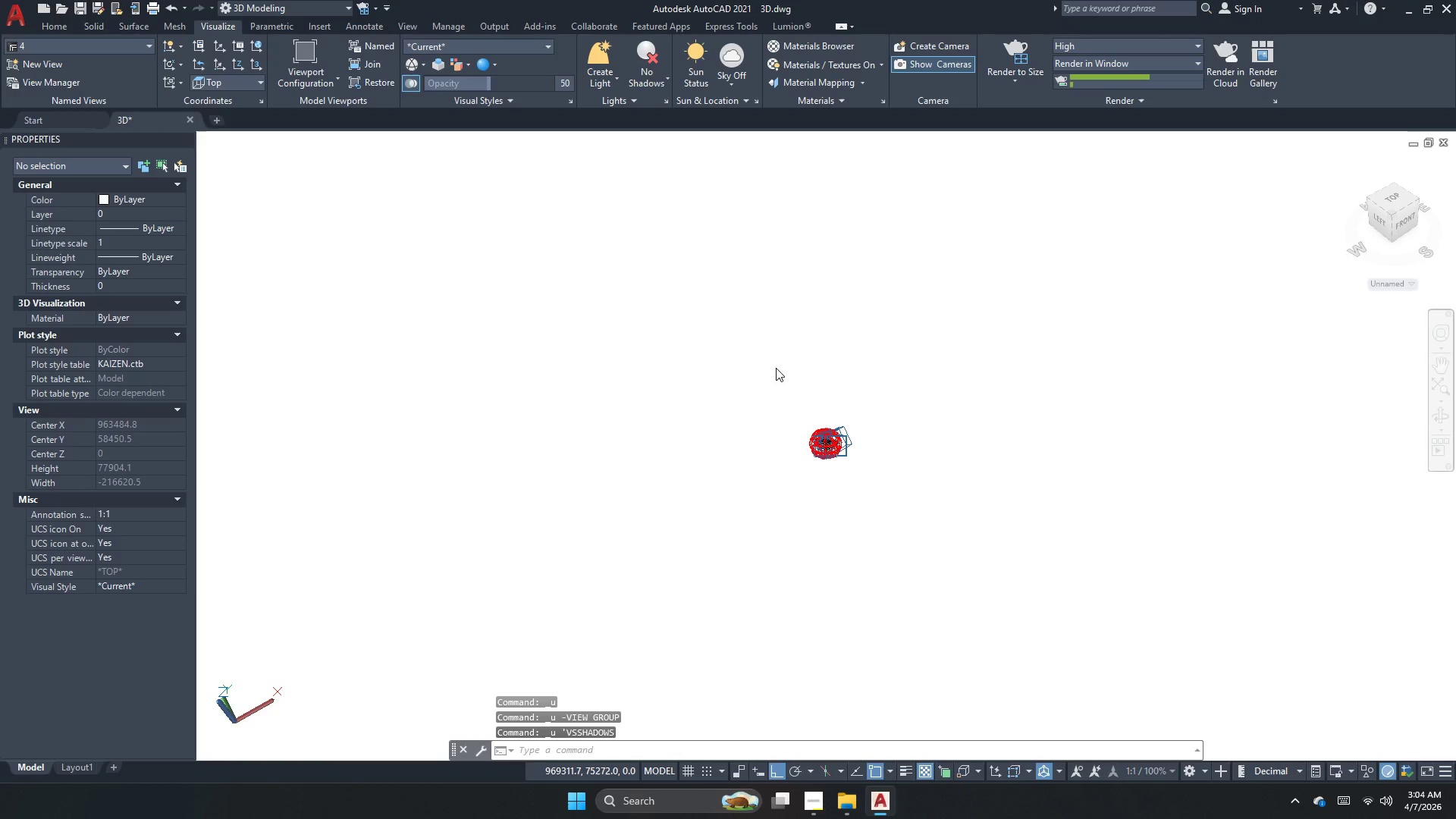 
key(Control+Z)
 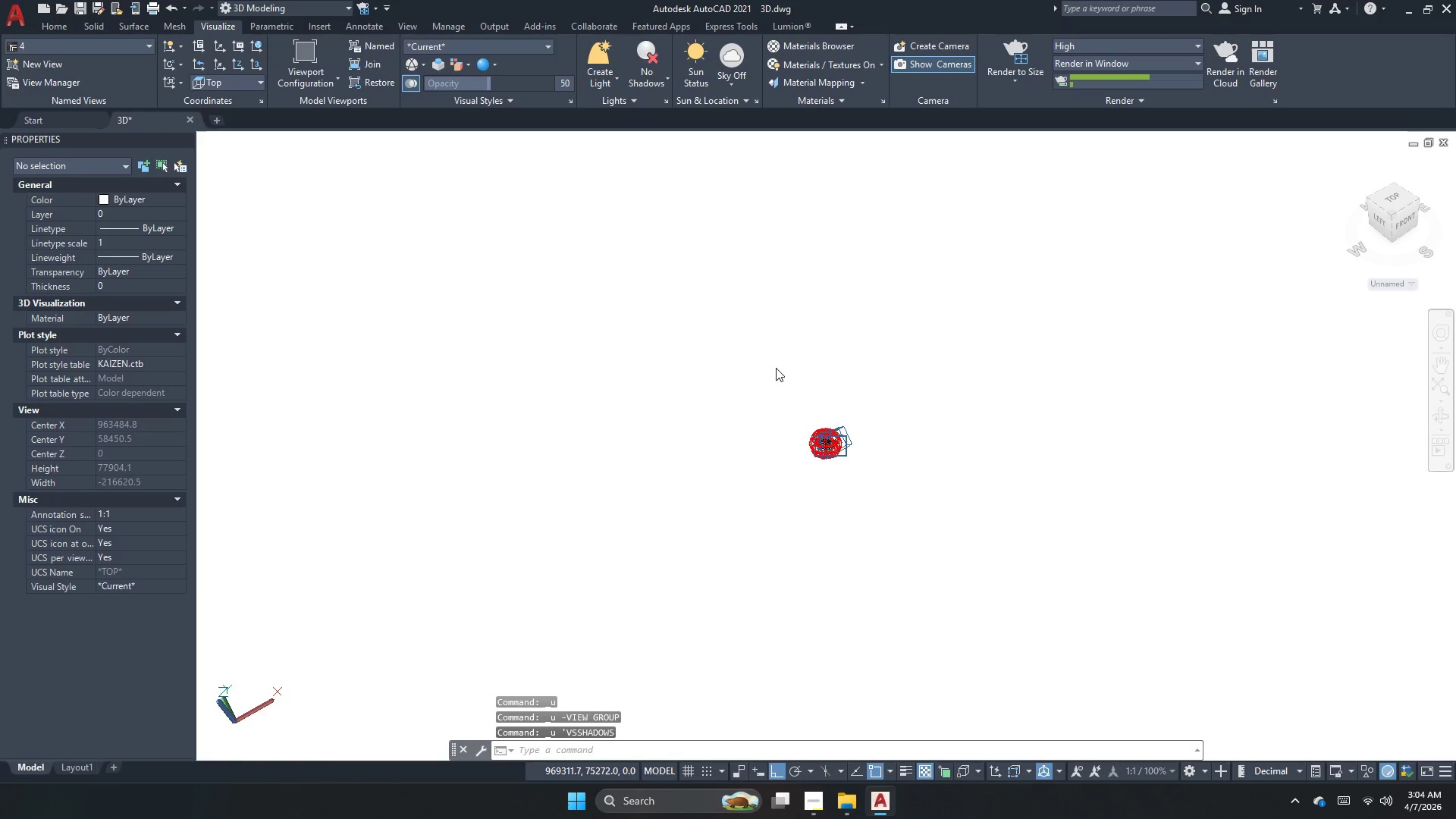 
key(Control+Z)
 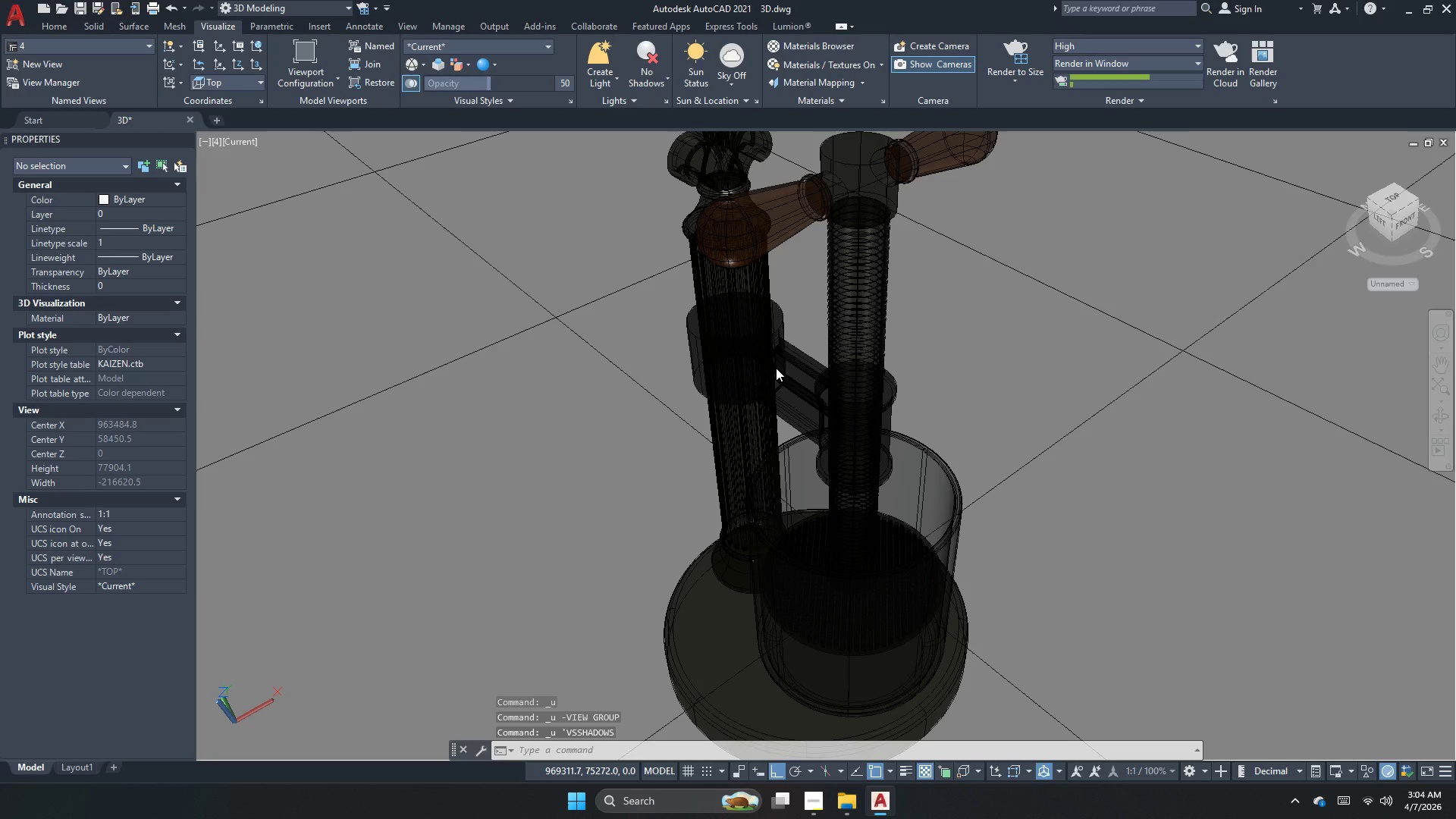 
key(Control+Z)
 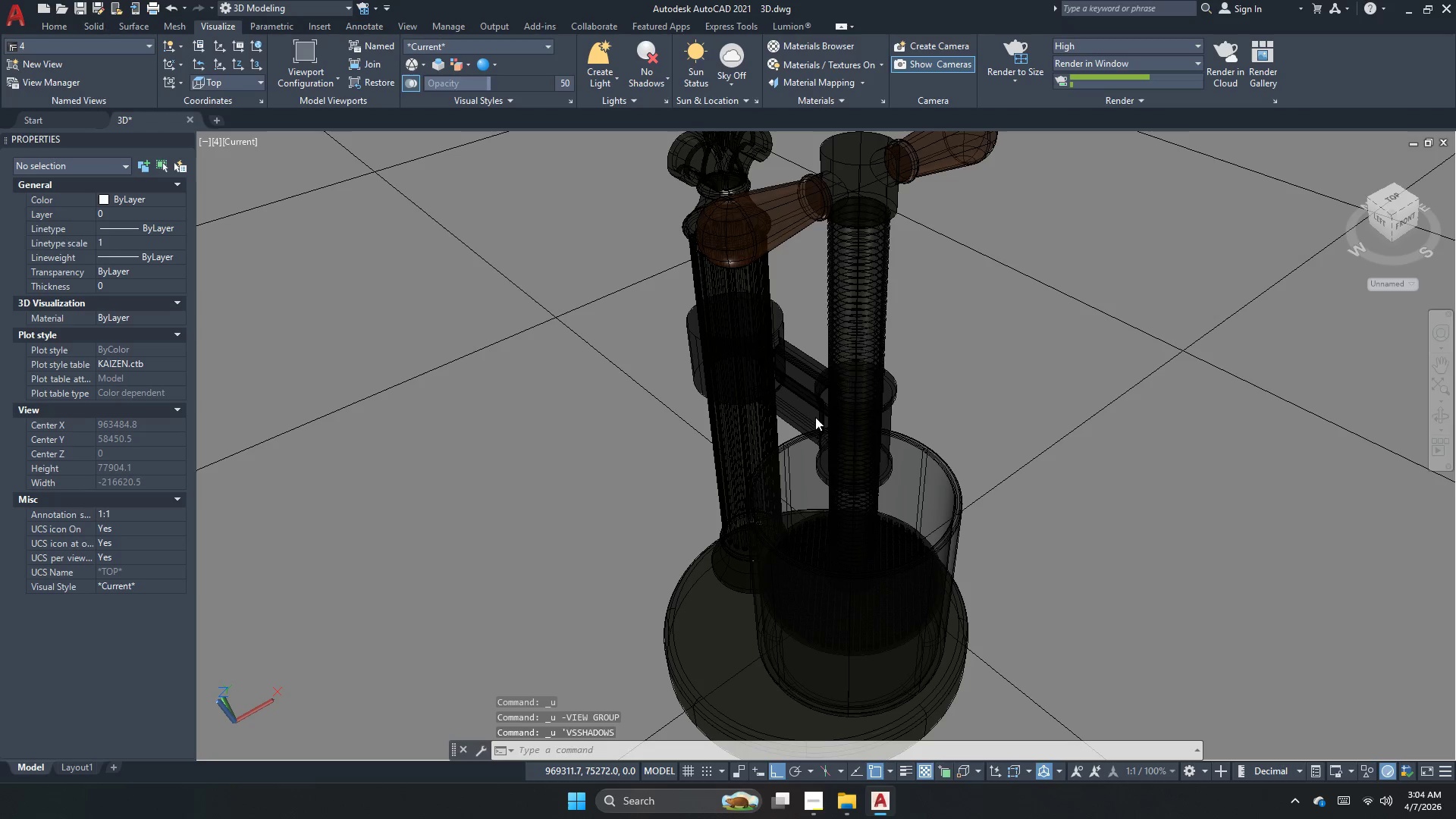 
key(Control+Z)
 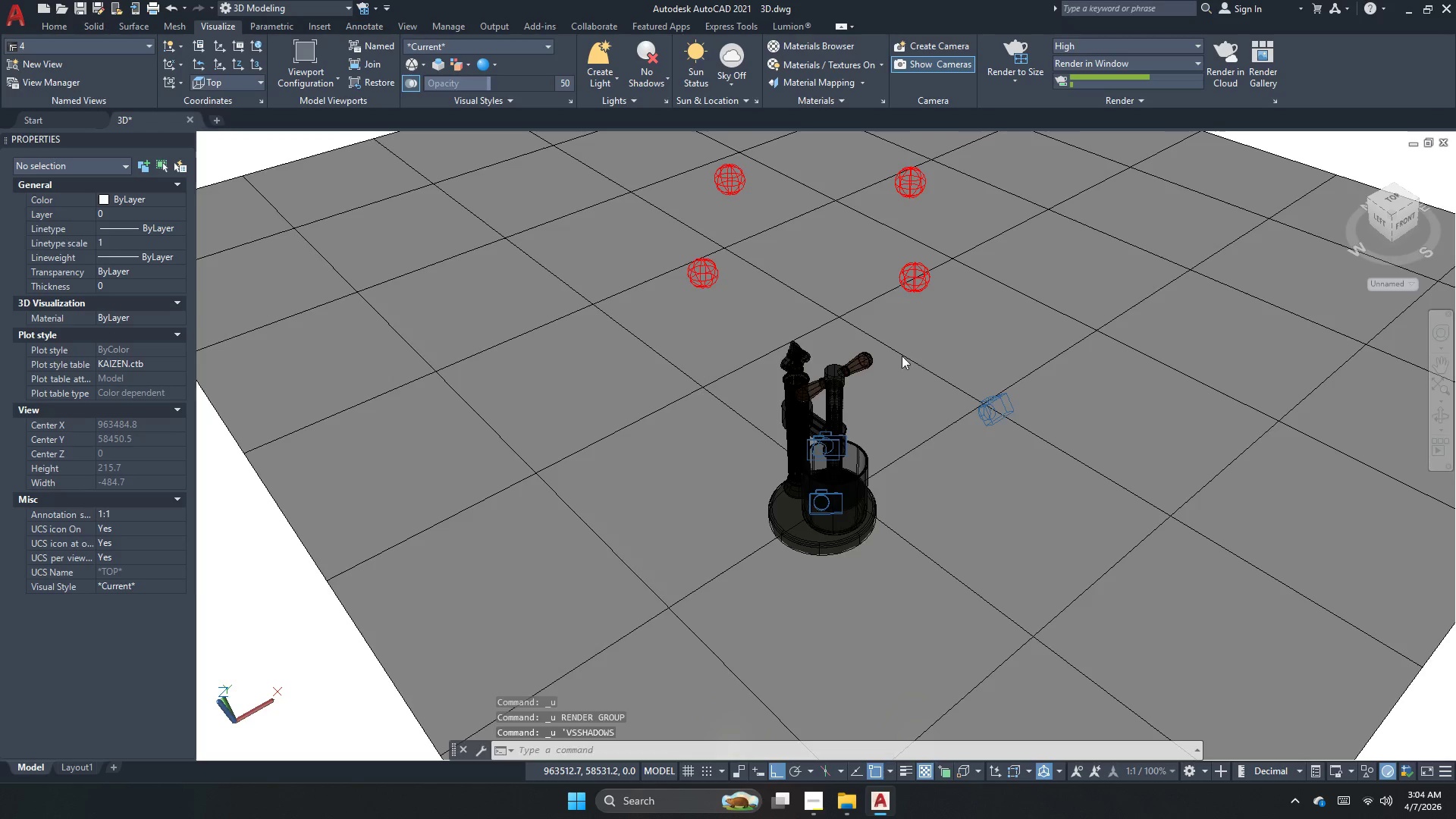 
key(Escape)
 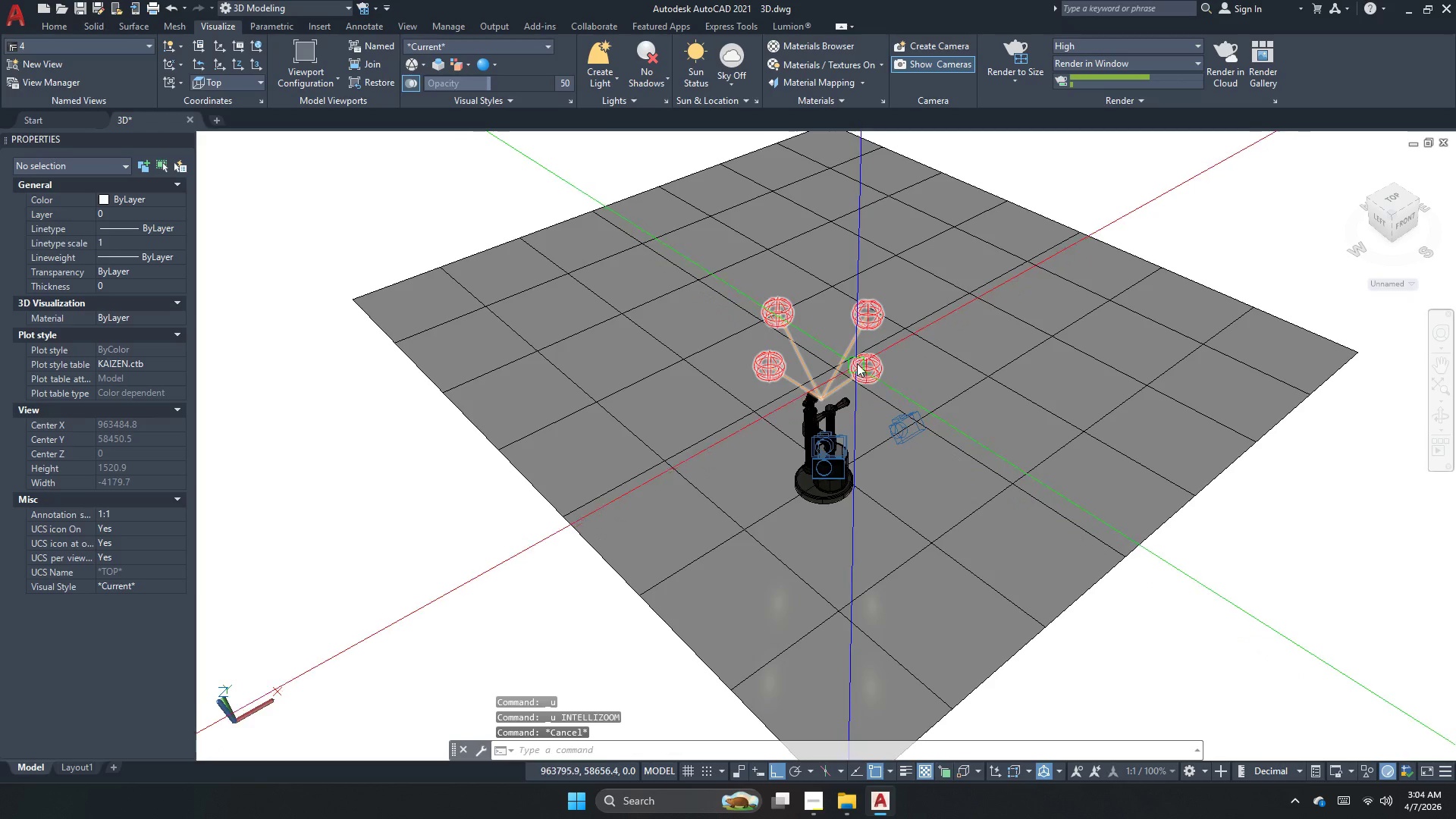 
scroll: coordinate [859, 374], scroll_direction: up, amount: 3.0
 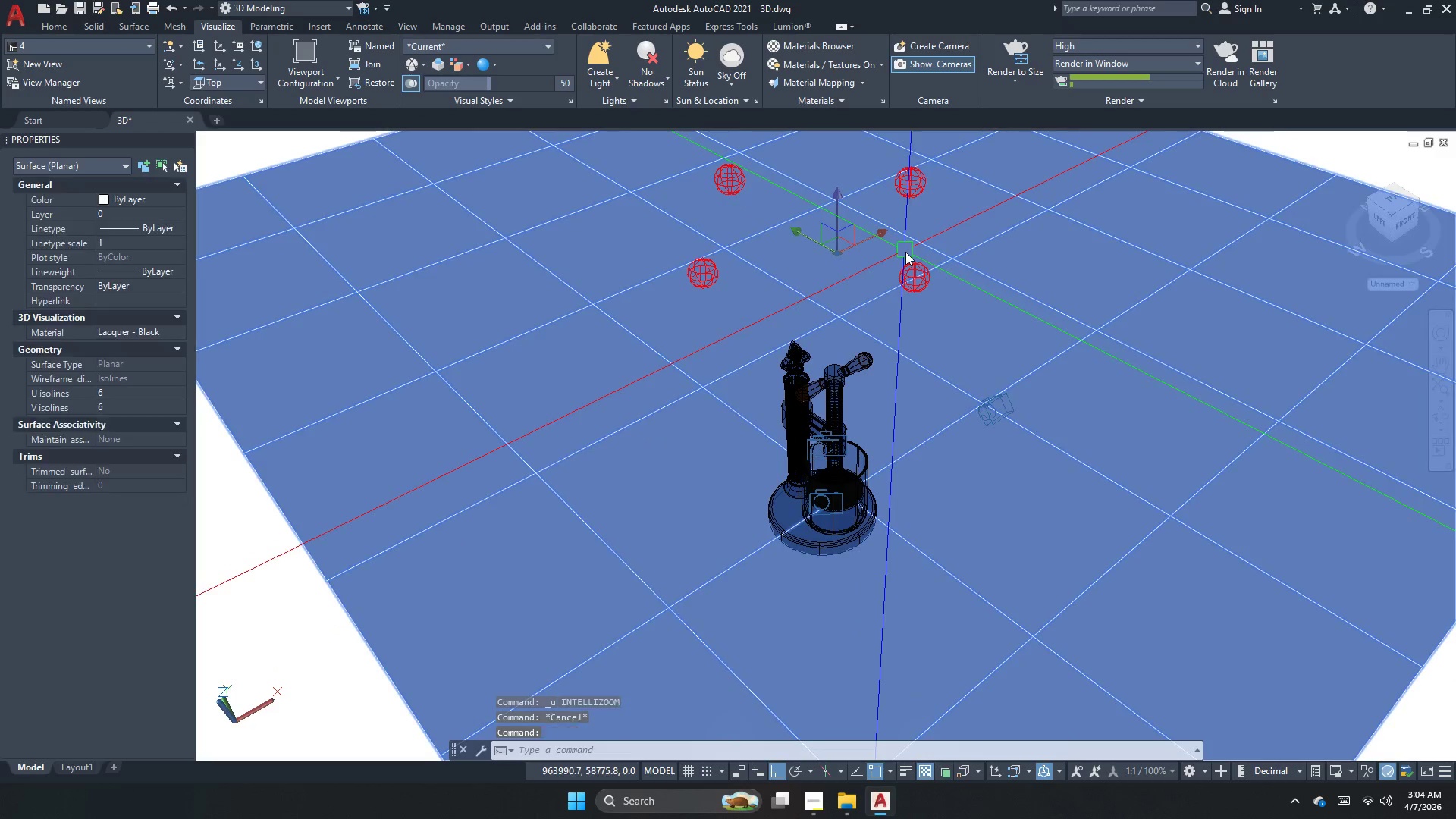 
key(Escape)
 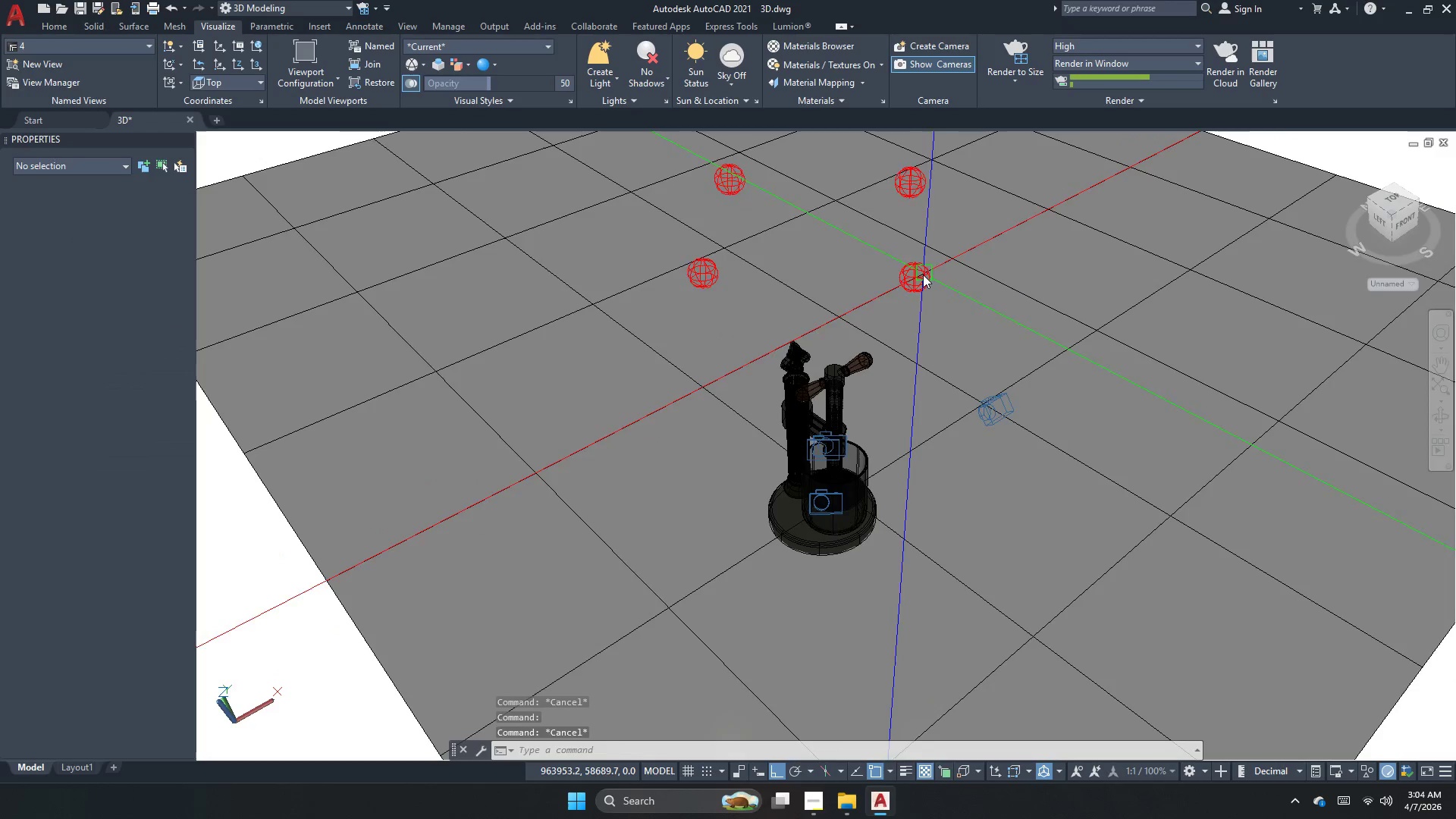 
left_click([922, 275])
 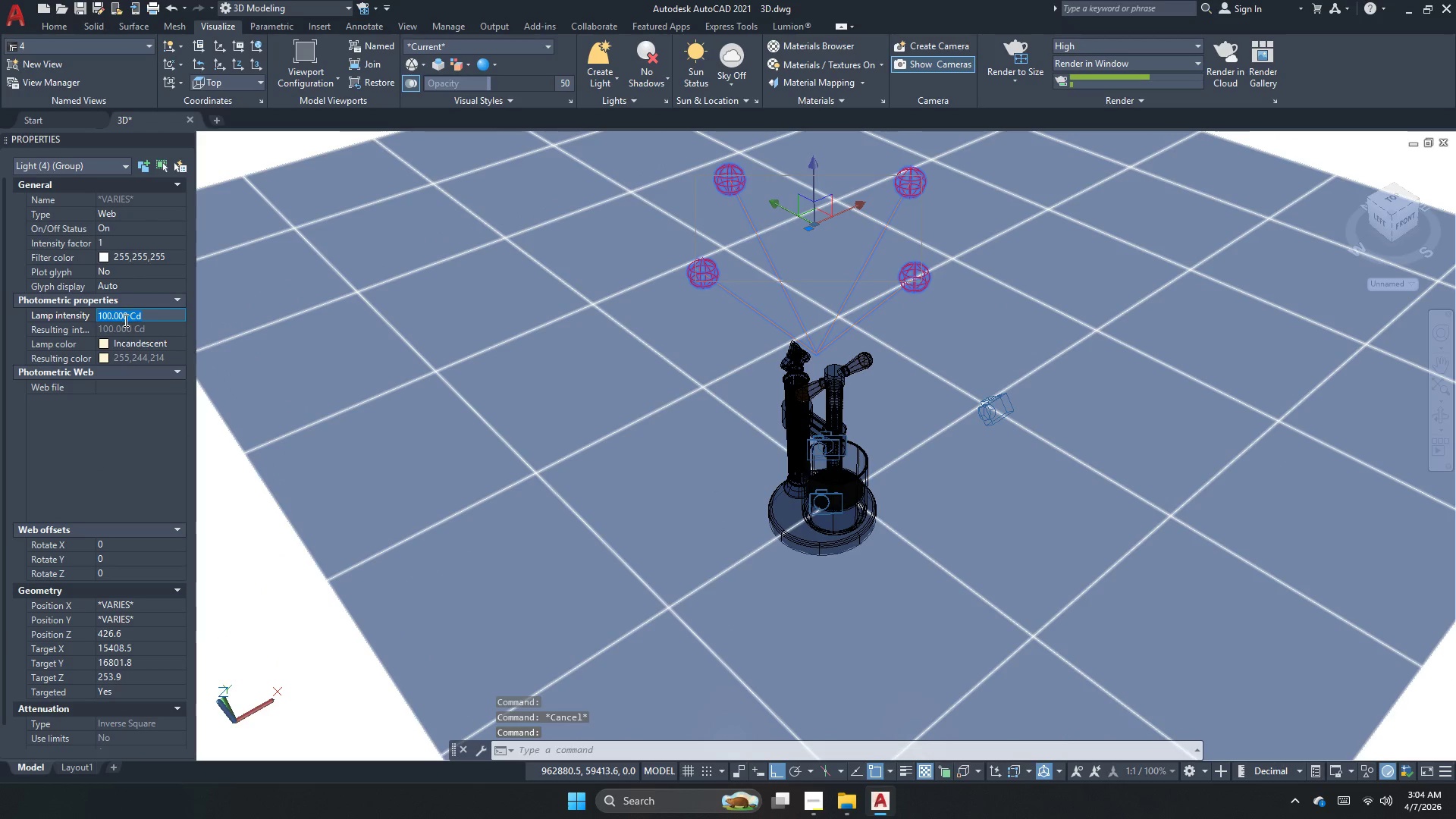 
key(Numpad2)
 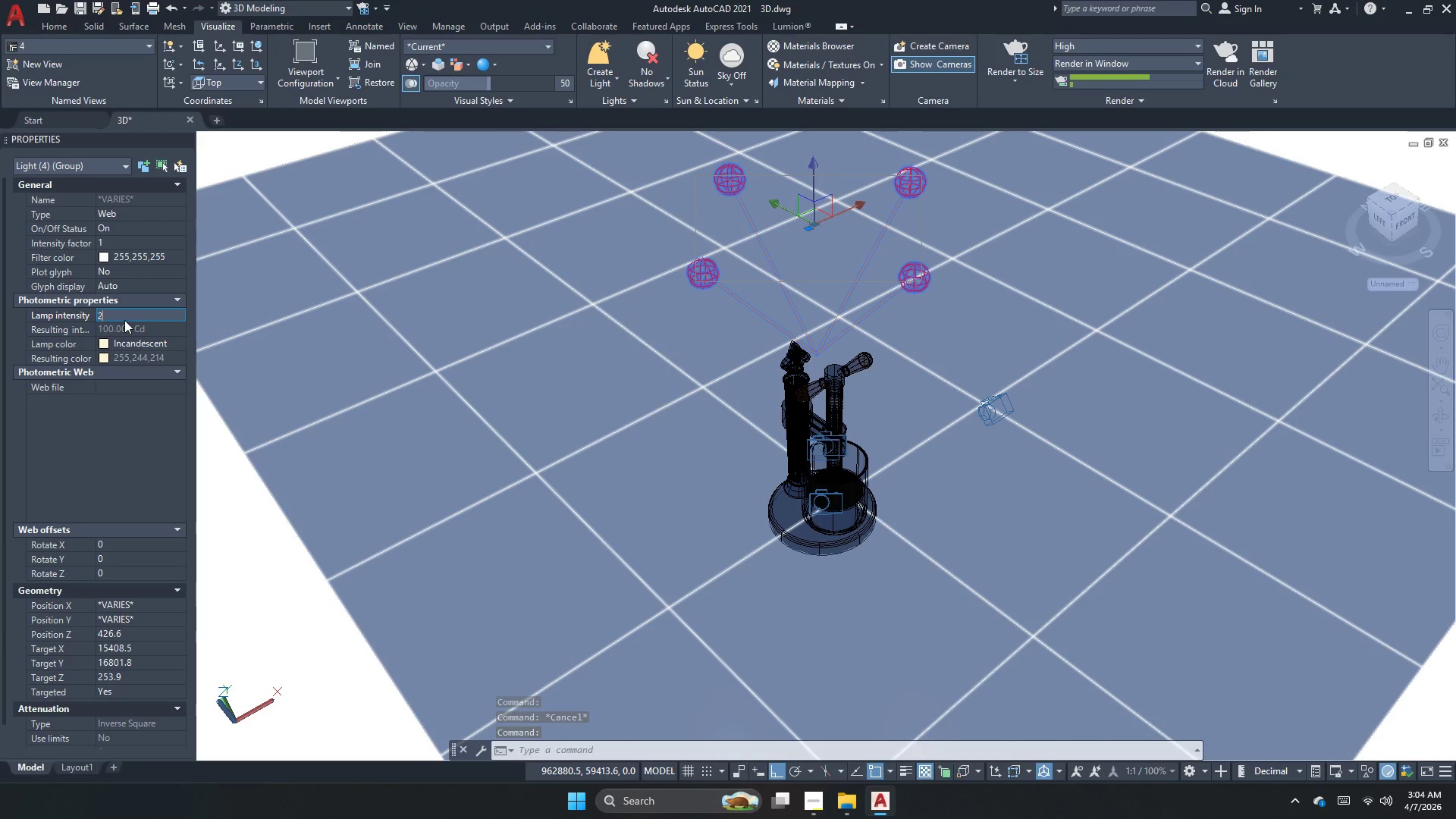 
key(Numpad0)
 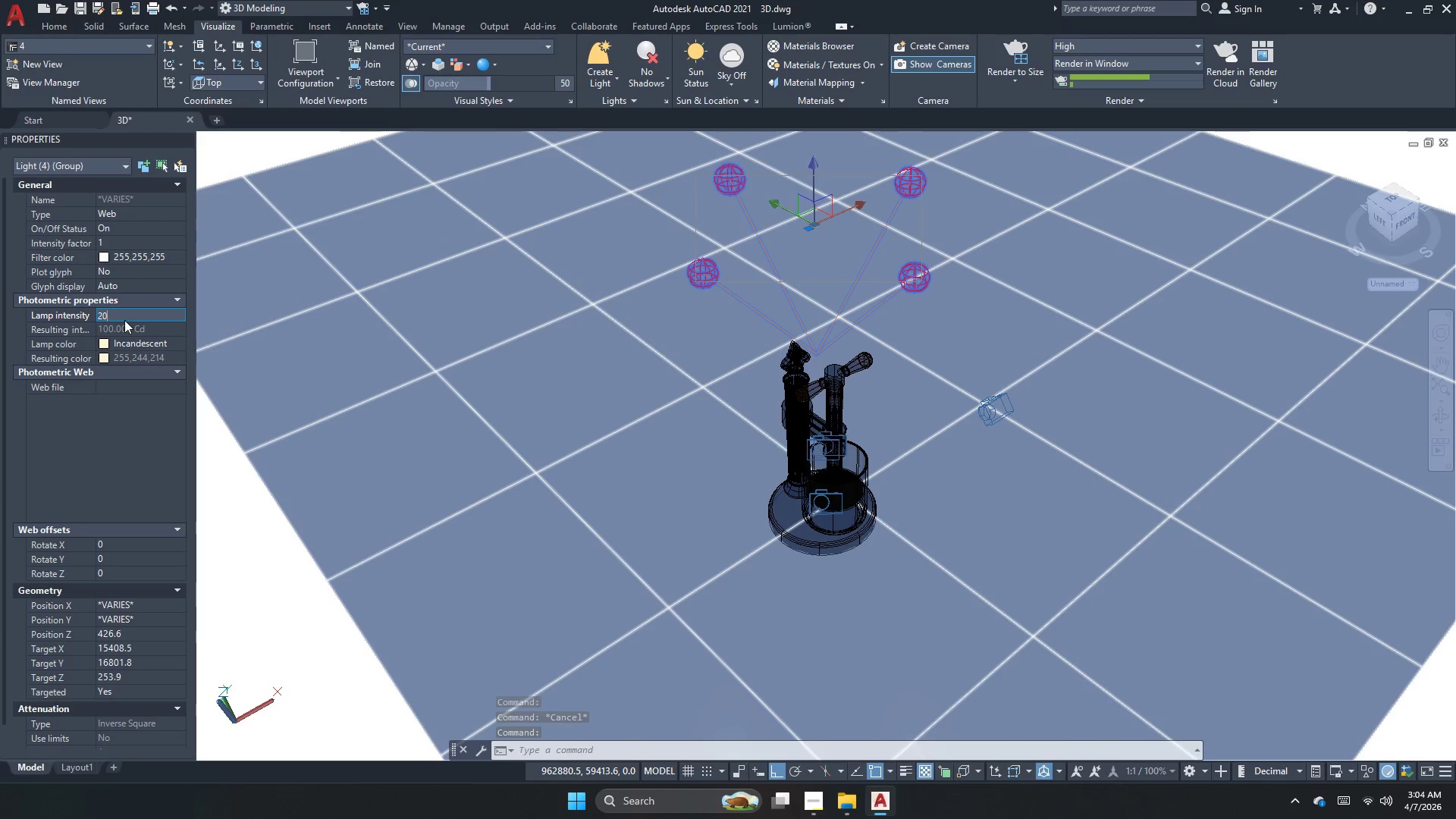 
key(Numpad0)
 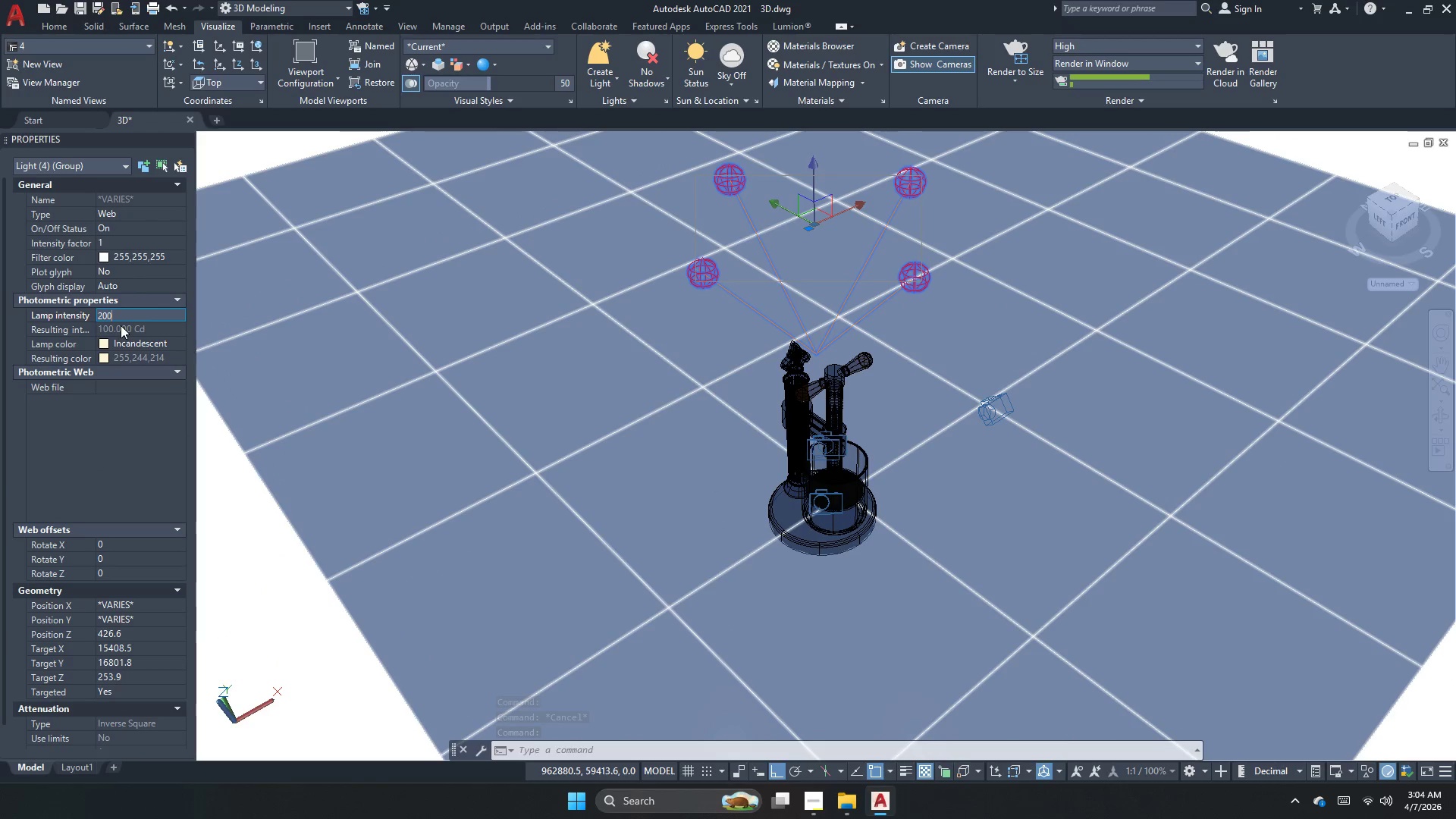 
double_click([124, 314])
 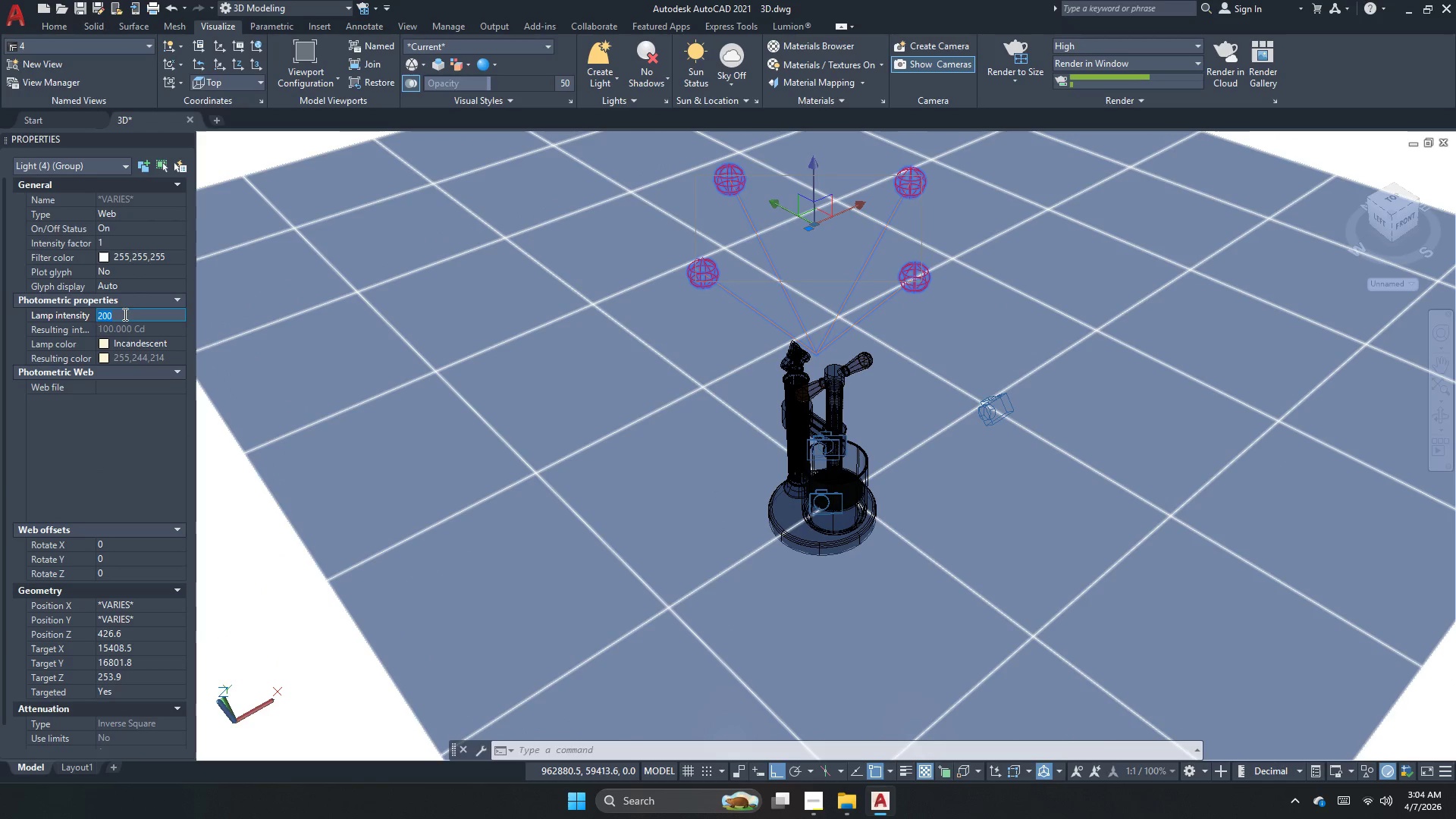 
key(Numpad5)
 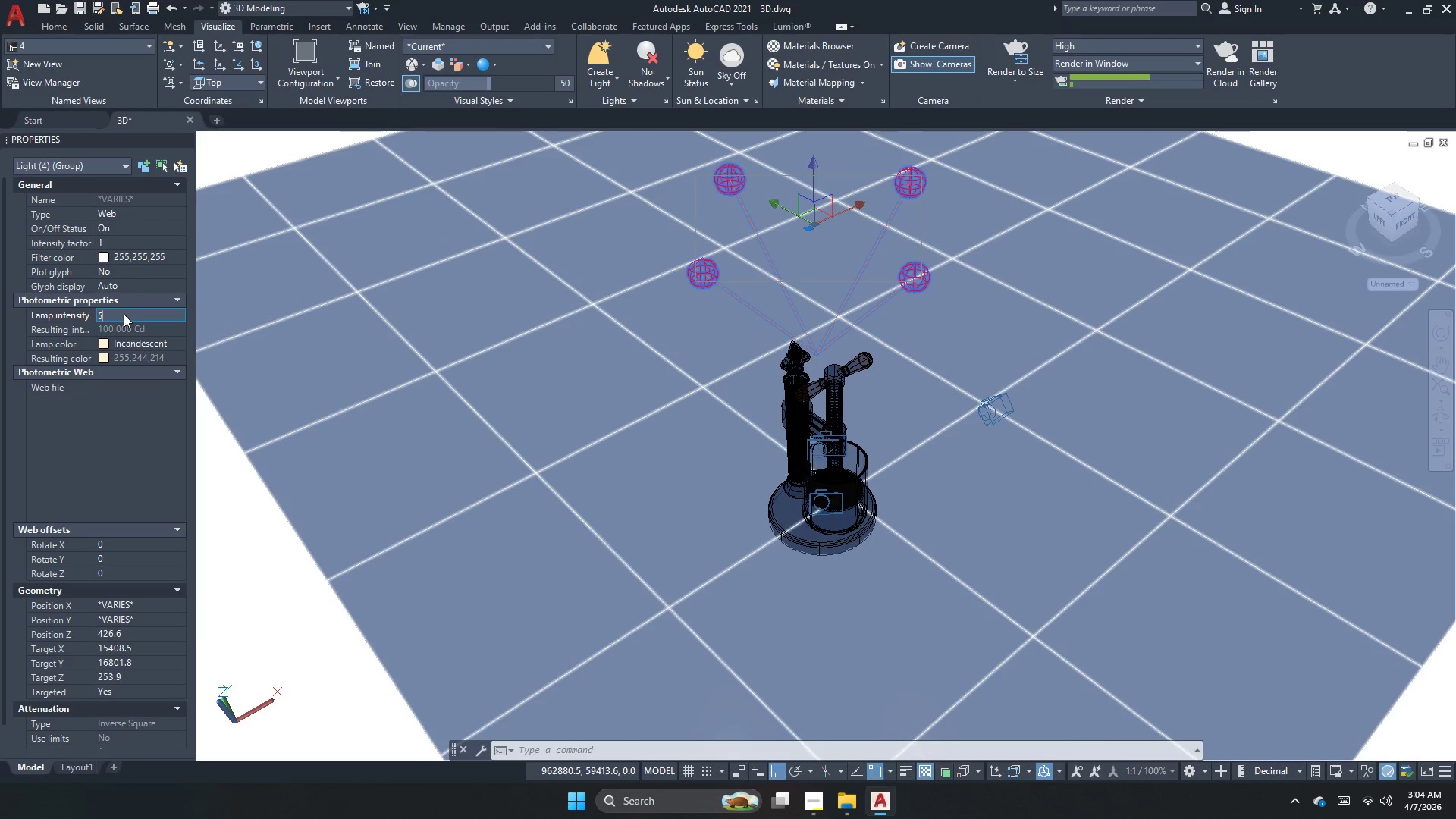 
key(Numpad0)
 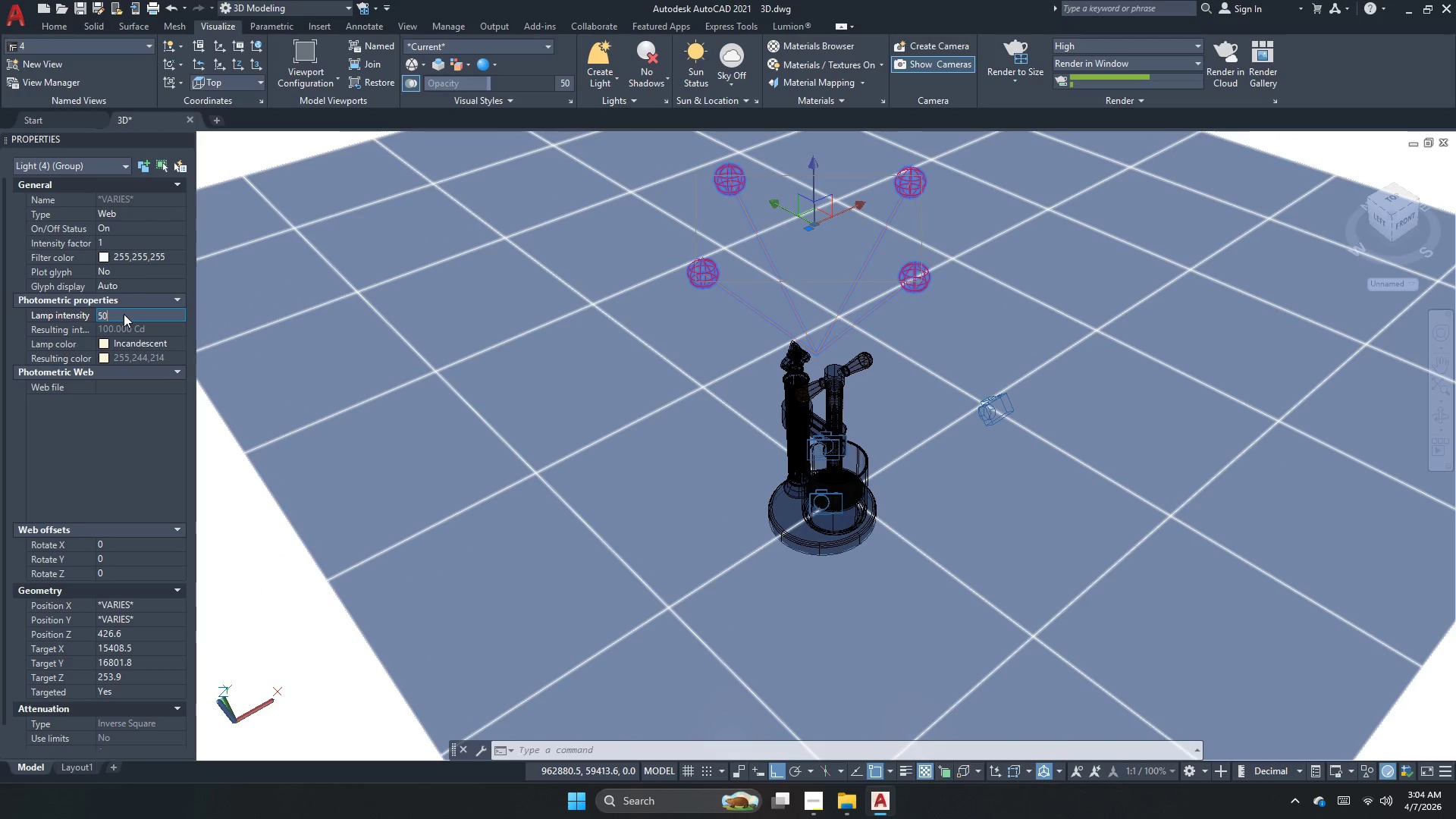 
key(Numpad0)
 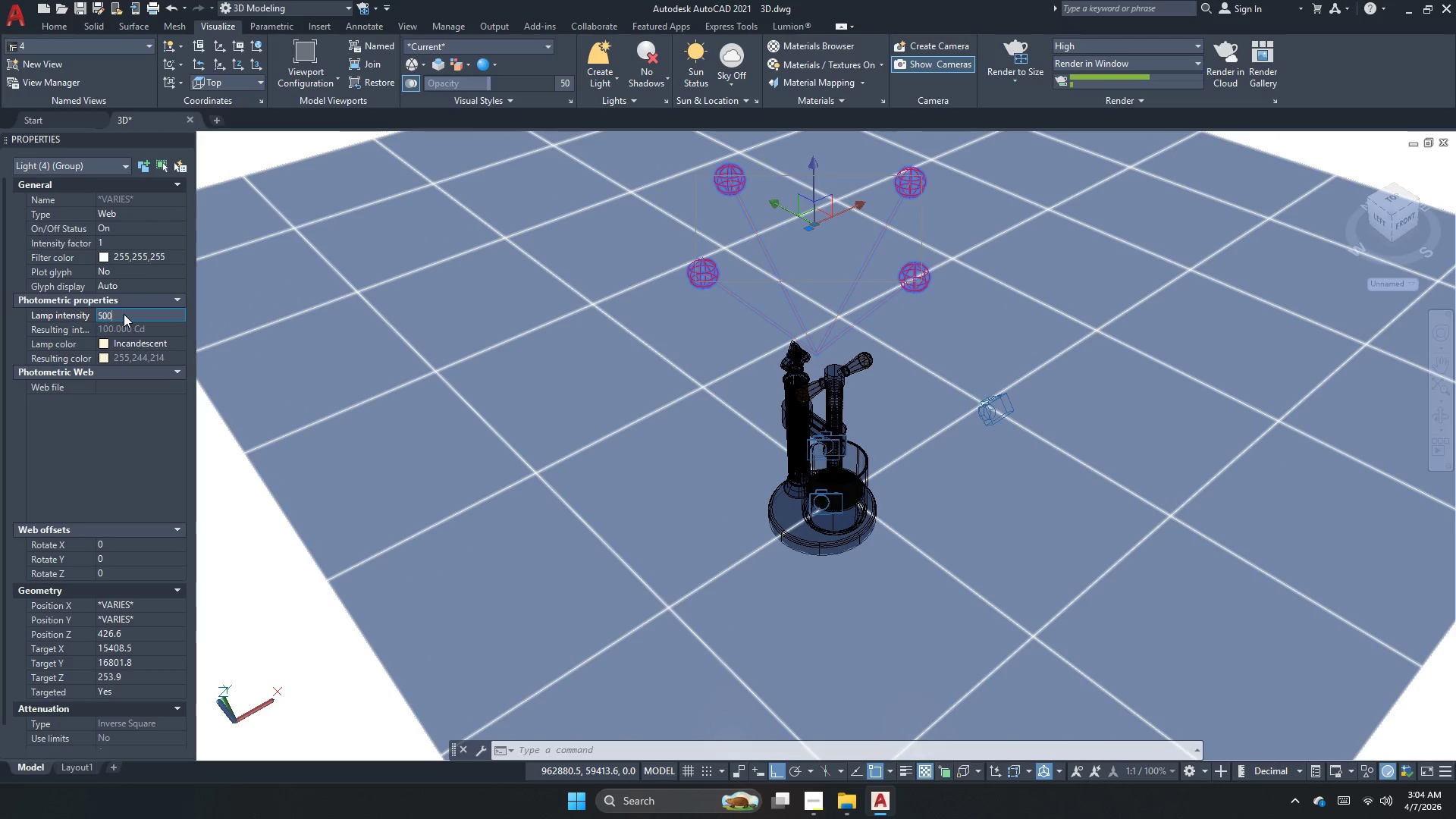 
key(NumpadEnter)
 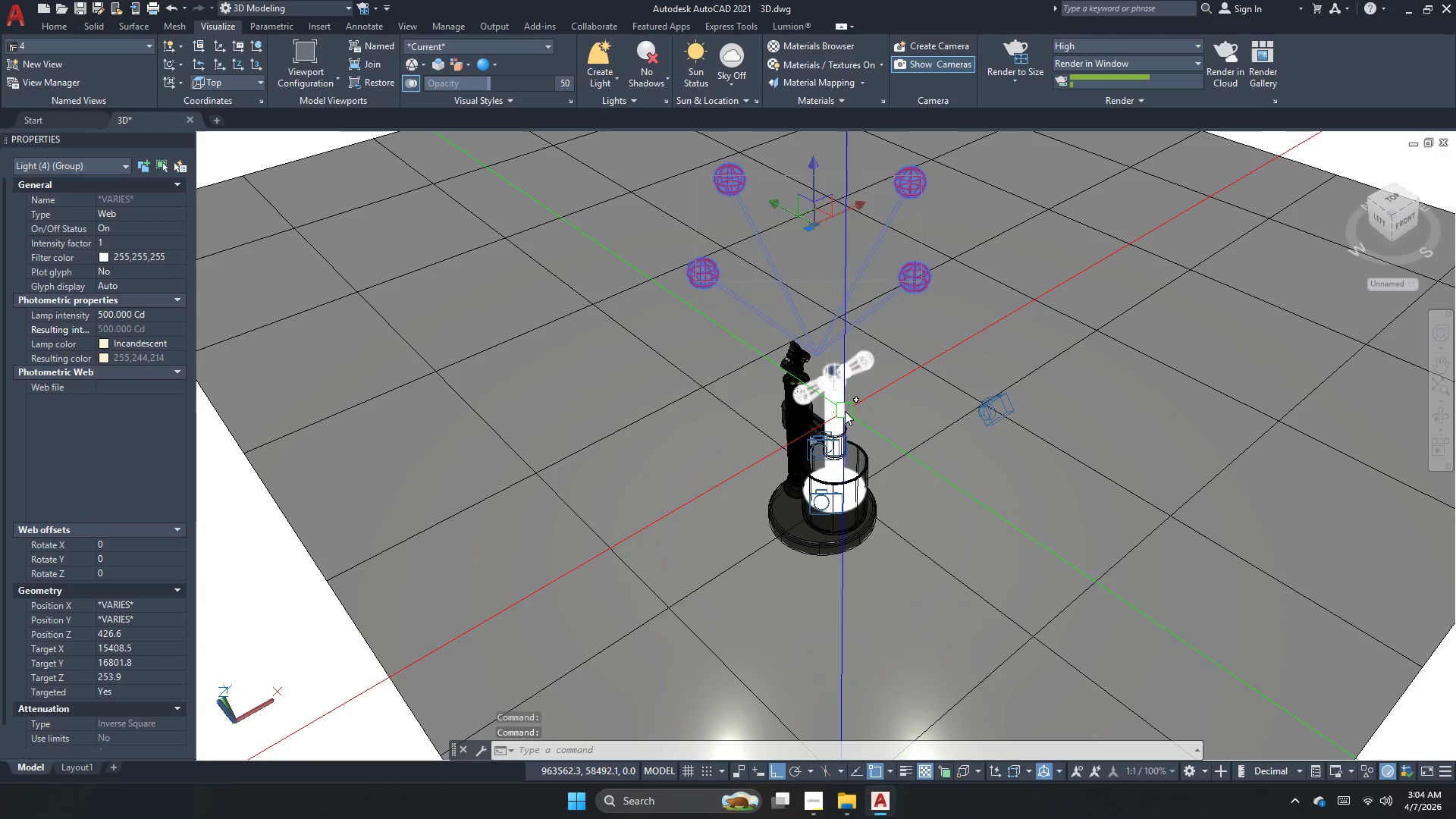 
key(Escape)
 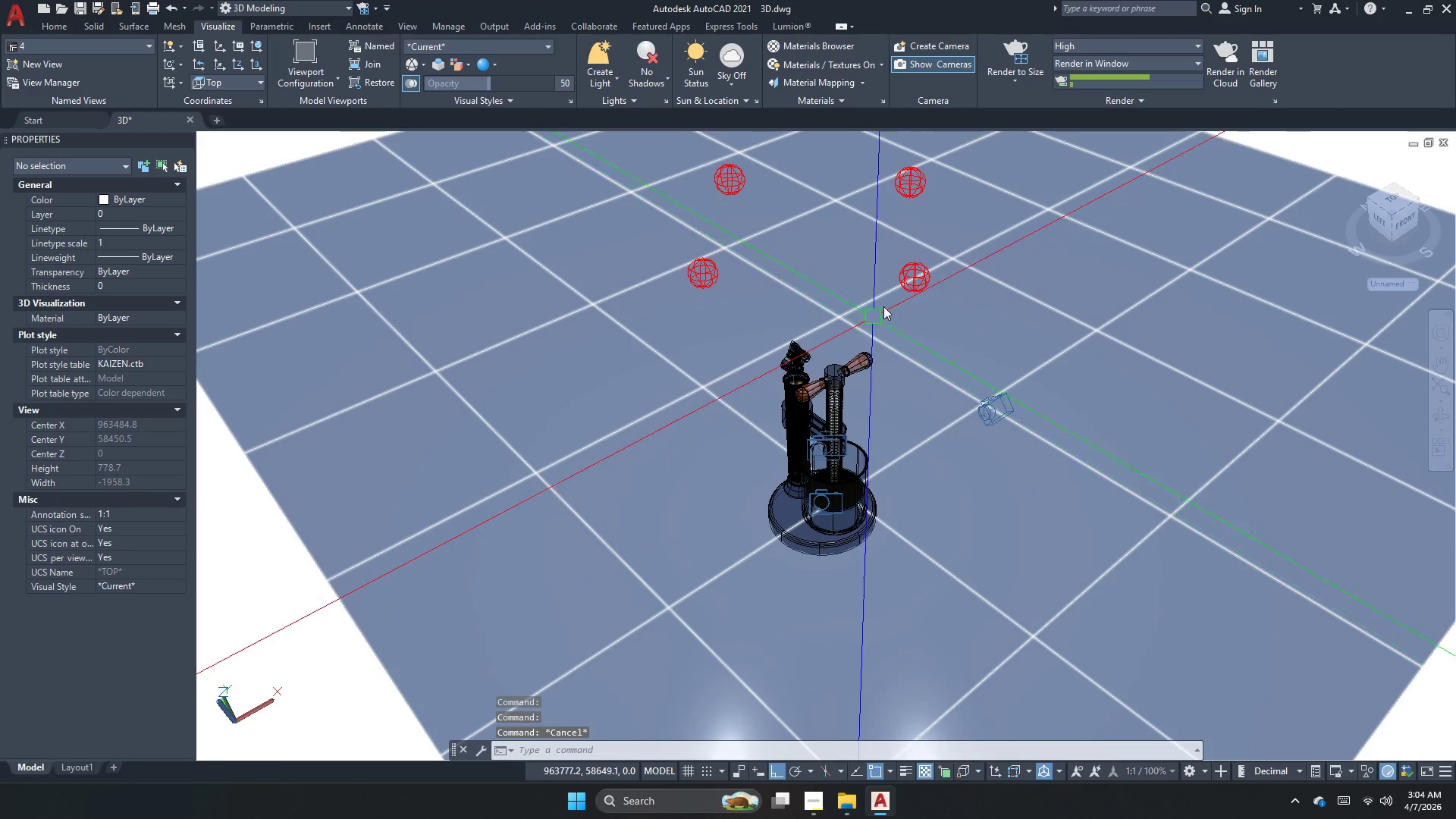 
left_click([910, 287])
 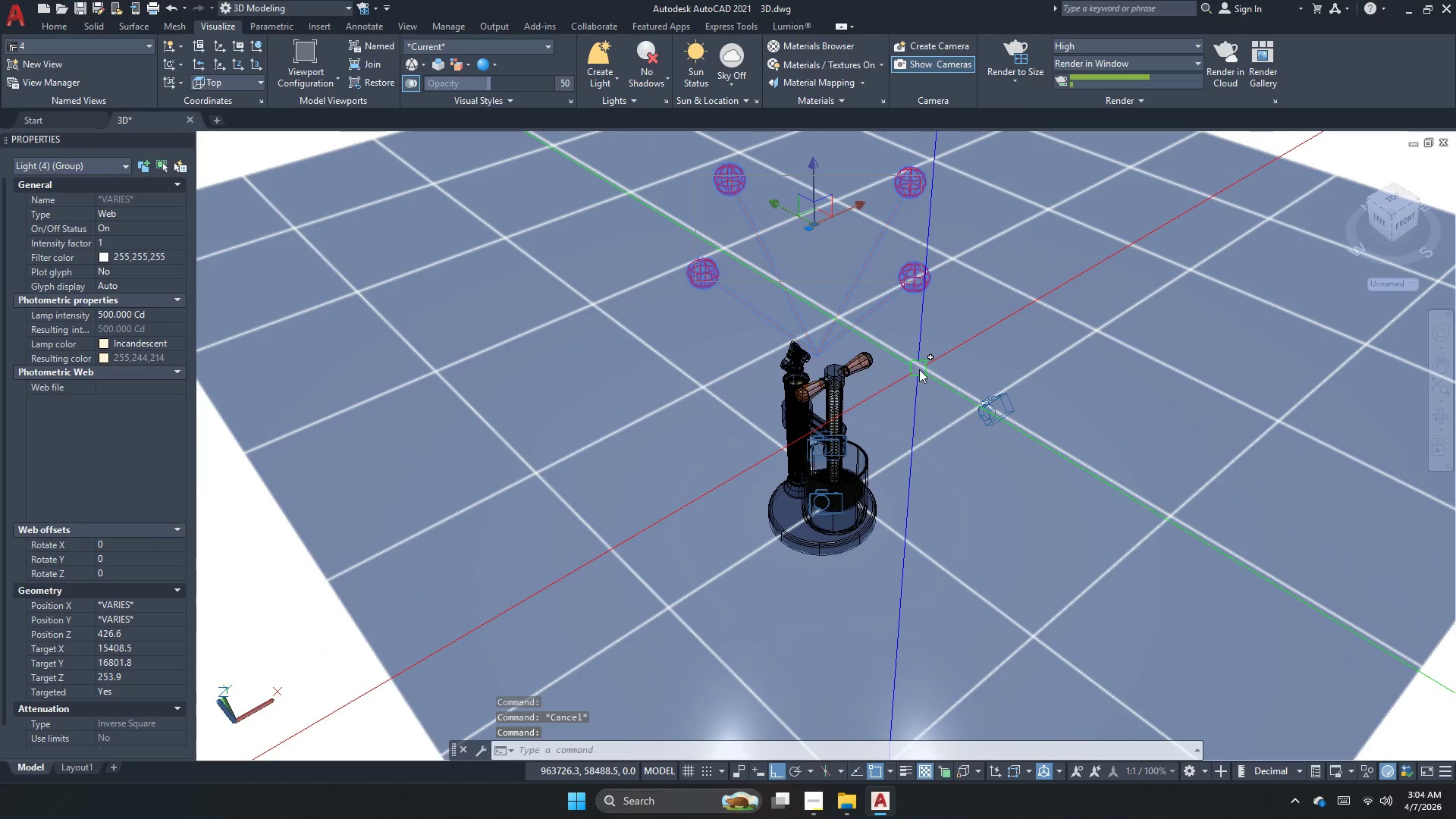 
key(M)
 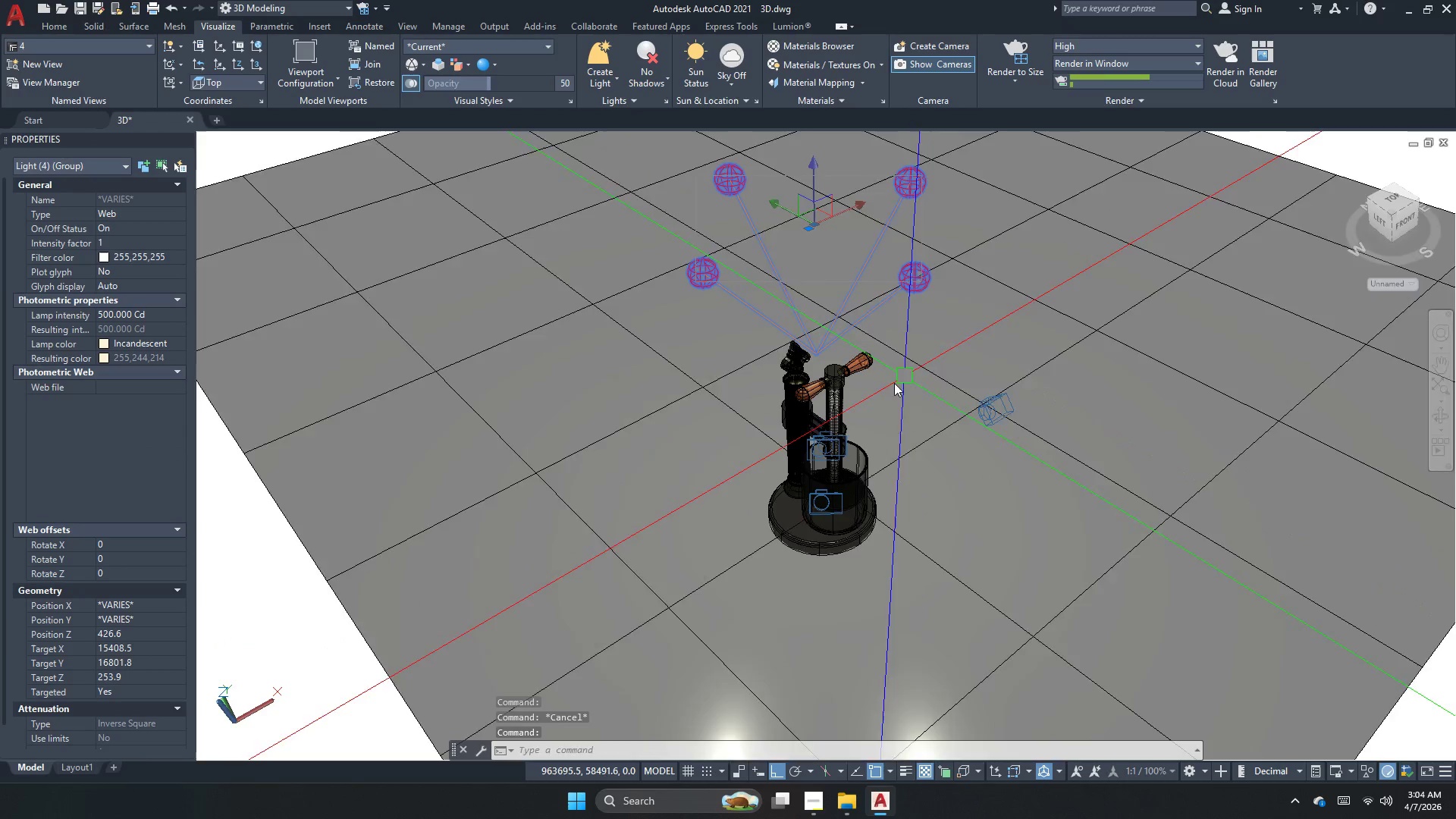 
key(Space)
 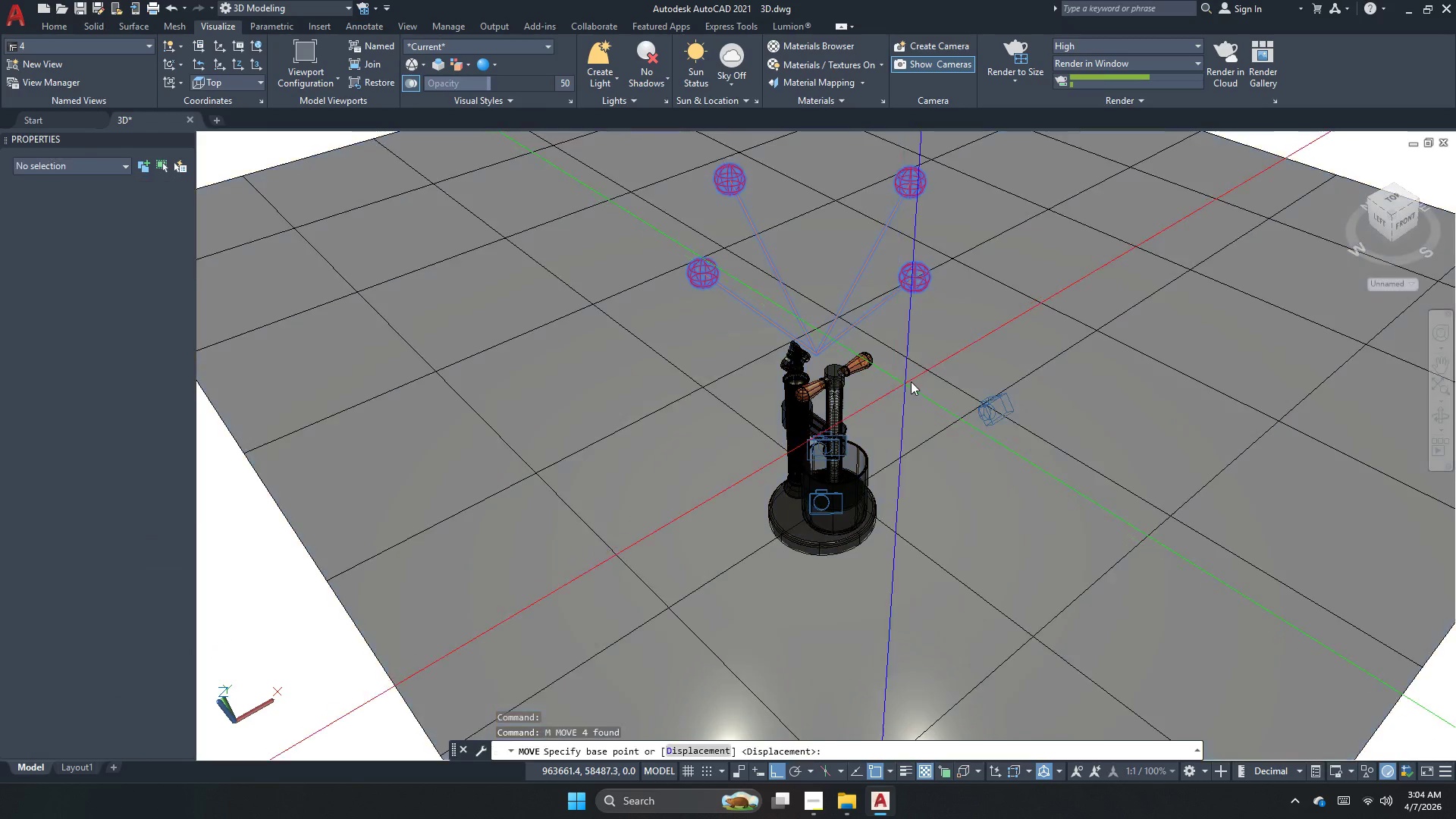 
left_click([911, 381])
 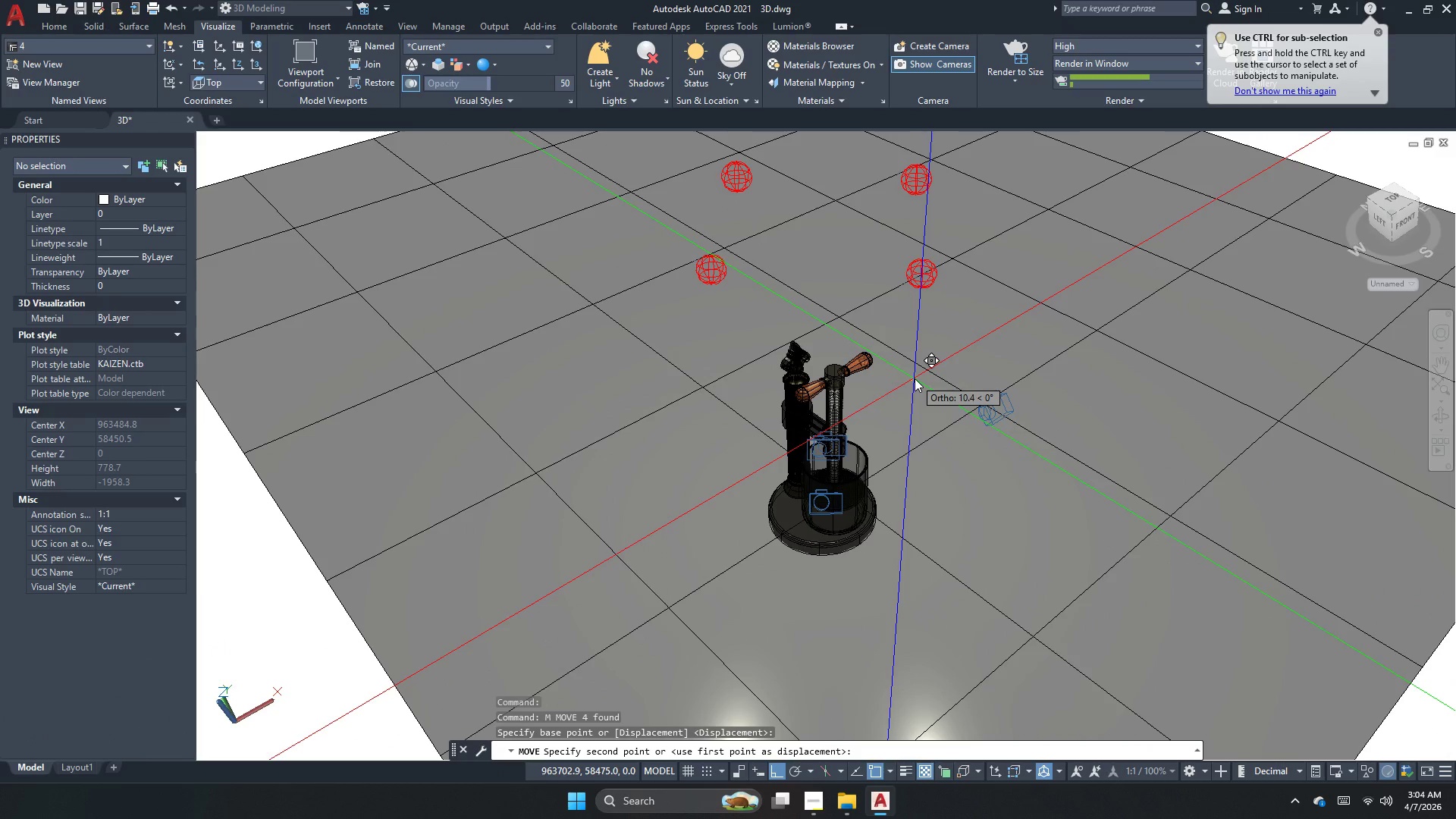 
wait(6.36)
 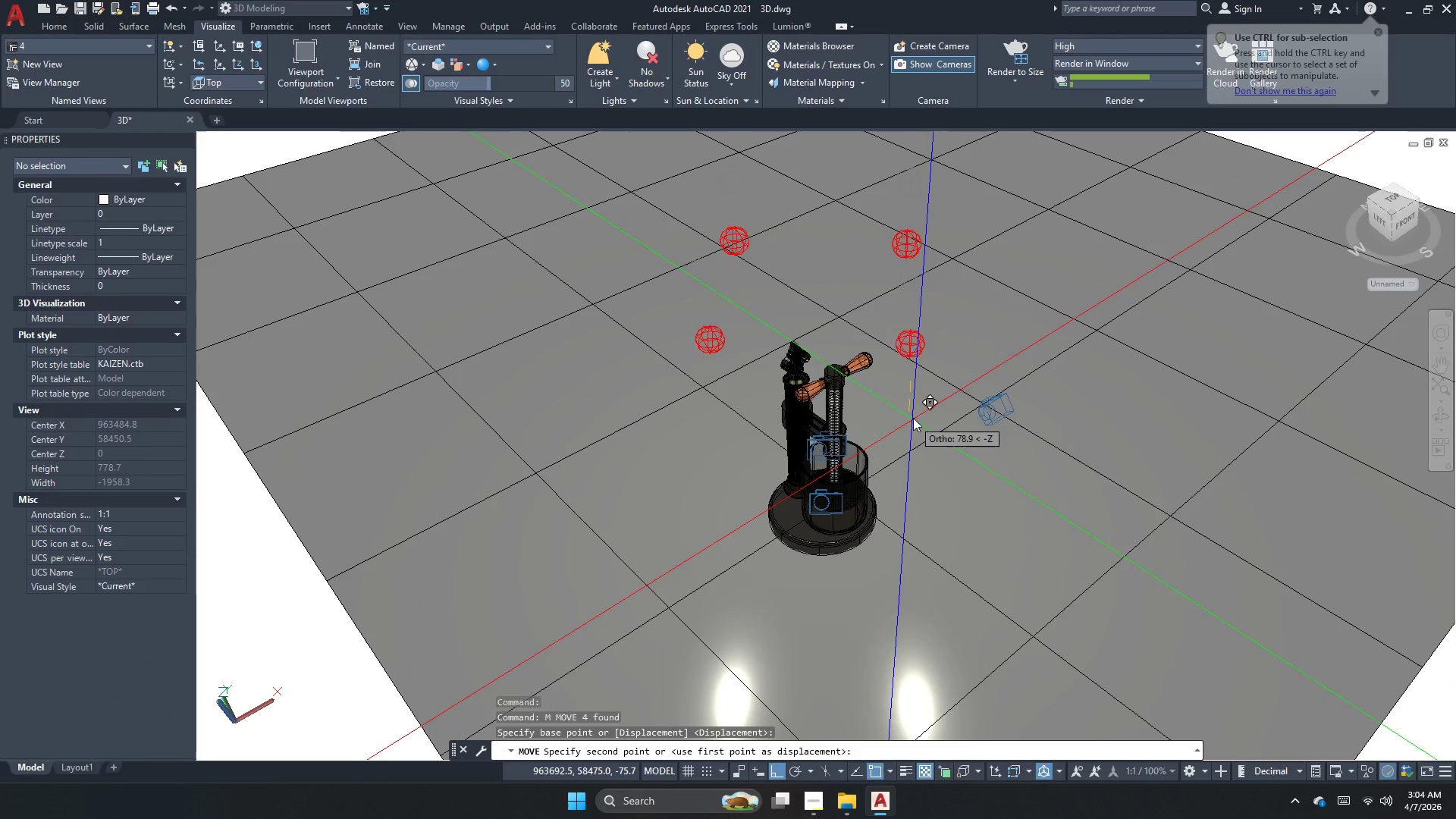 
left_click([915, 378])
 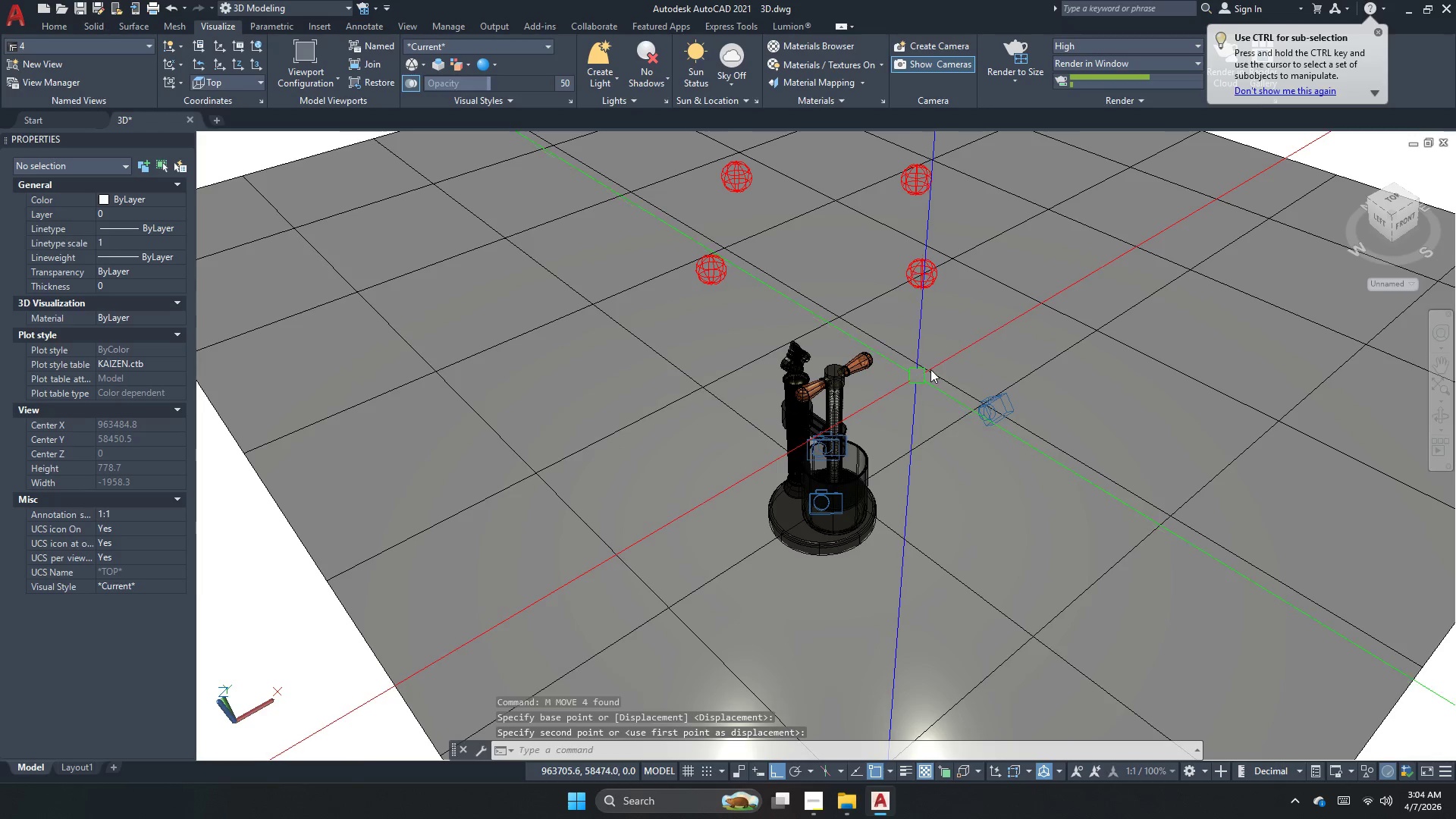 
key(Escape)
 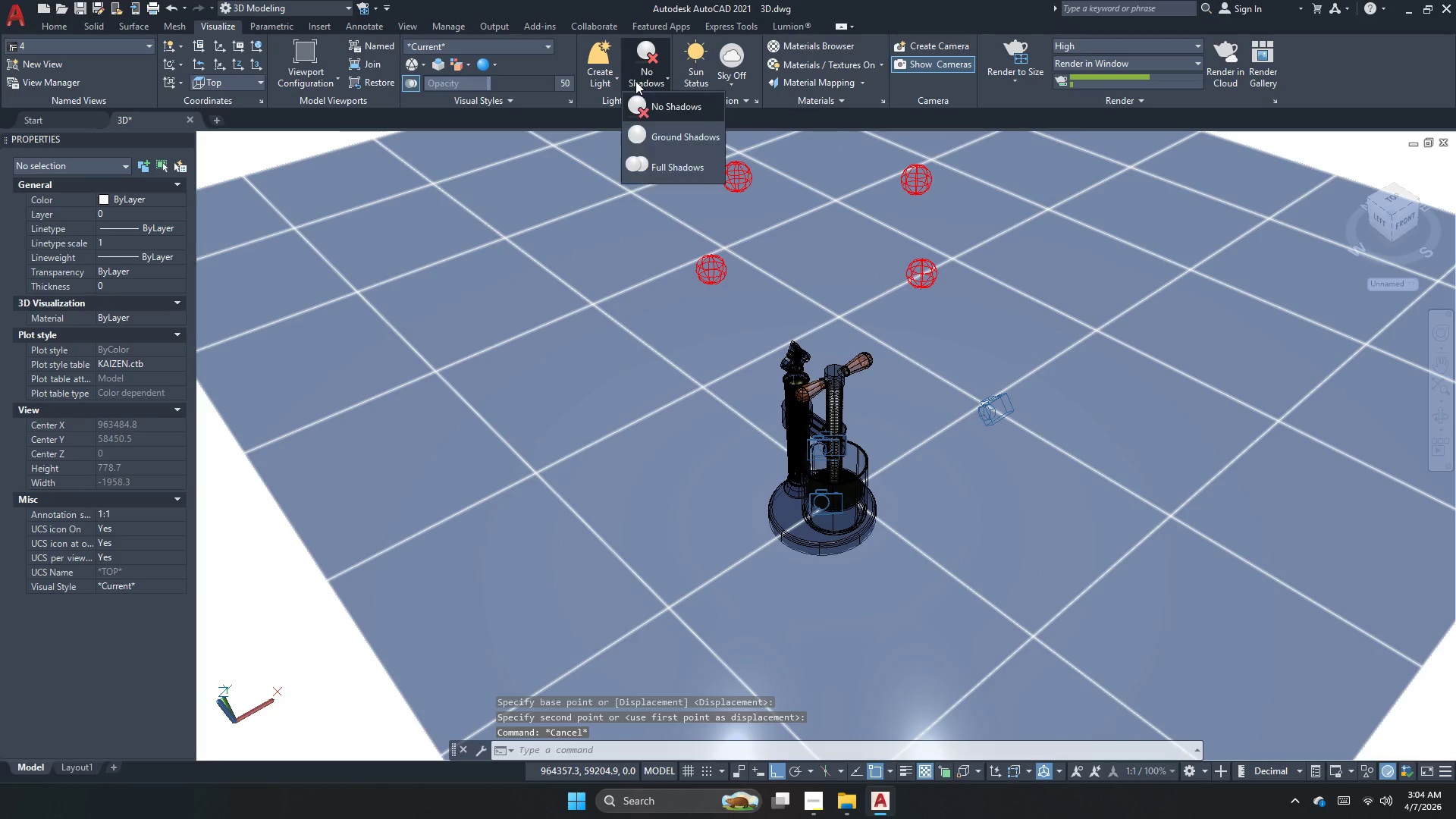 
left_click_drag(start_coordinate=[645, 158], to_coordinate=[74, 71])
 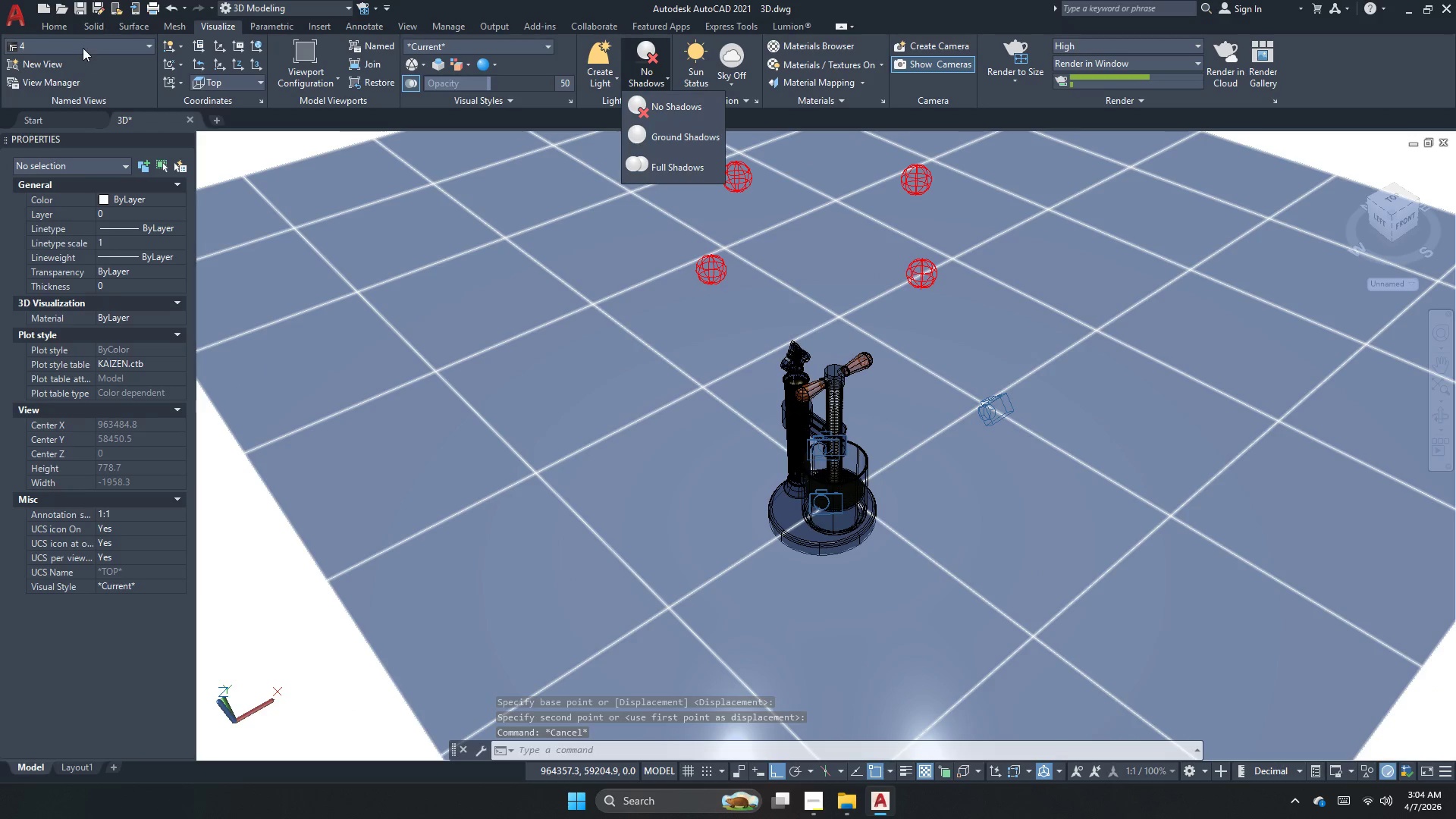 
left_click([83, 48])
 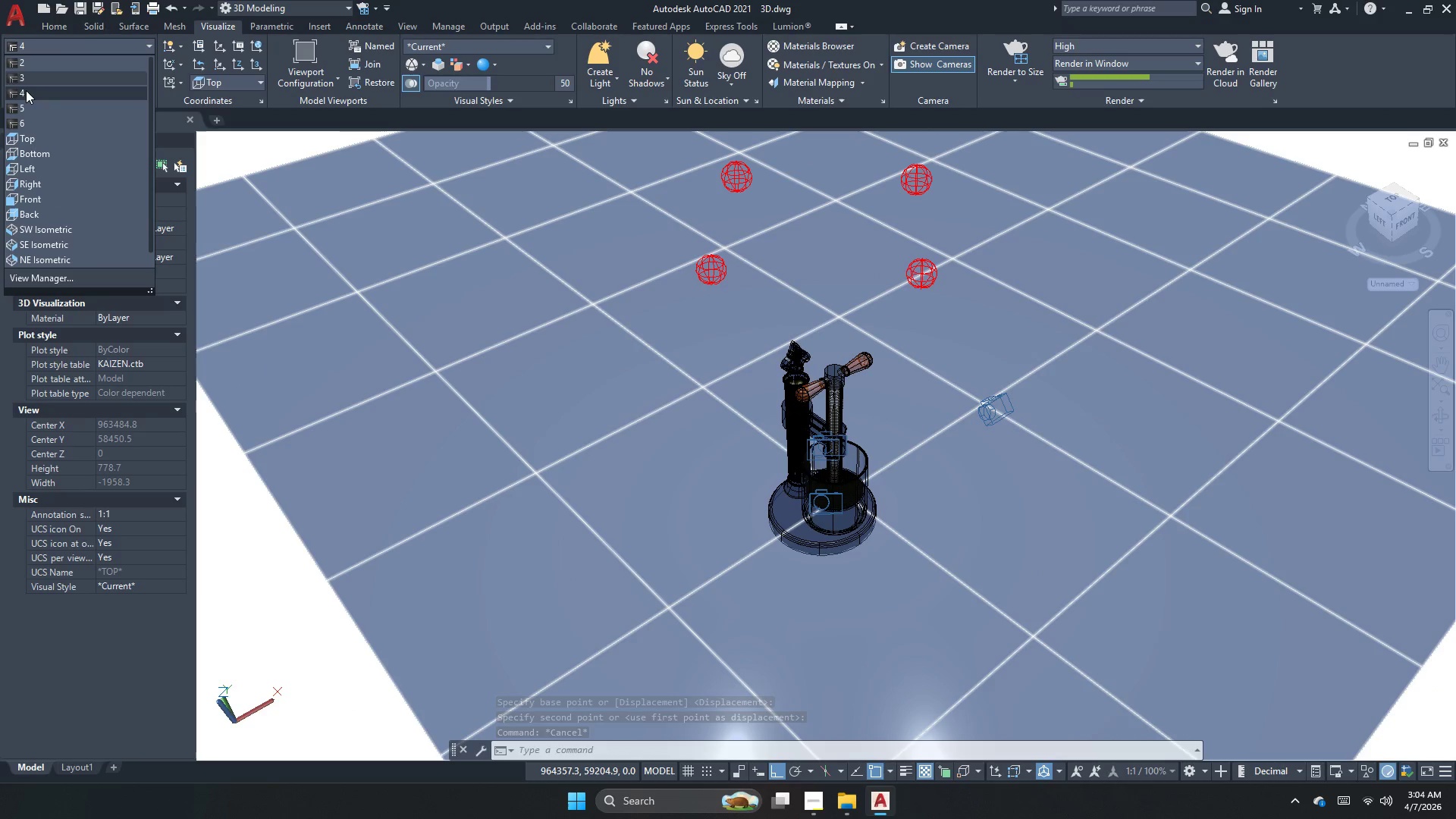 
left_click([26, 96])
 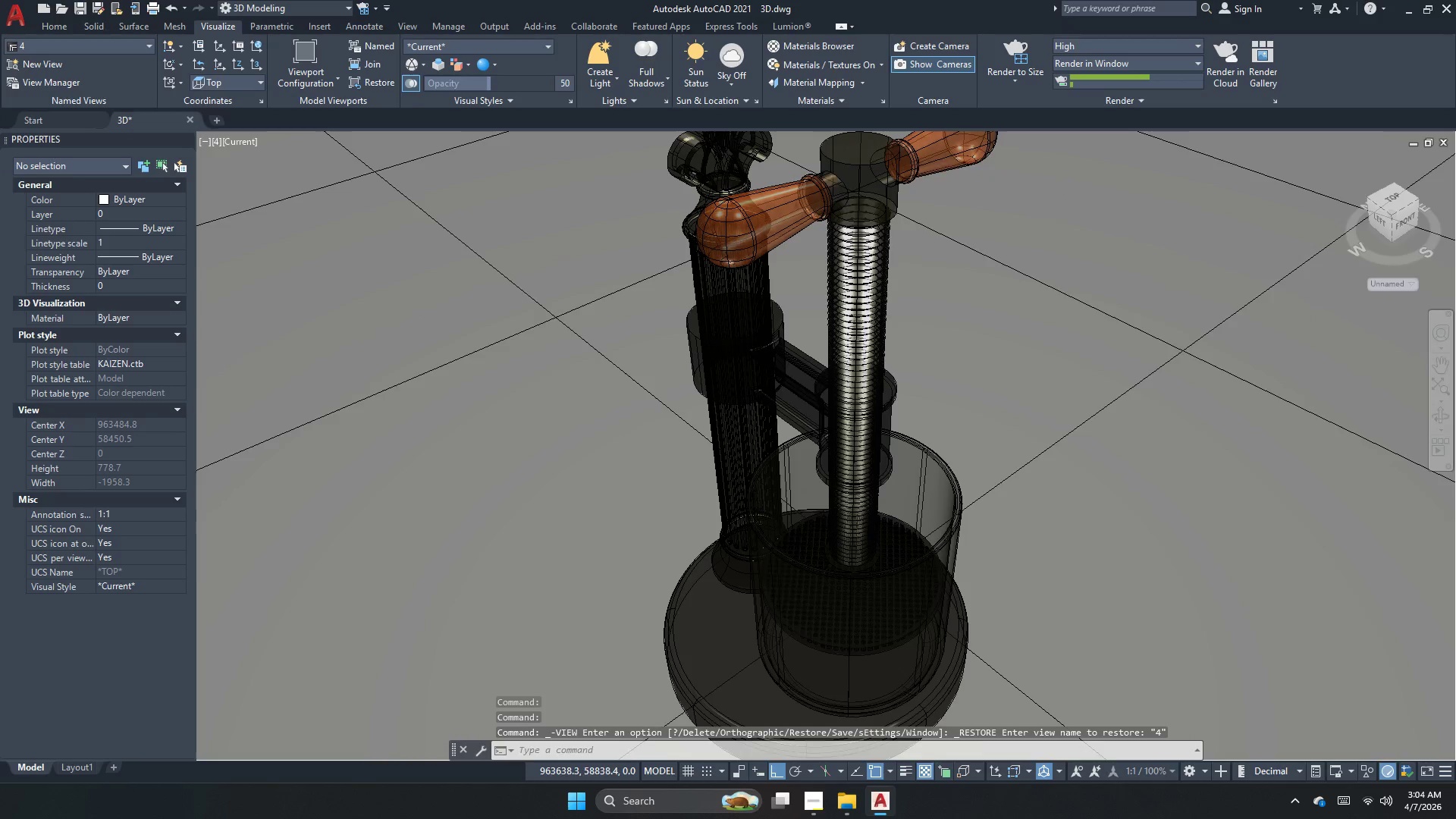 
left_click([1025, 42])
 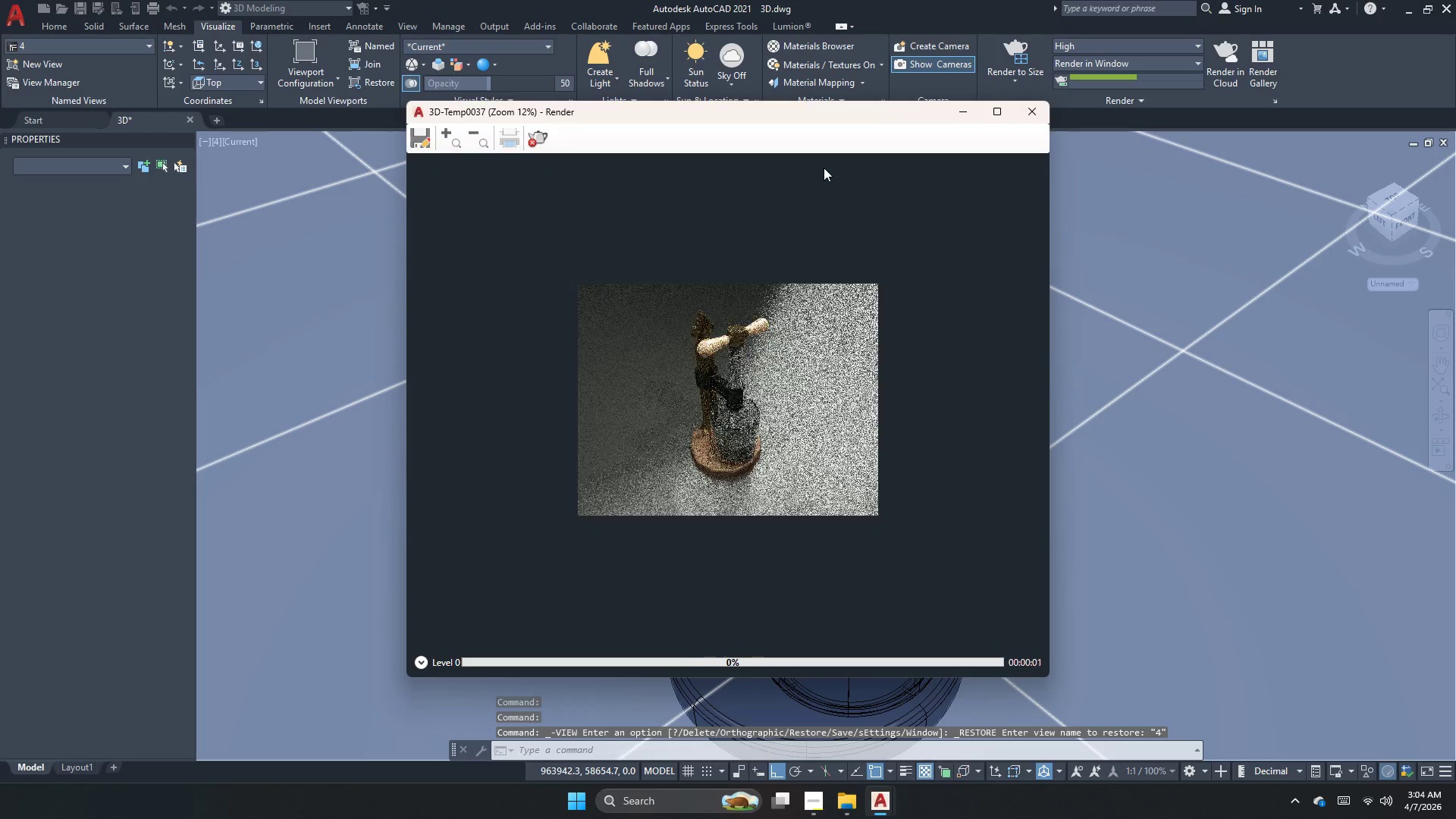 
scroll: coordinate [750, 324], scroll_direction: up, amount: 1.0
 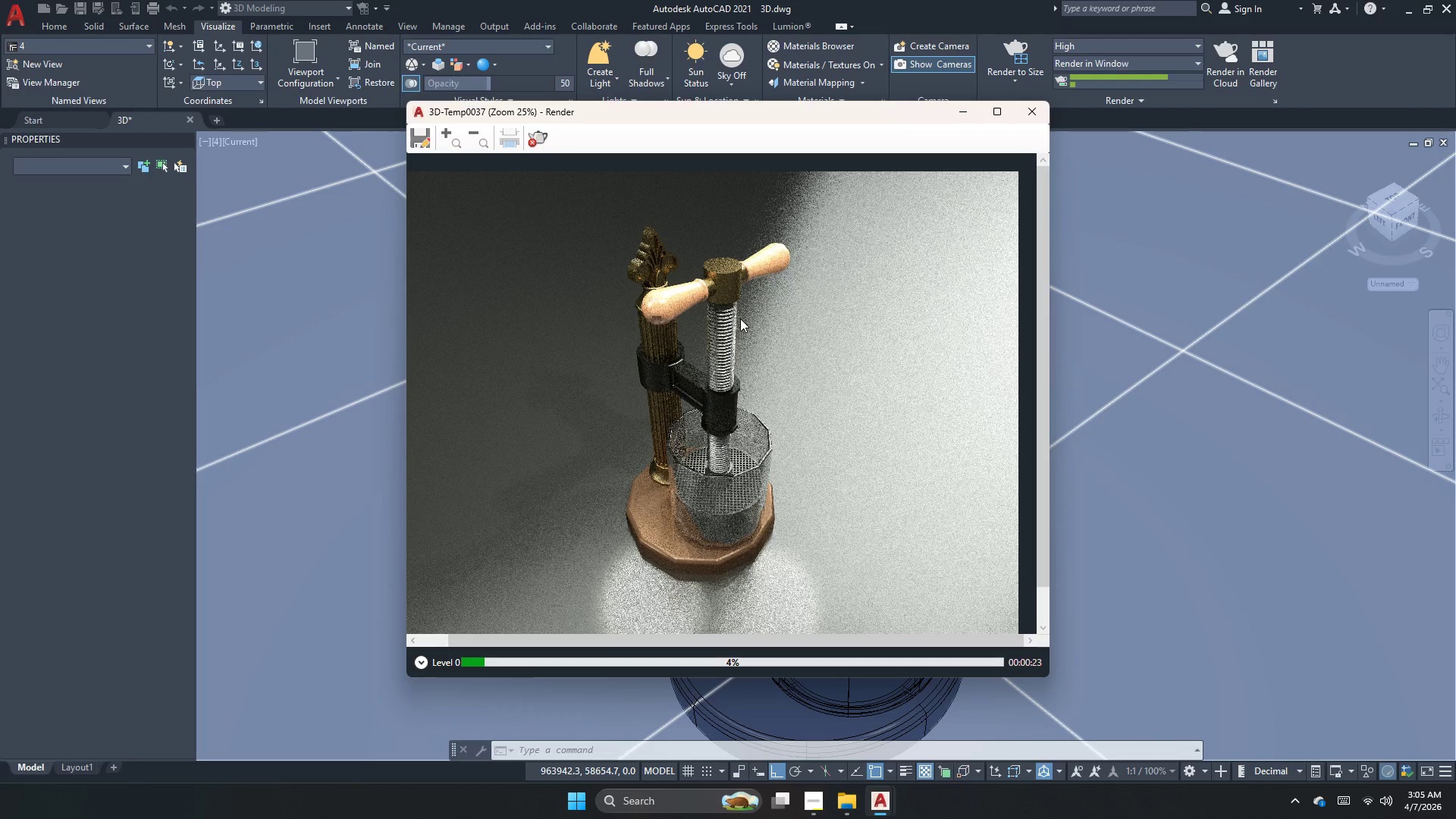 
wait(25.44)
 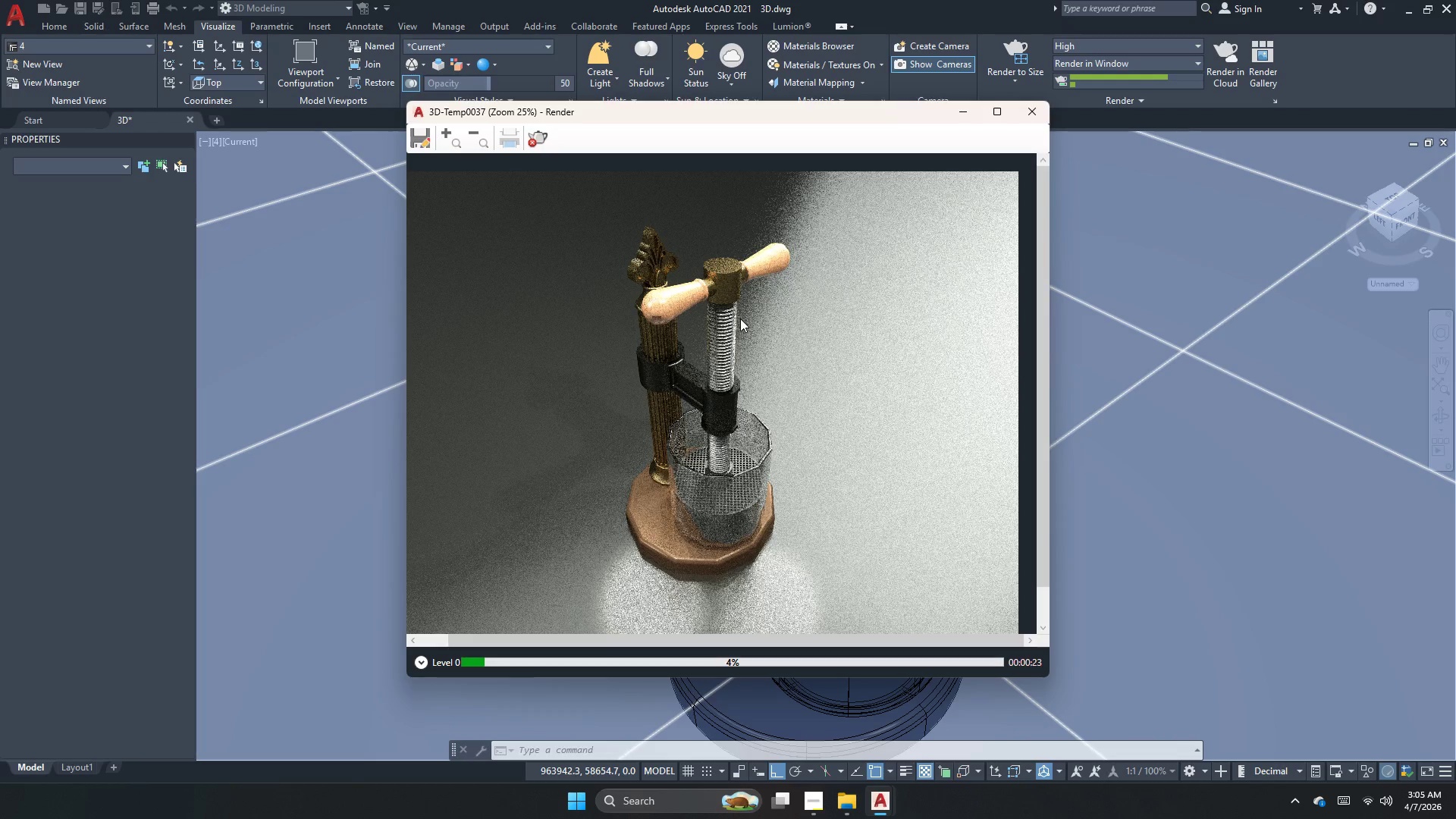 
scroll: coordinate [758, 337], scroll_direction: down, amount: 1.0
 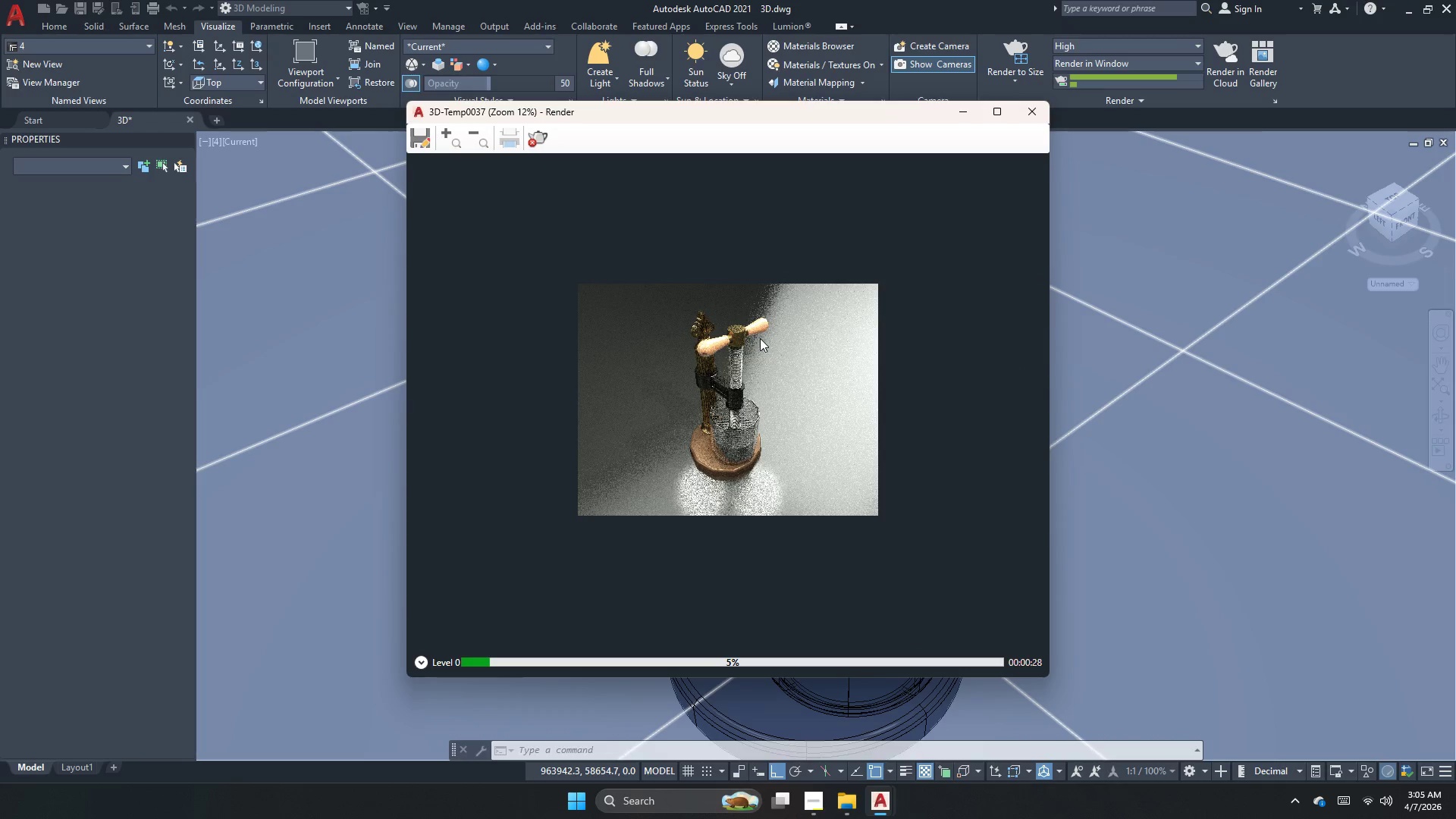 
scroll: coordinate [760, 338], scroll_direction: up, amount: 1.0
 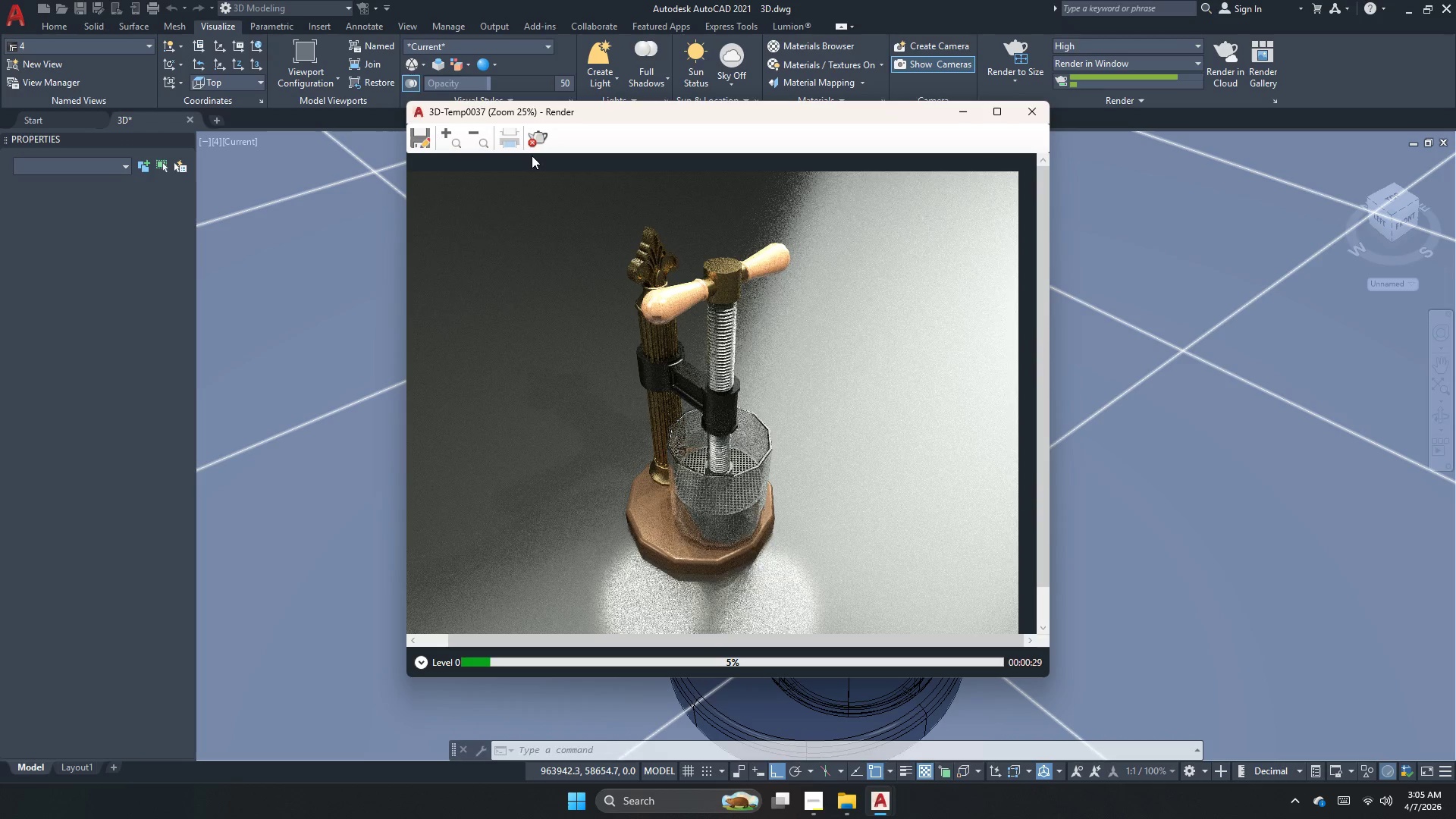 
left_click([536, 145])
 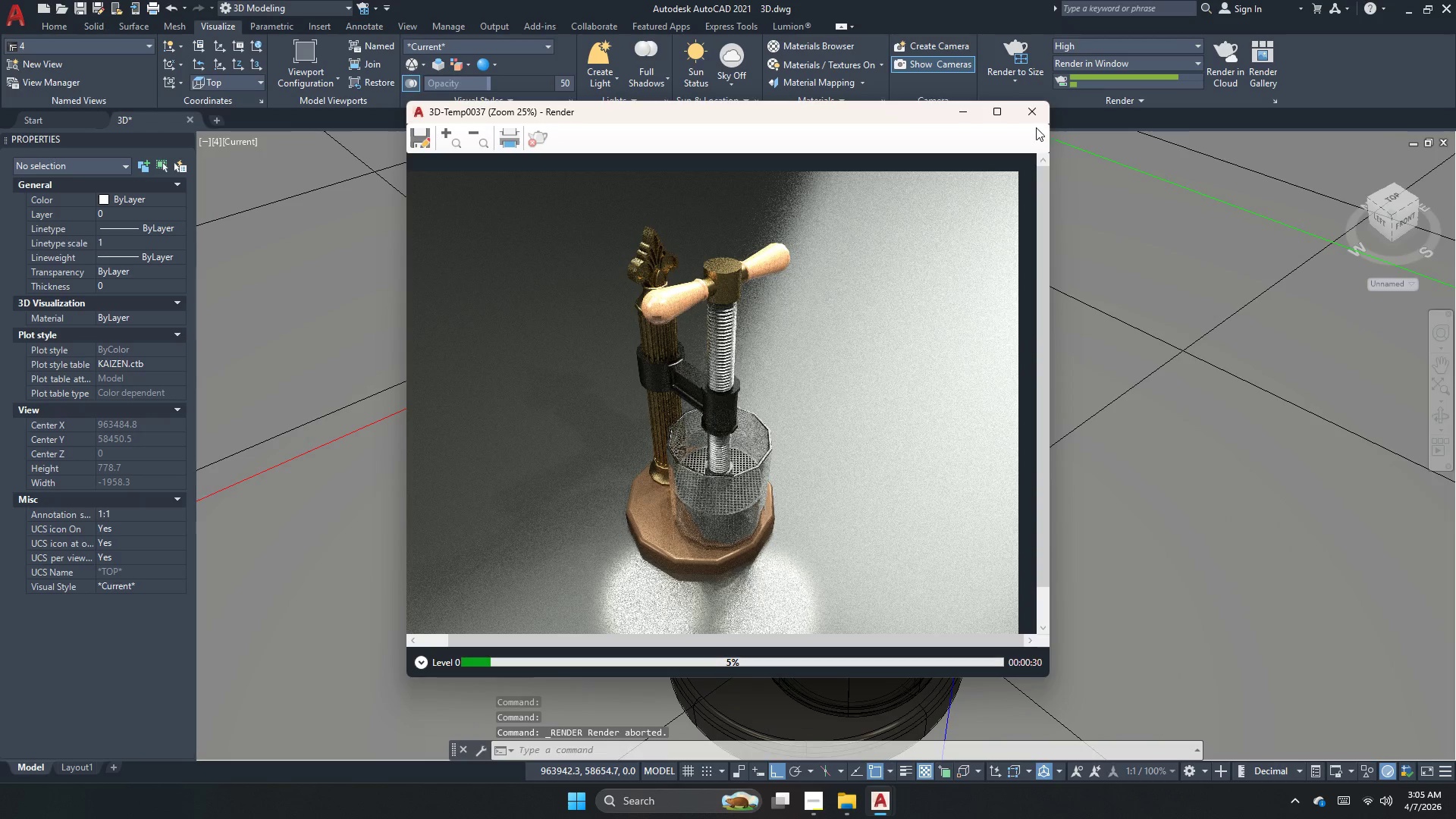 
left_click([1031, 116])
 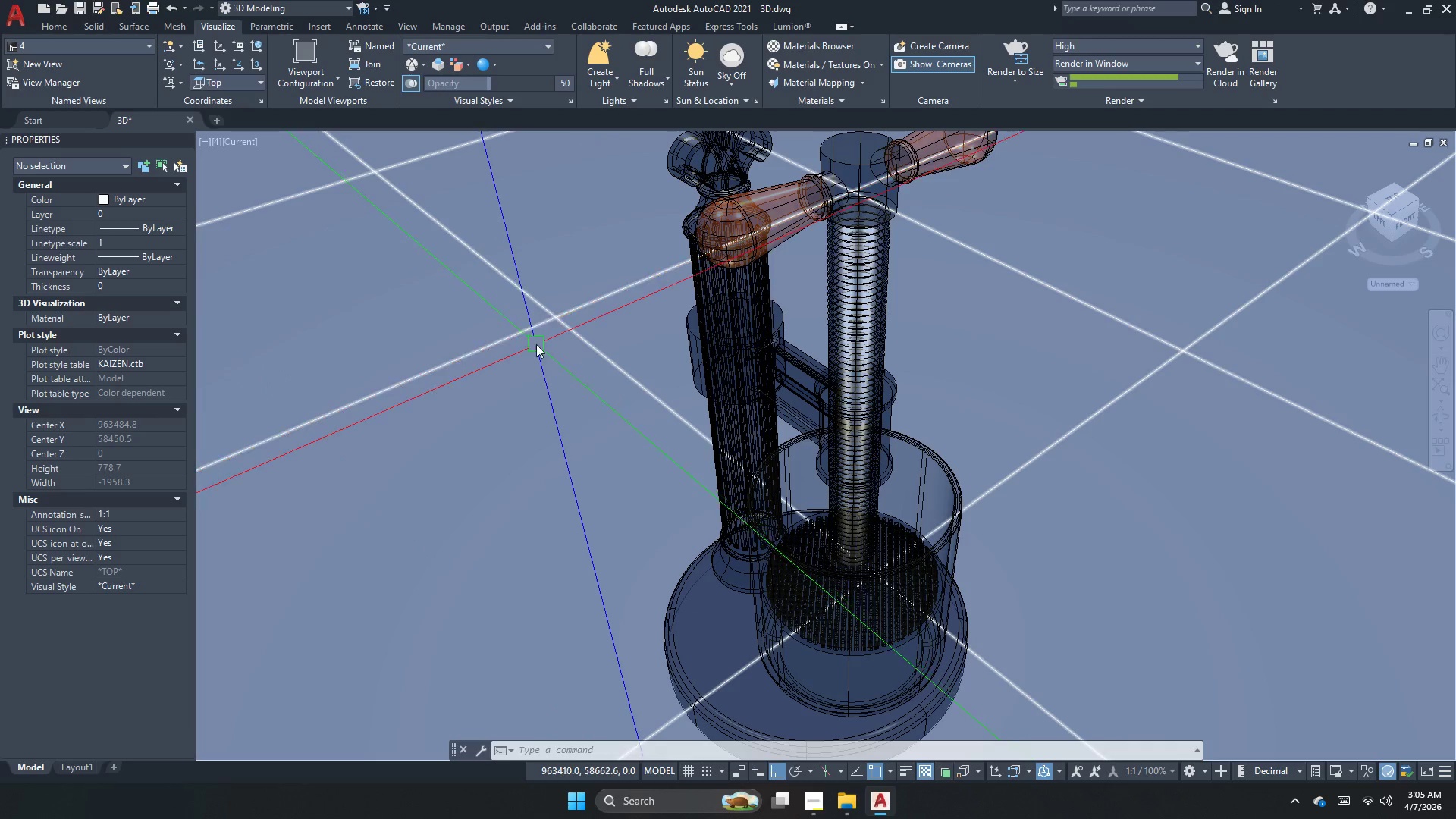 
scroll: coordinate [613, 401], scroll_direction: none, amount: 0.0
 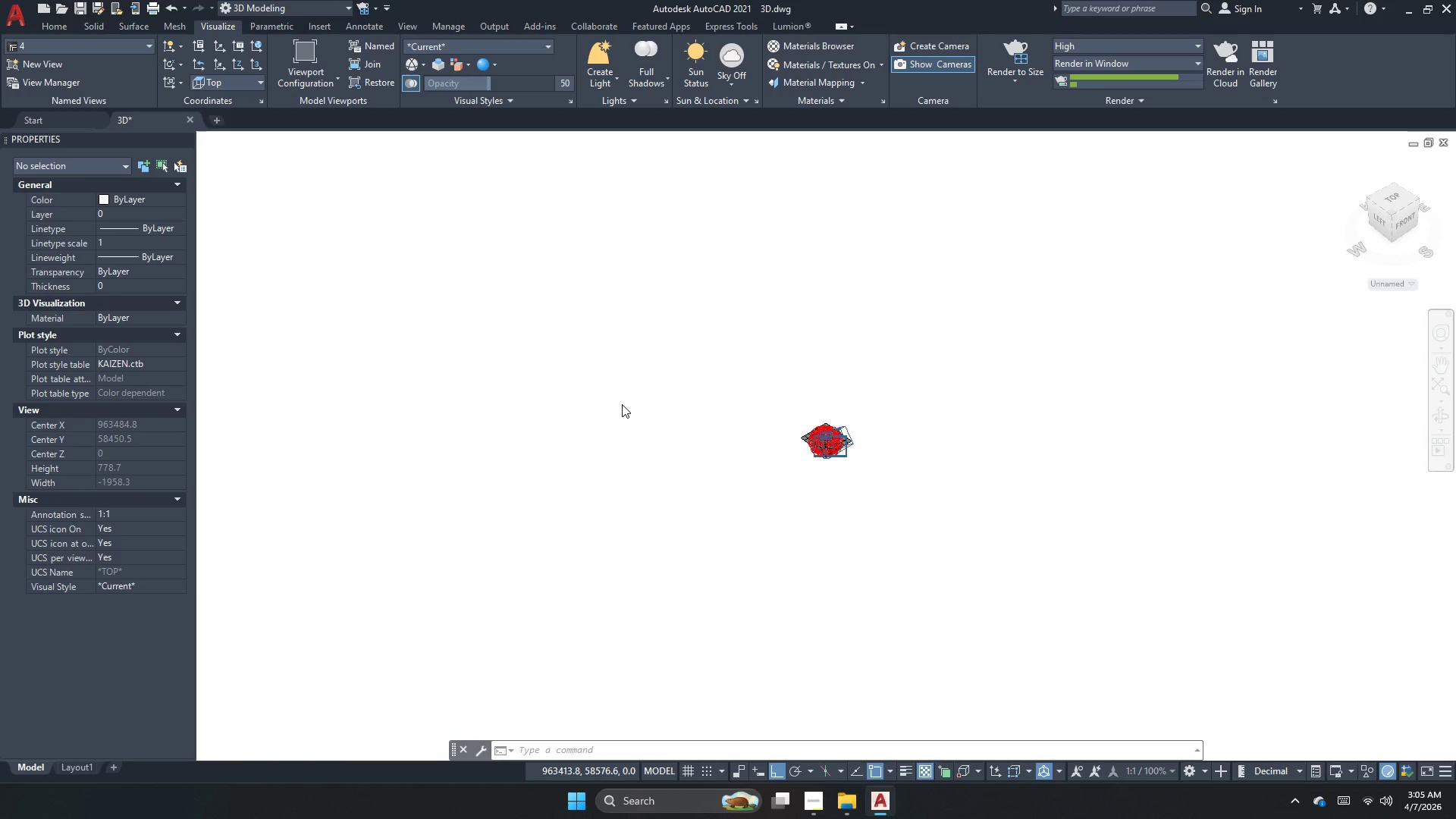 
scroll: coordinate [622, 404], scroll_direction: up, amount: 1.0
 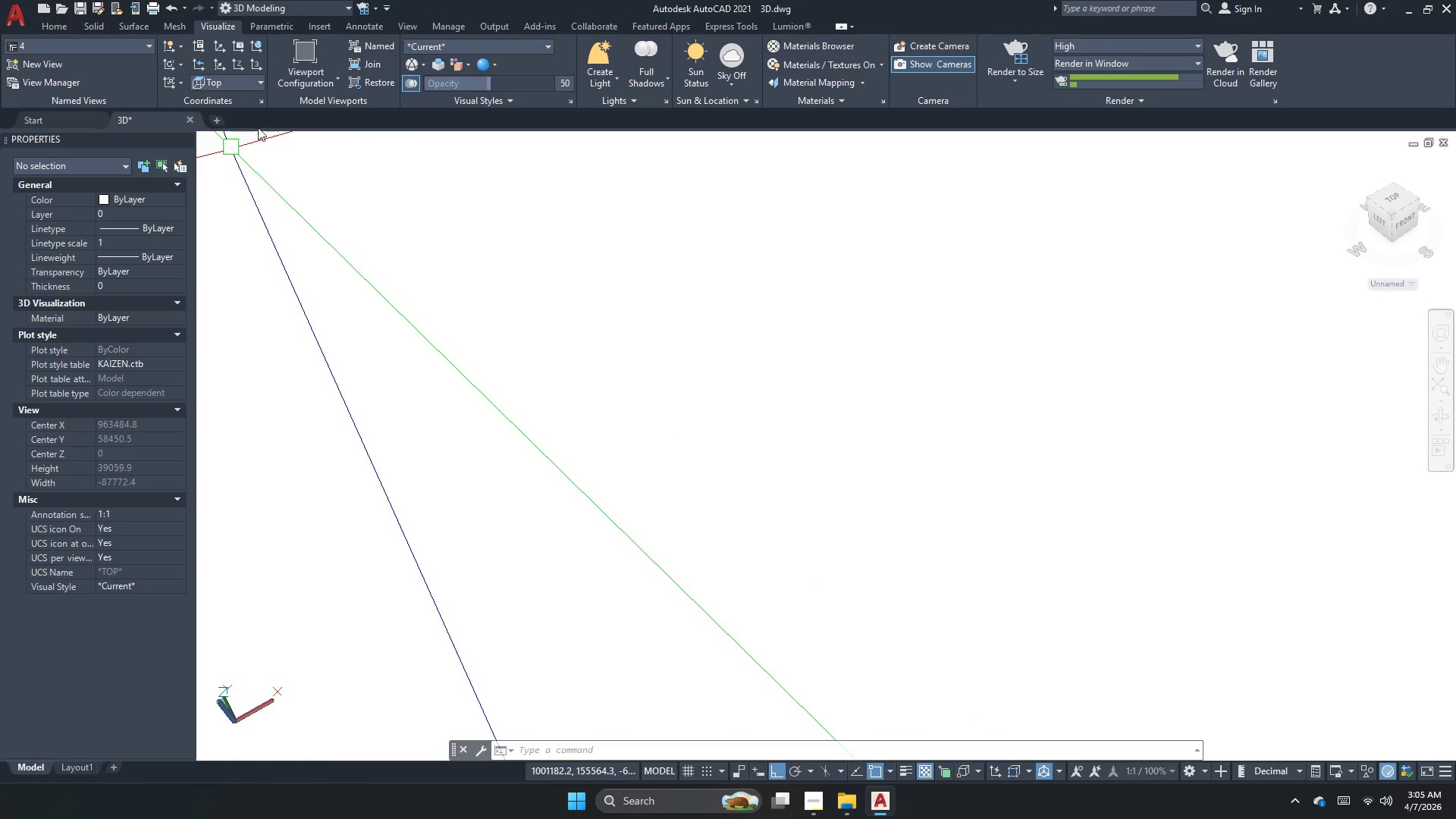 
left_click([266, 143])
 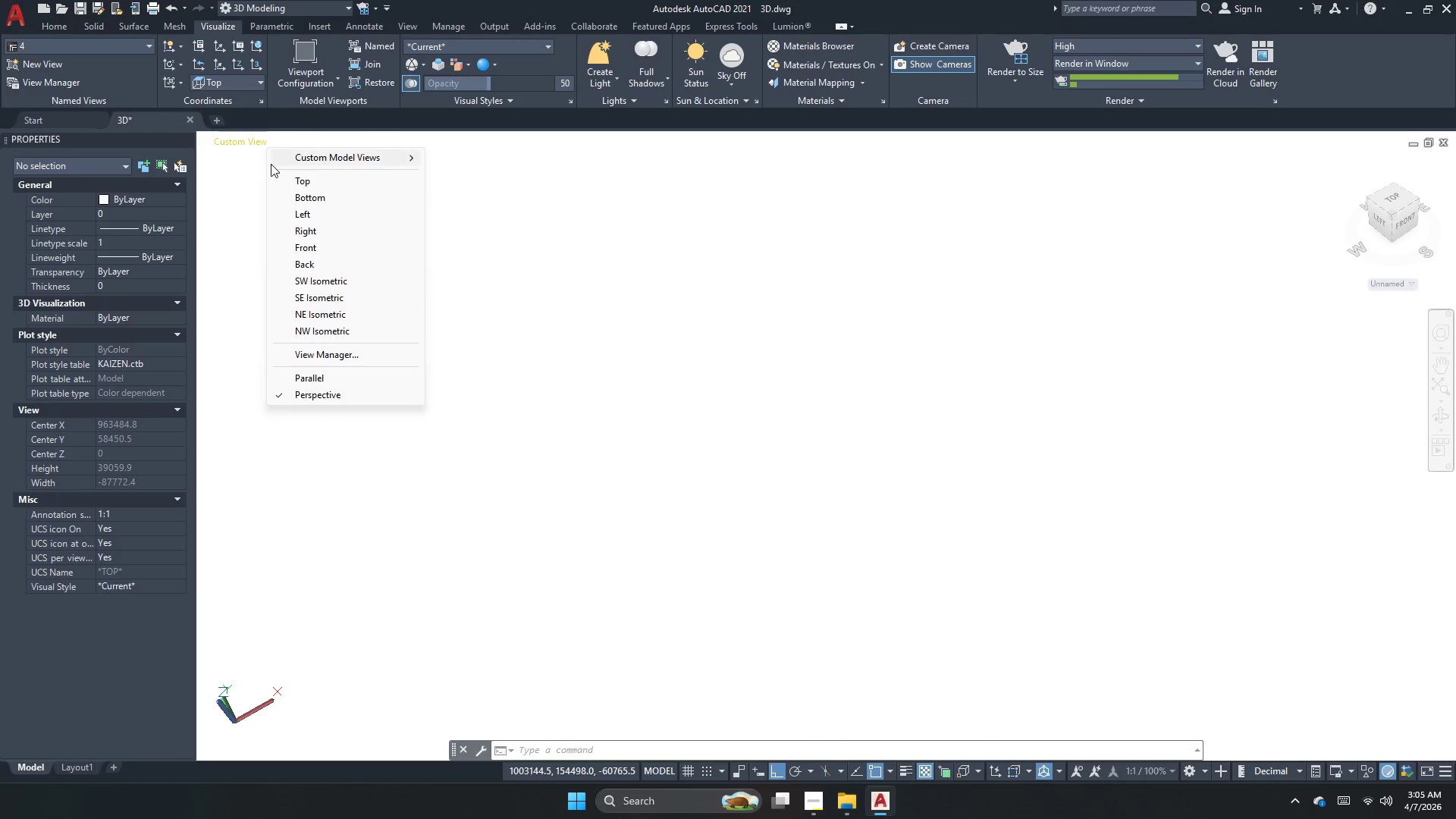 
left_click([303, 128])
 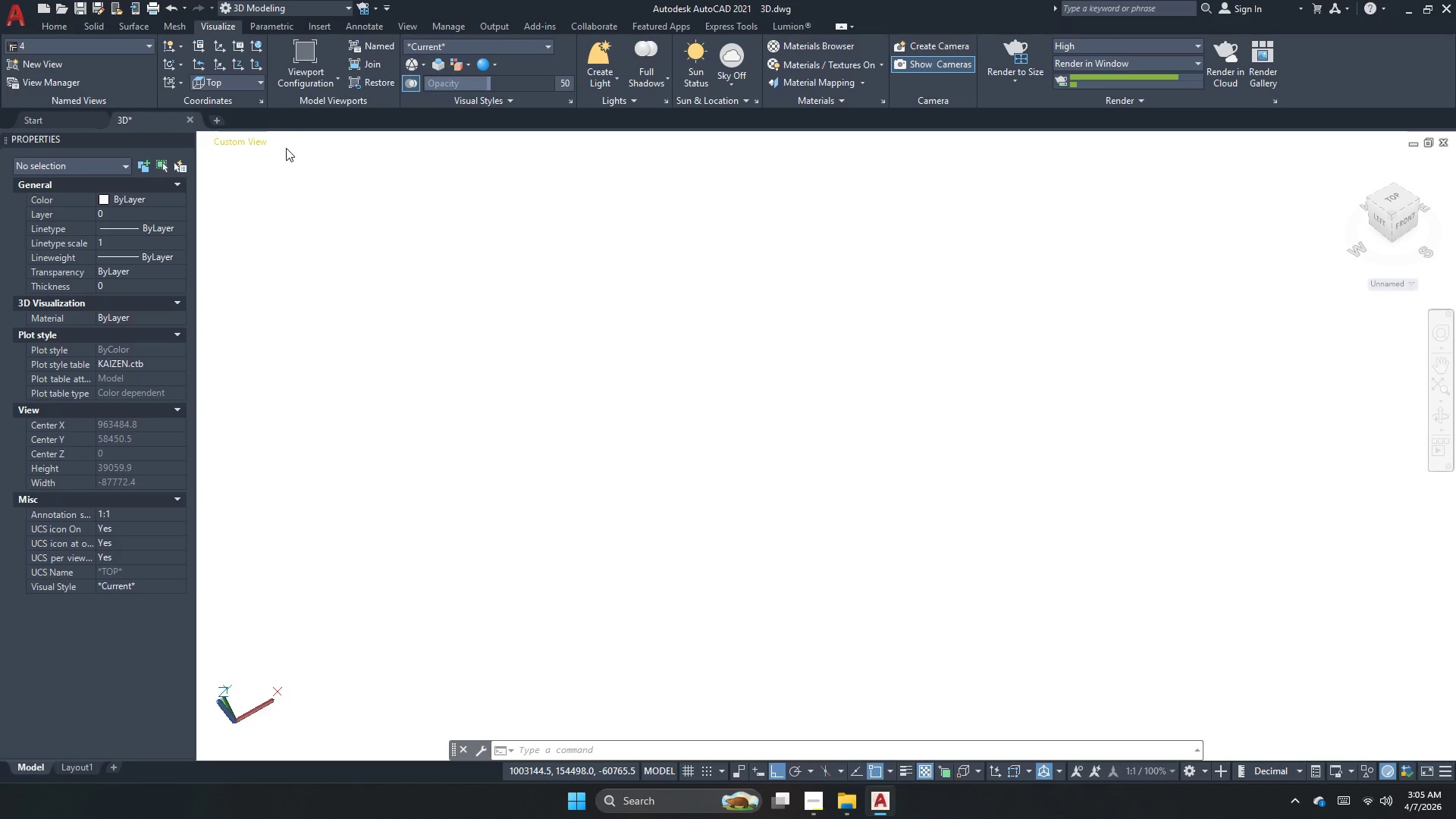 
left_click([286, 148])
 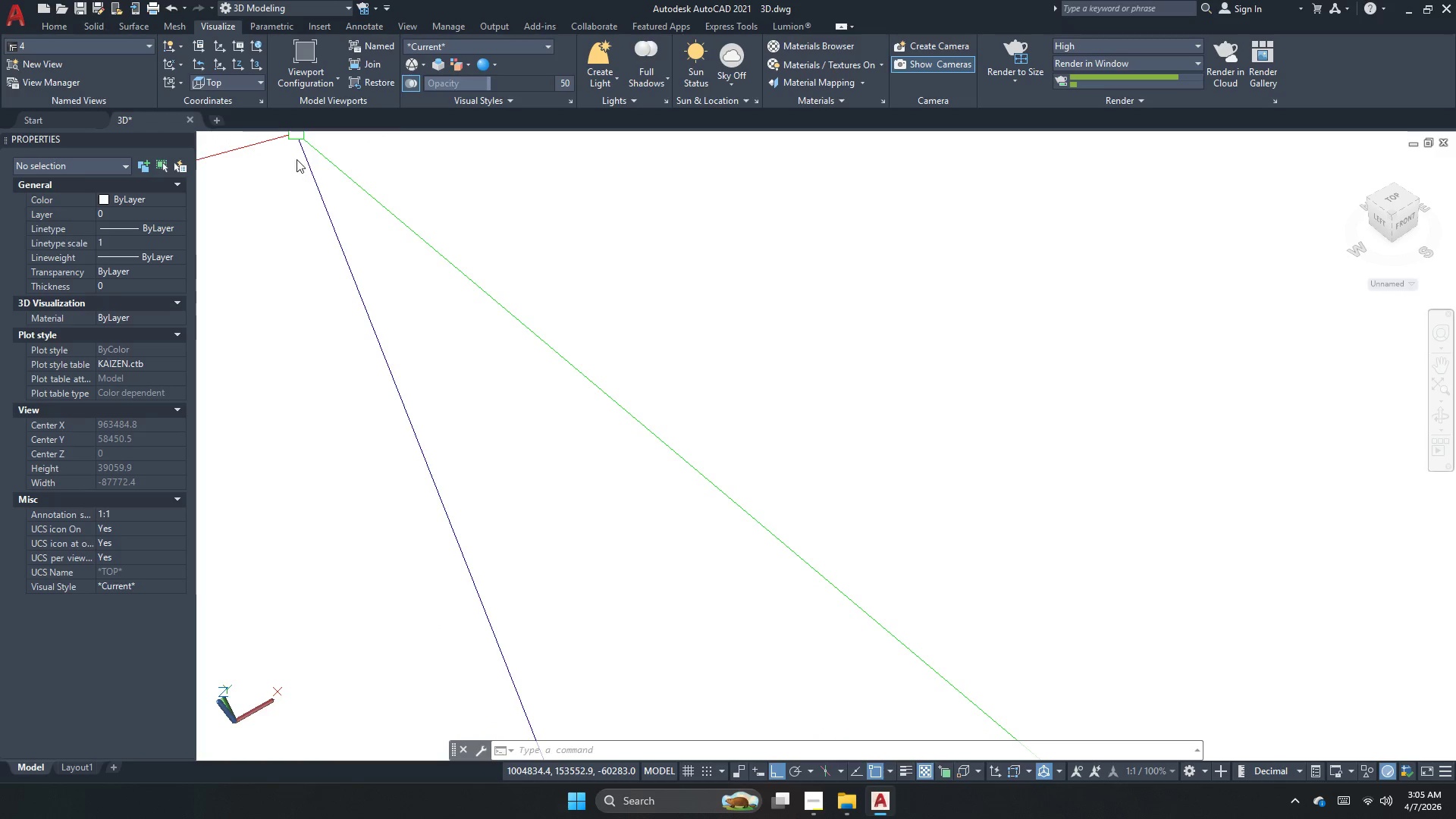 
key(Escape)
 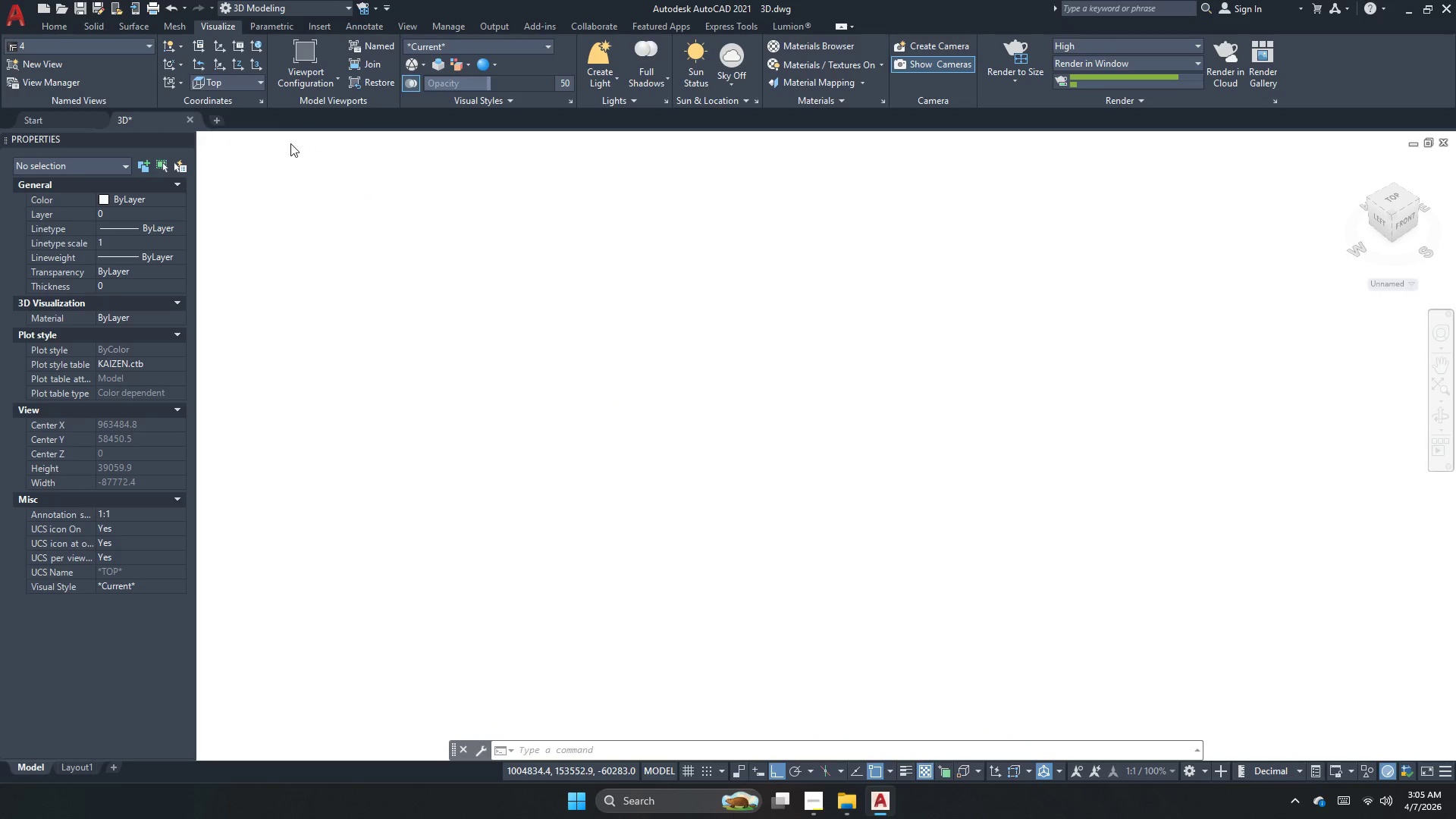 
left_click([287, 143])
 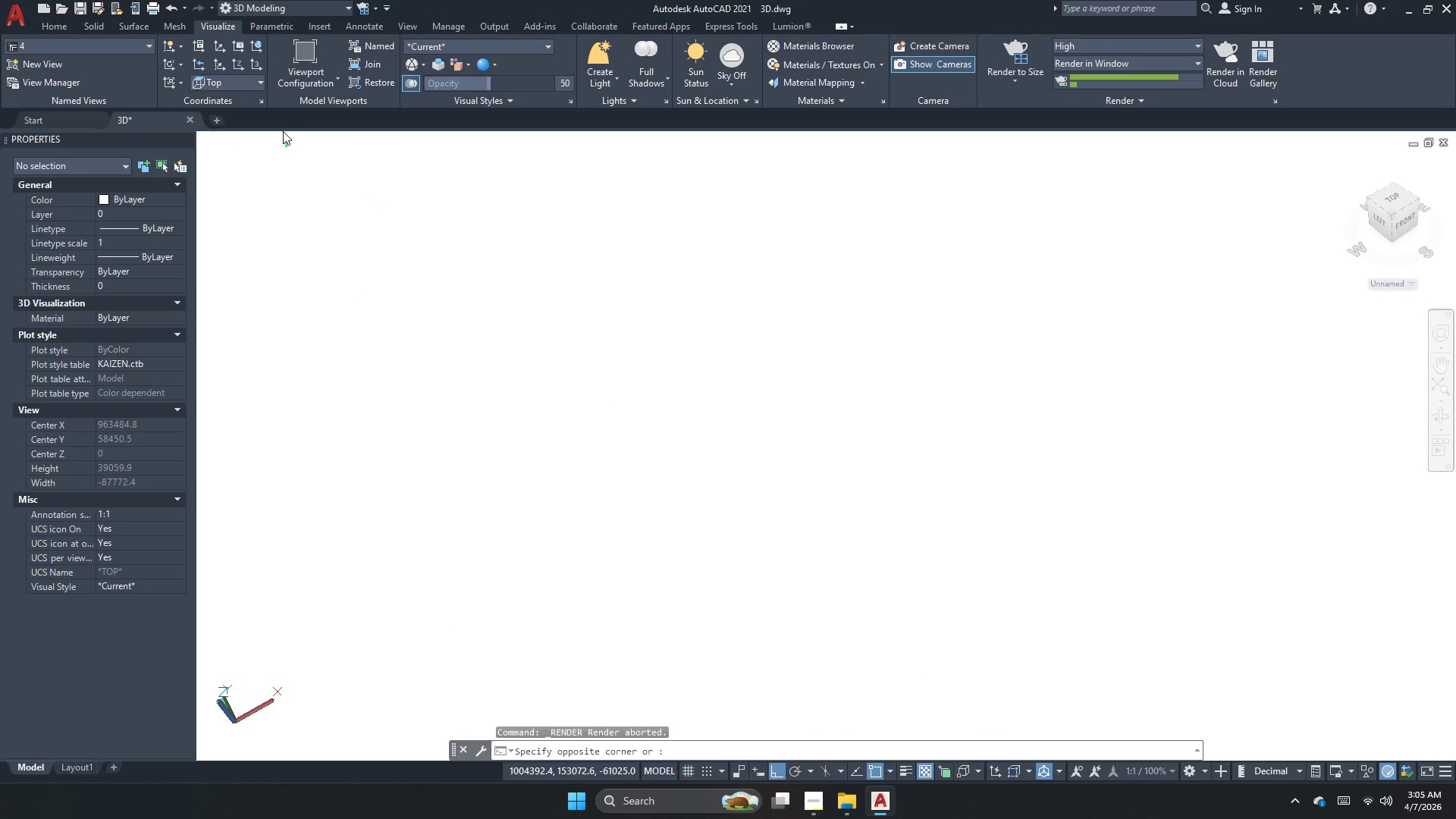 
key(Escape)
 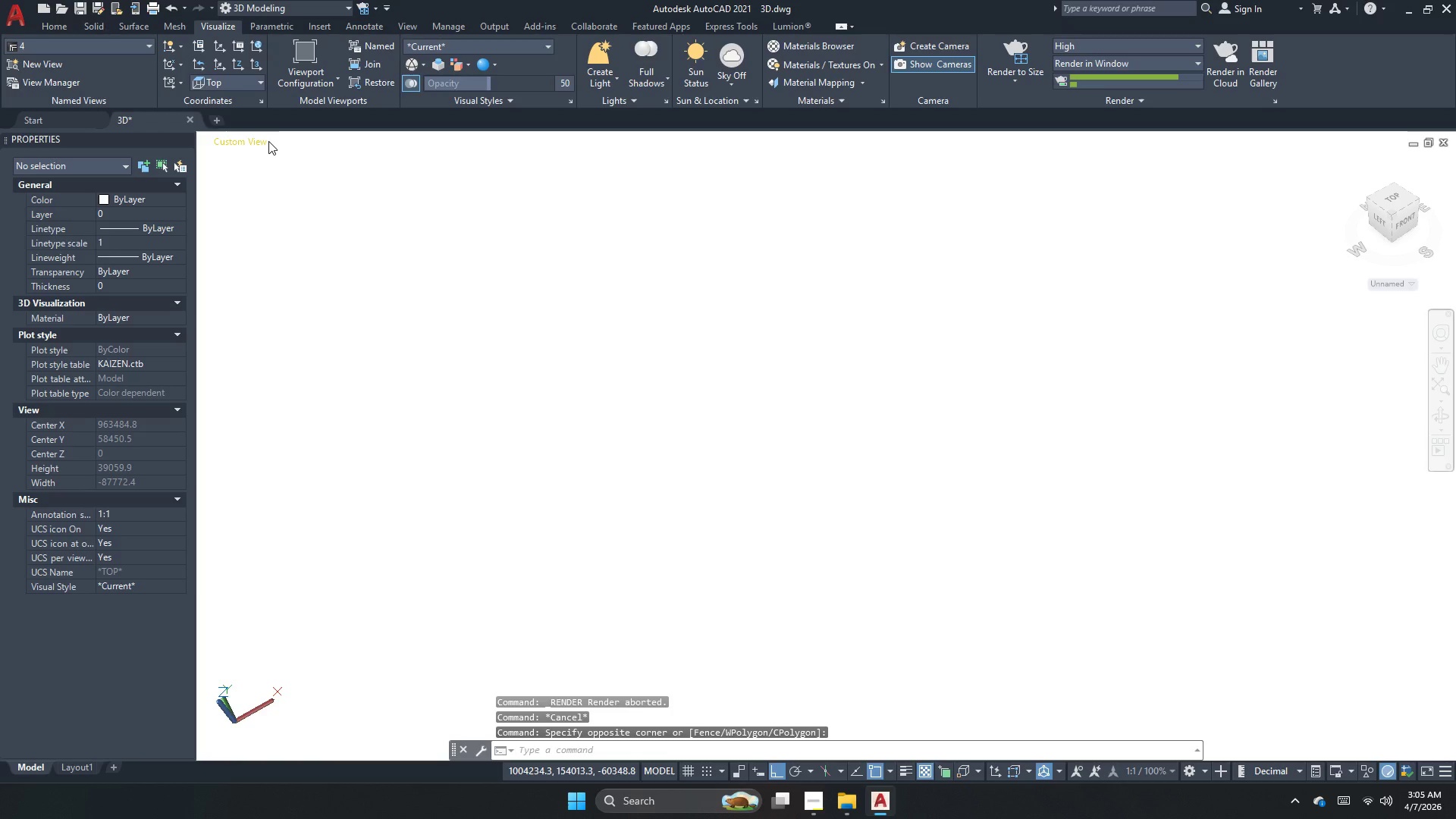 
left_click([268, 141])
 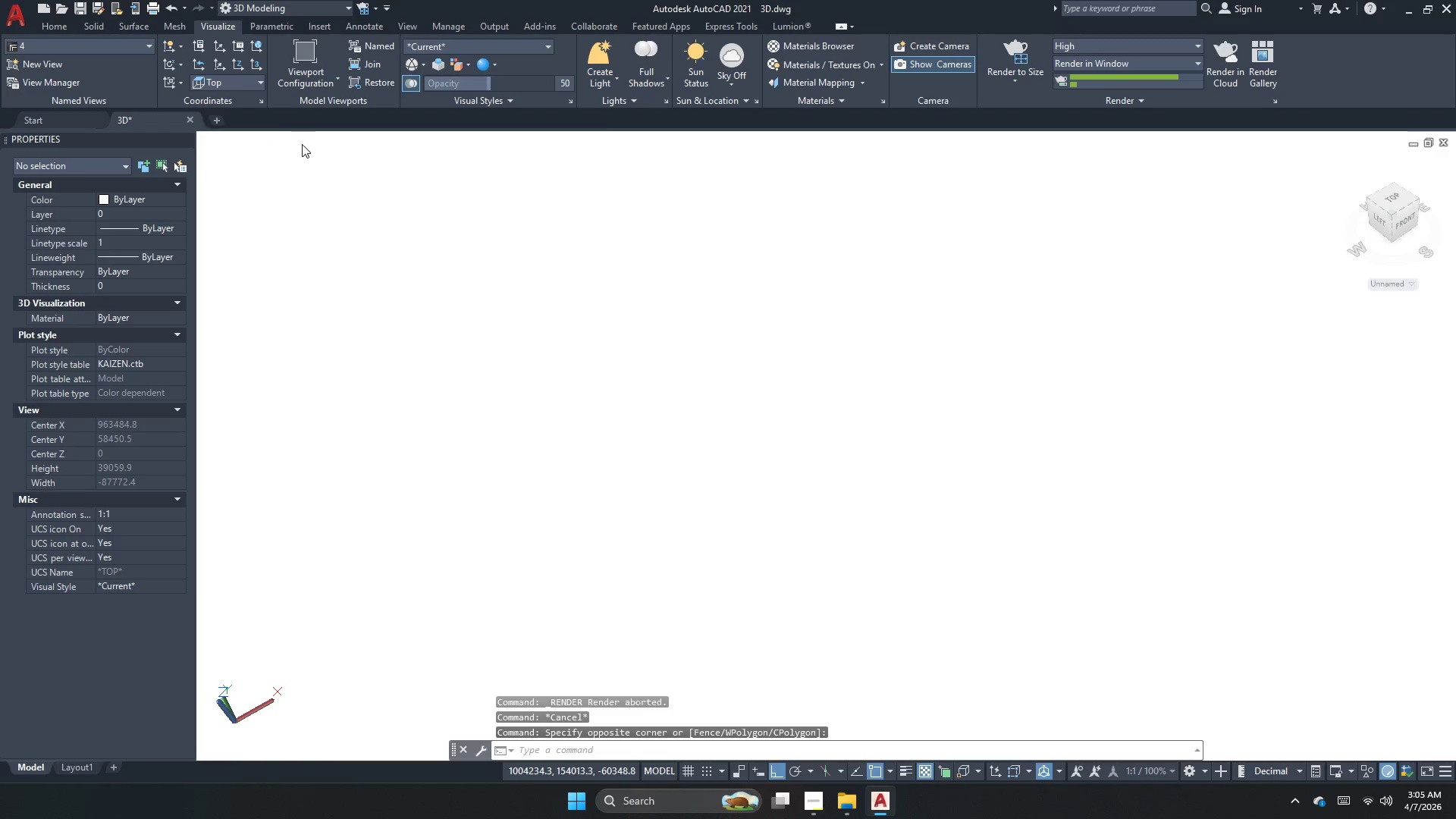 
left_click([640, 71])
 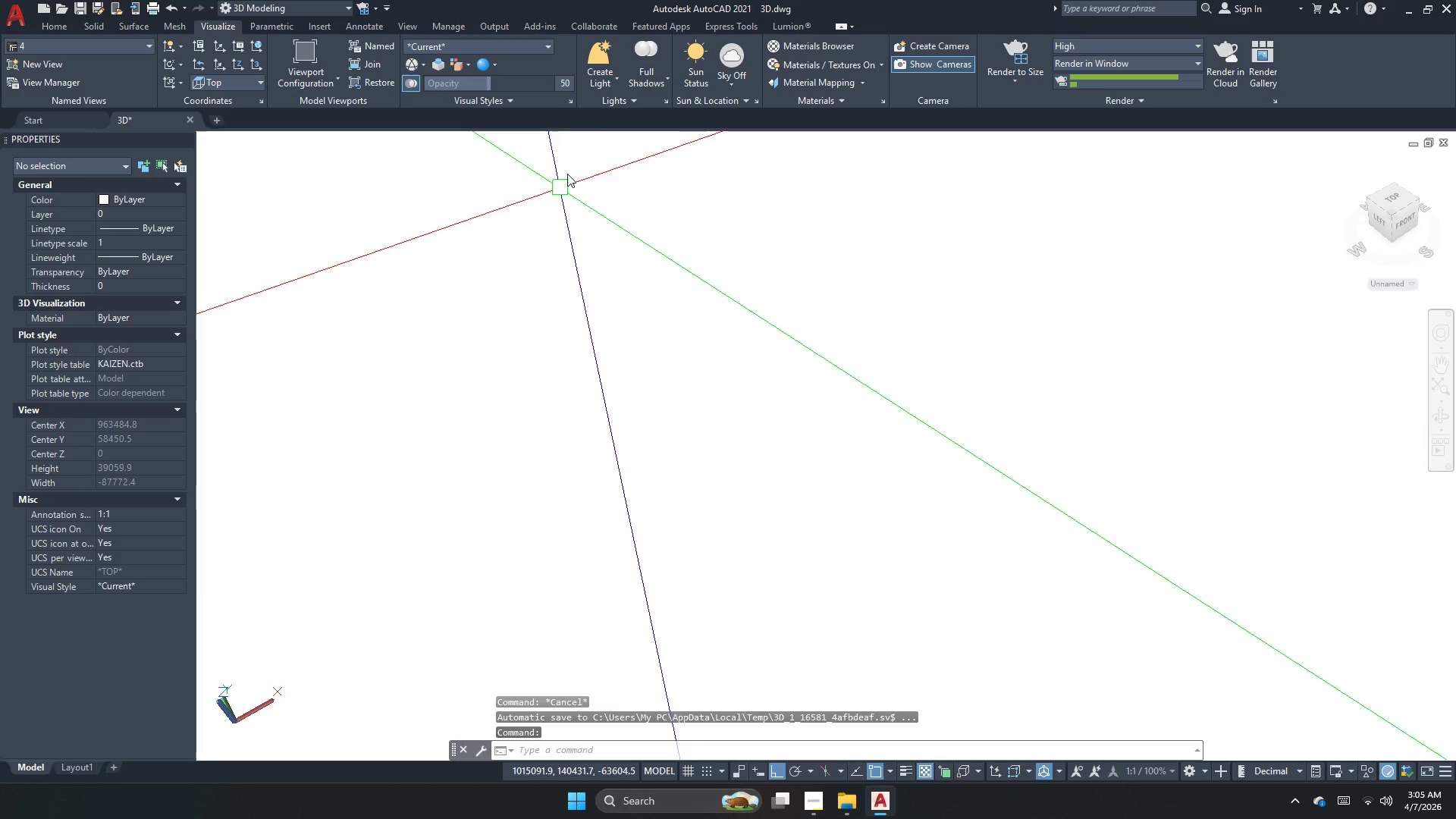 
left_click([651, 110])
 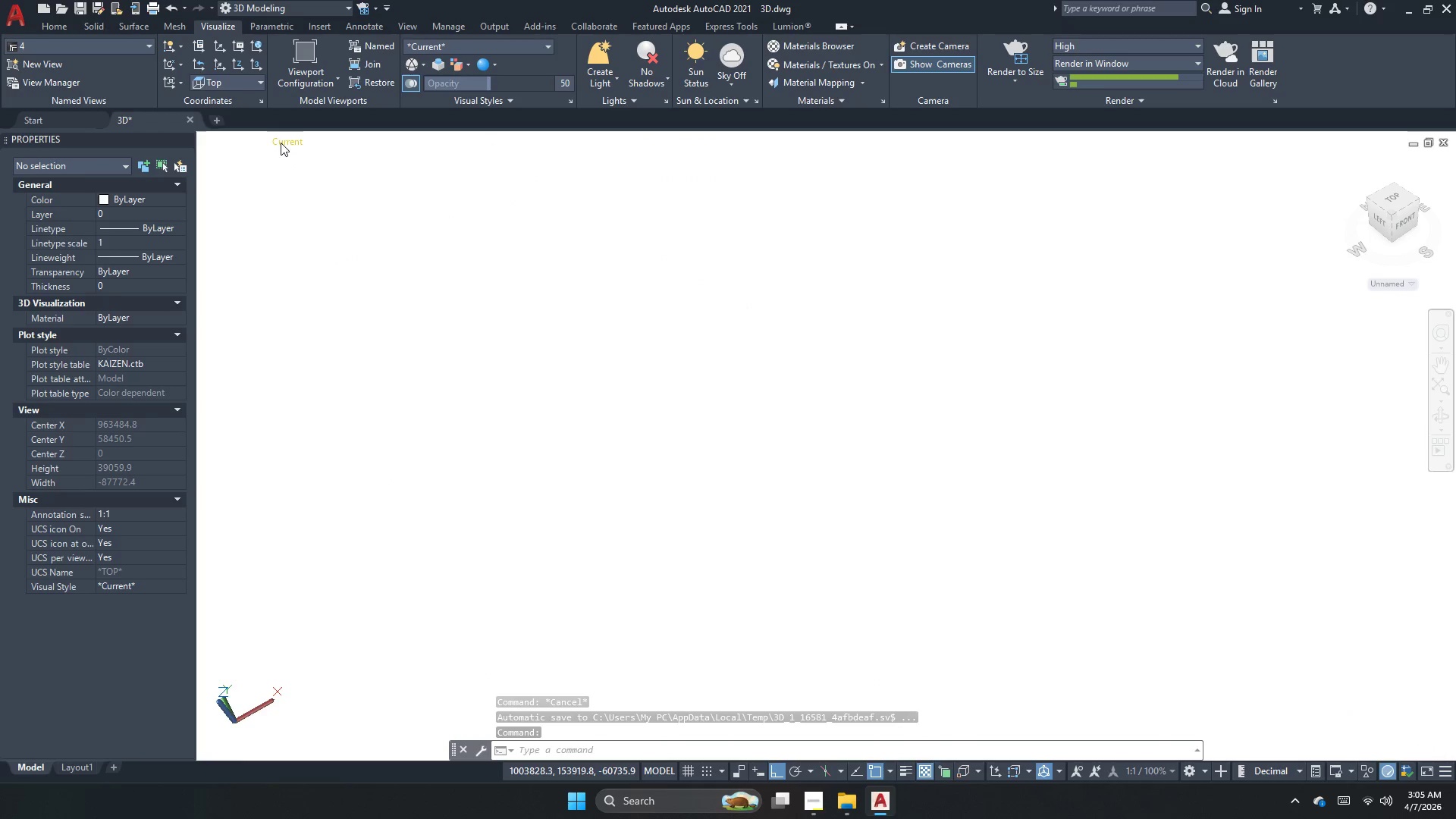 
left_click([278, 140])
 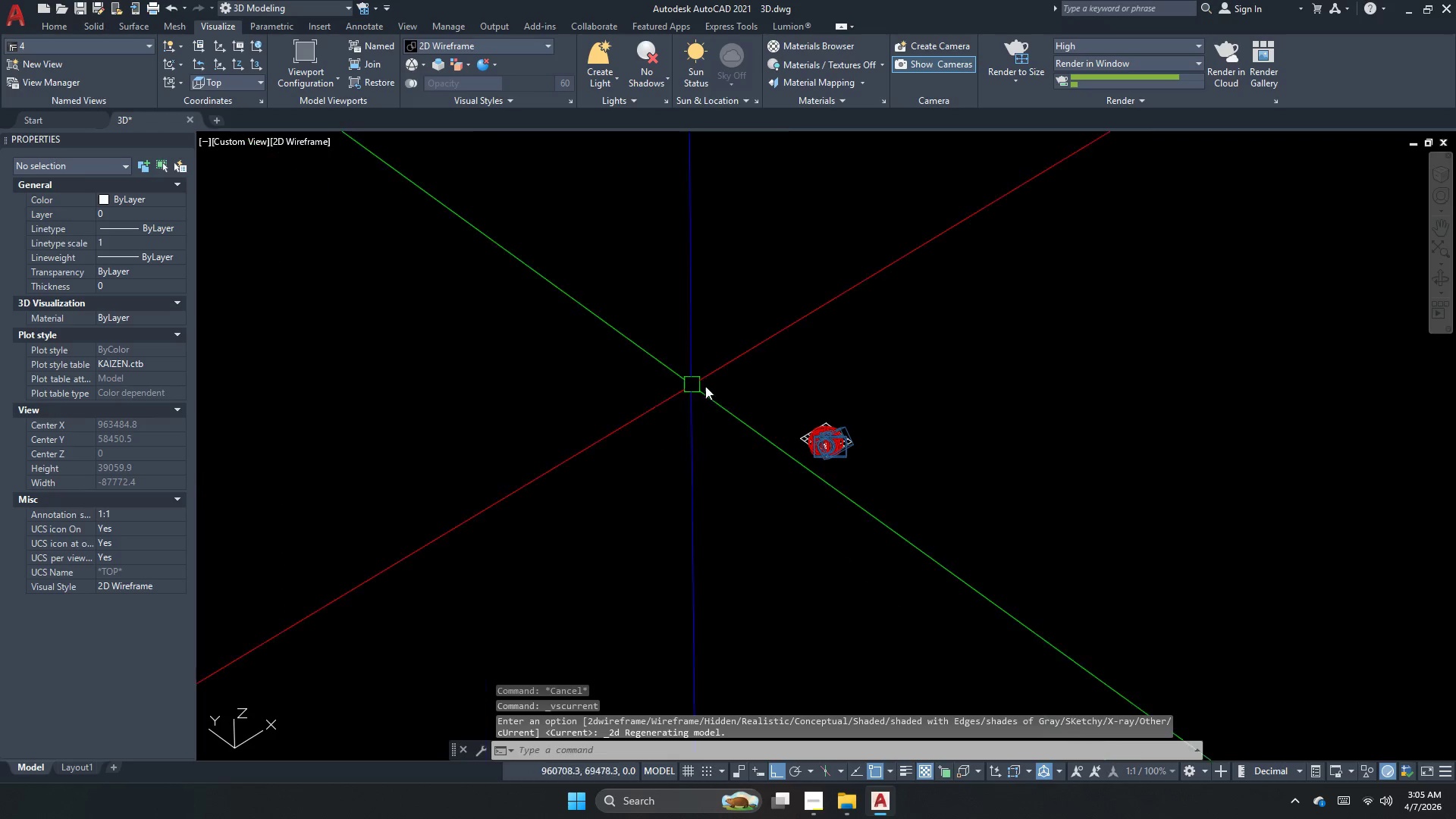 
scroll: coordinate [1046, 559], scroll_direction: up, amount: 8.0
 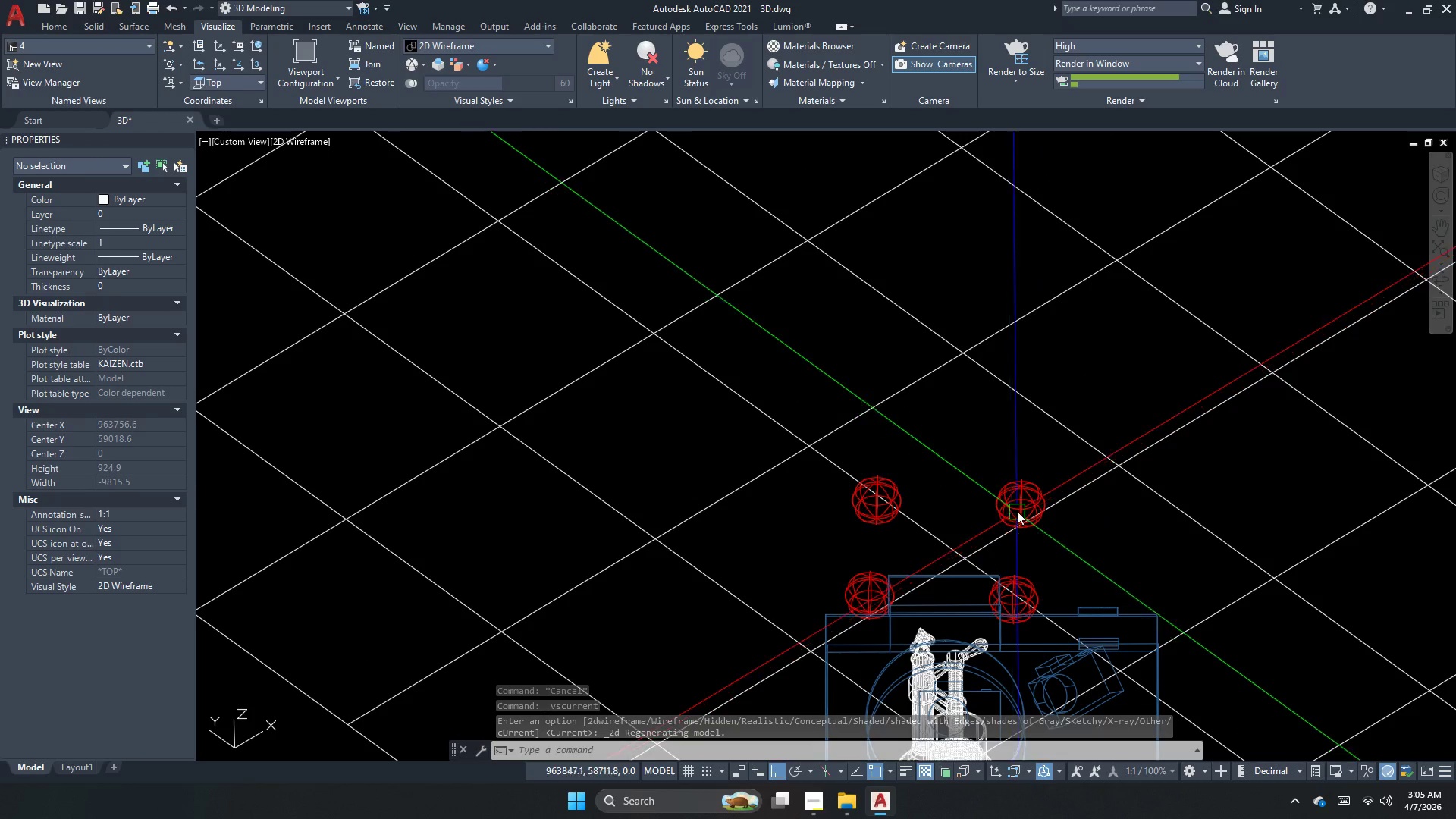 
left_click([1021, 500])
 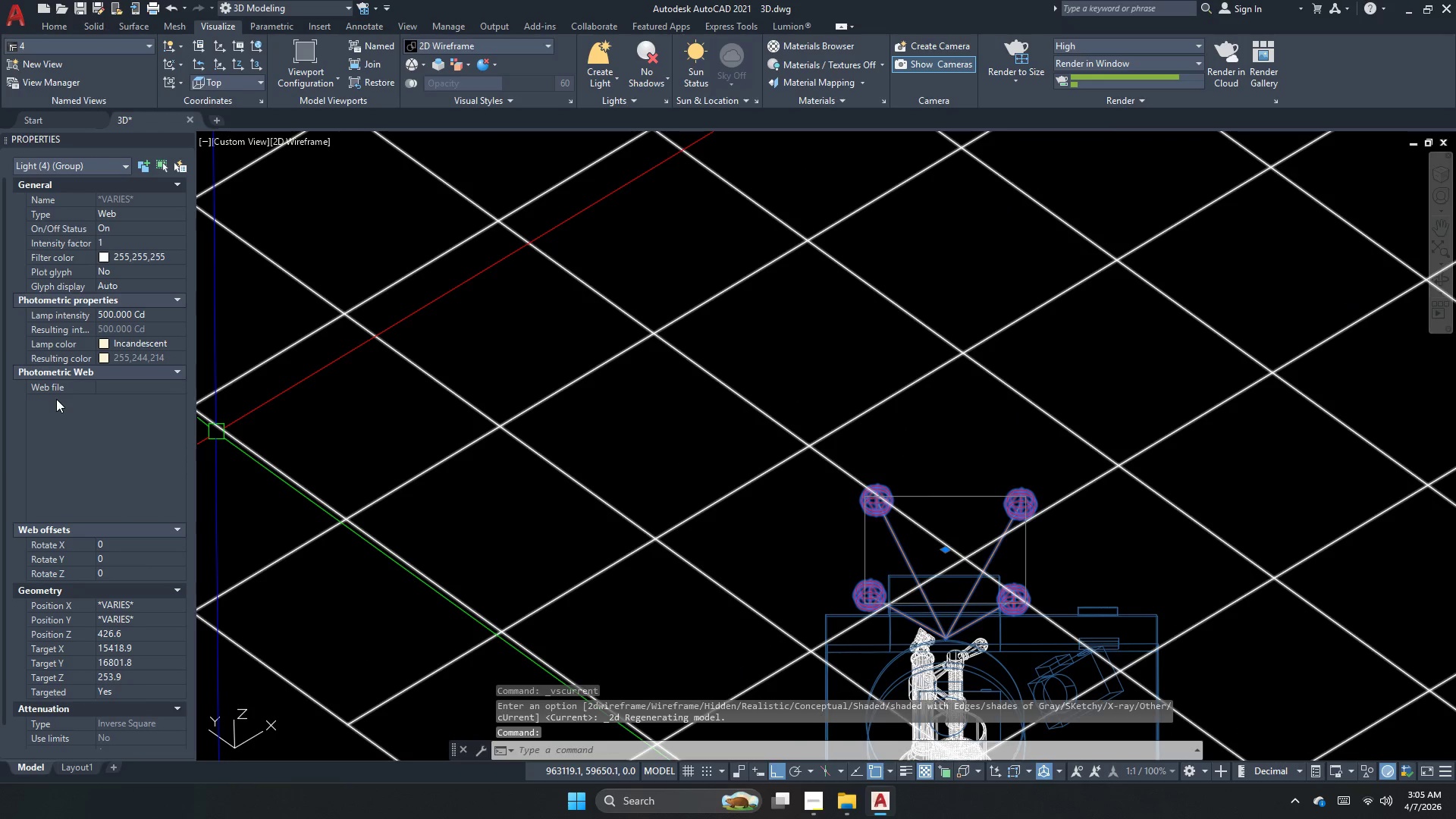 
left_click([118, 315])
 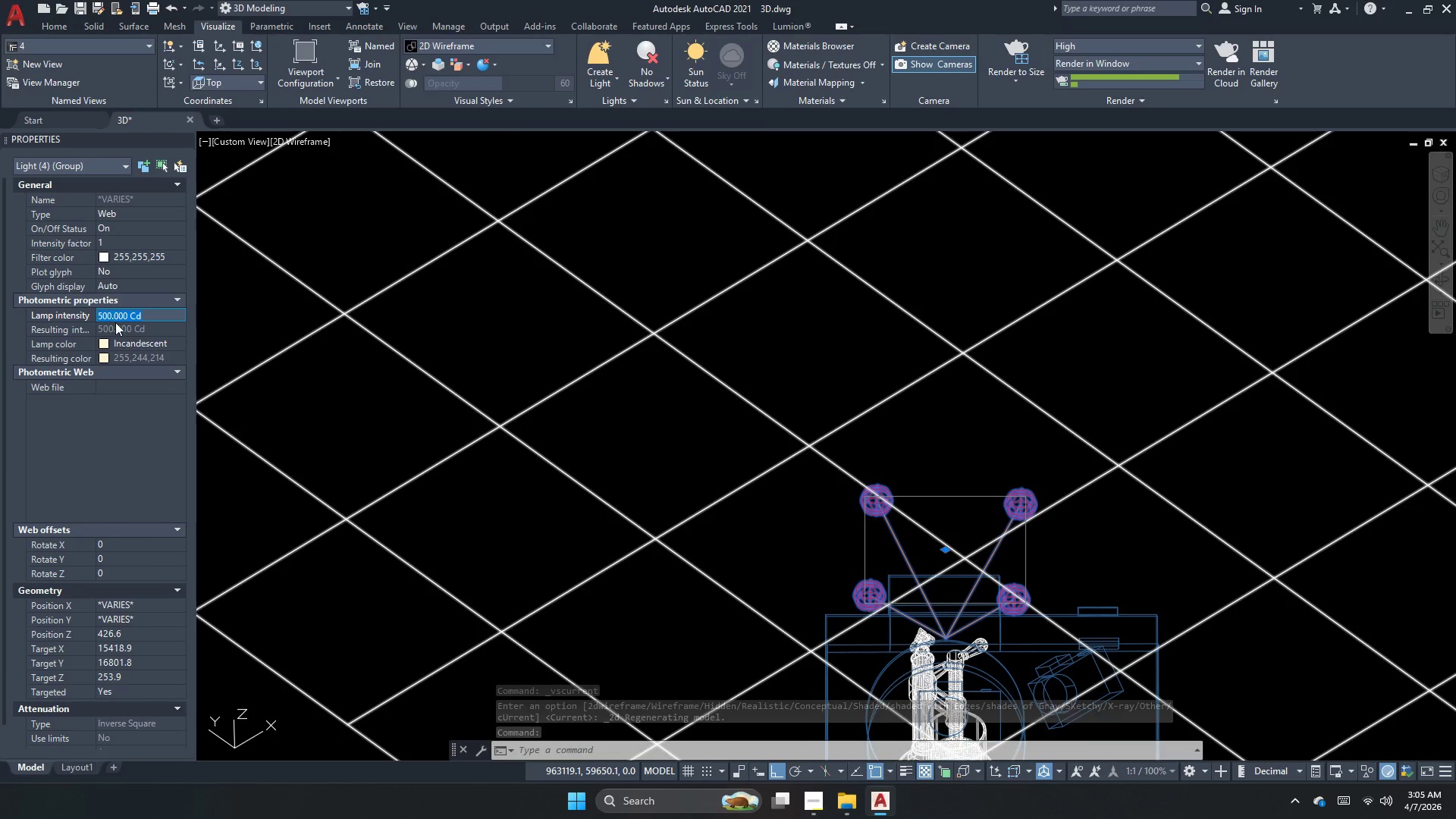 
key(Numpad3)
 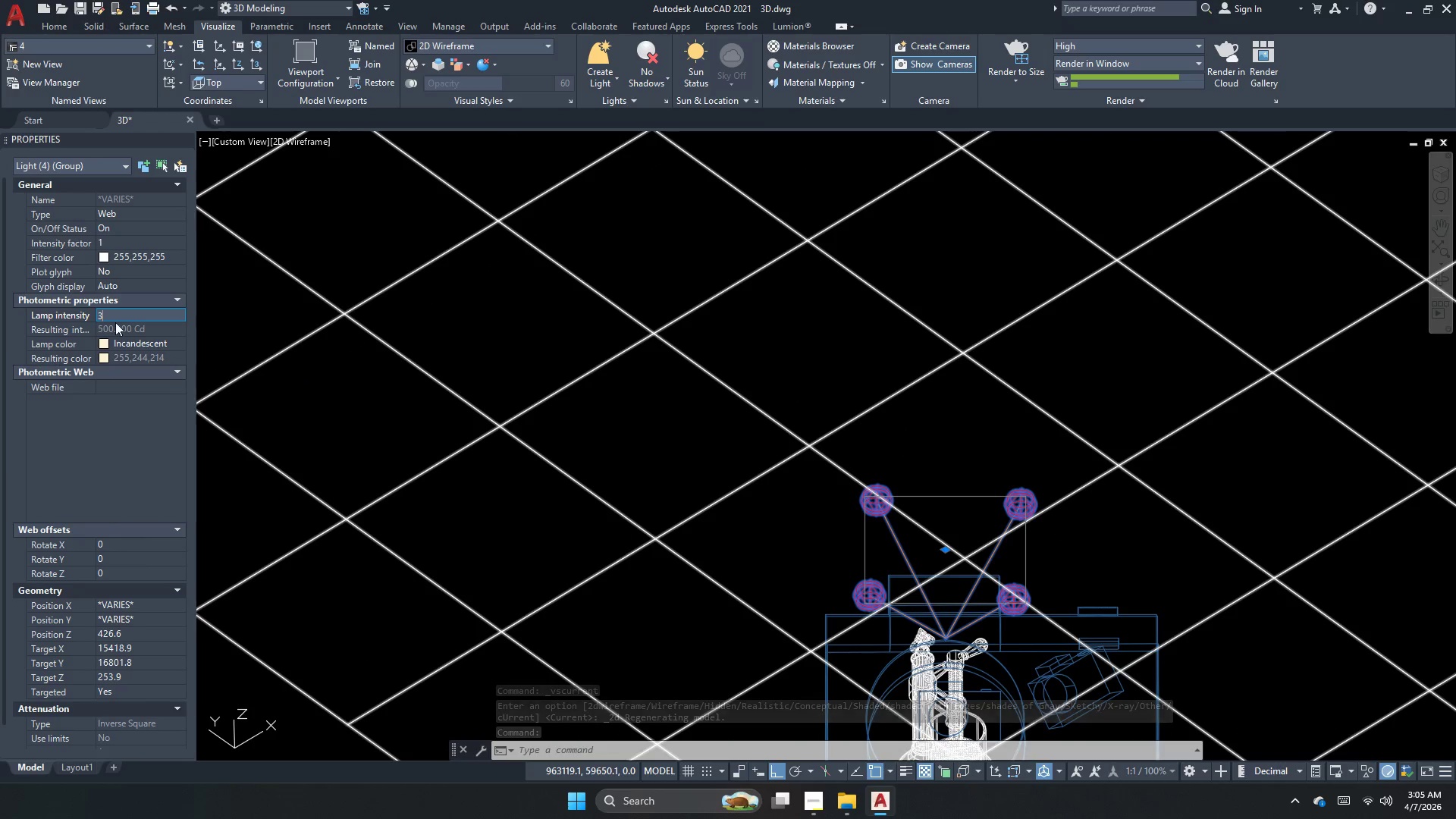 
key(Numpad0)
 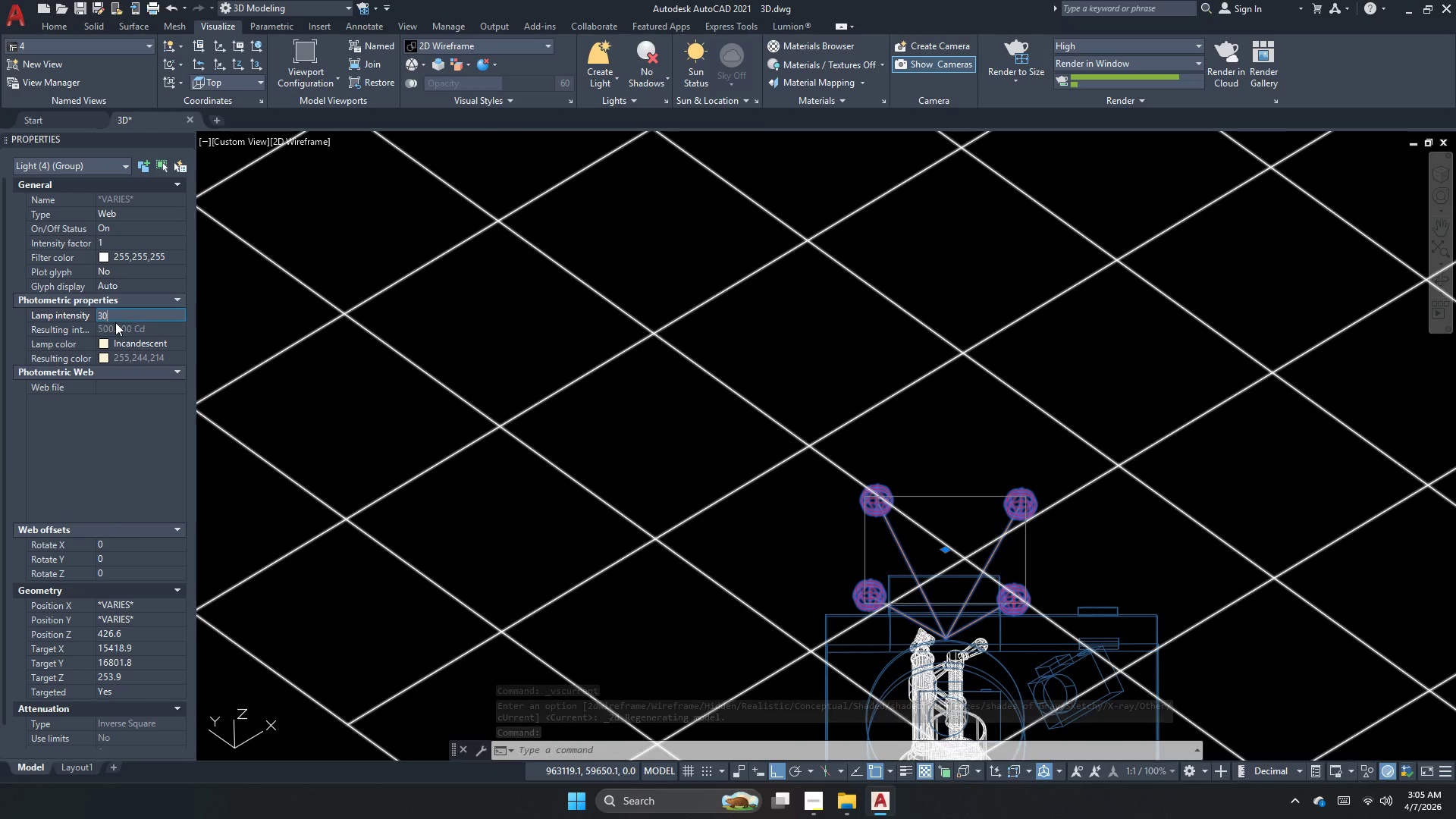 
key(Numpad0)
 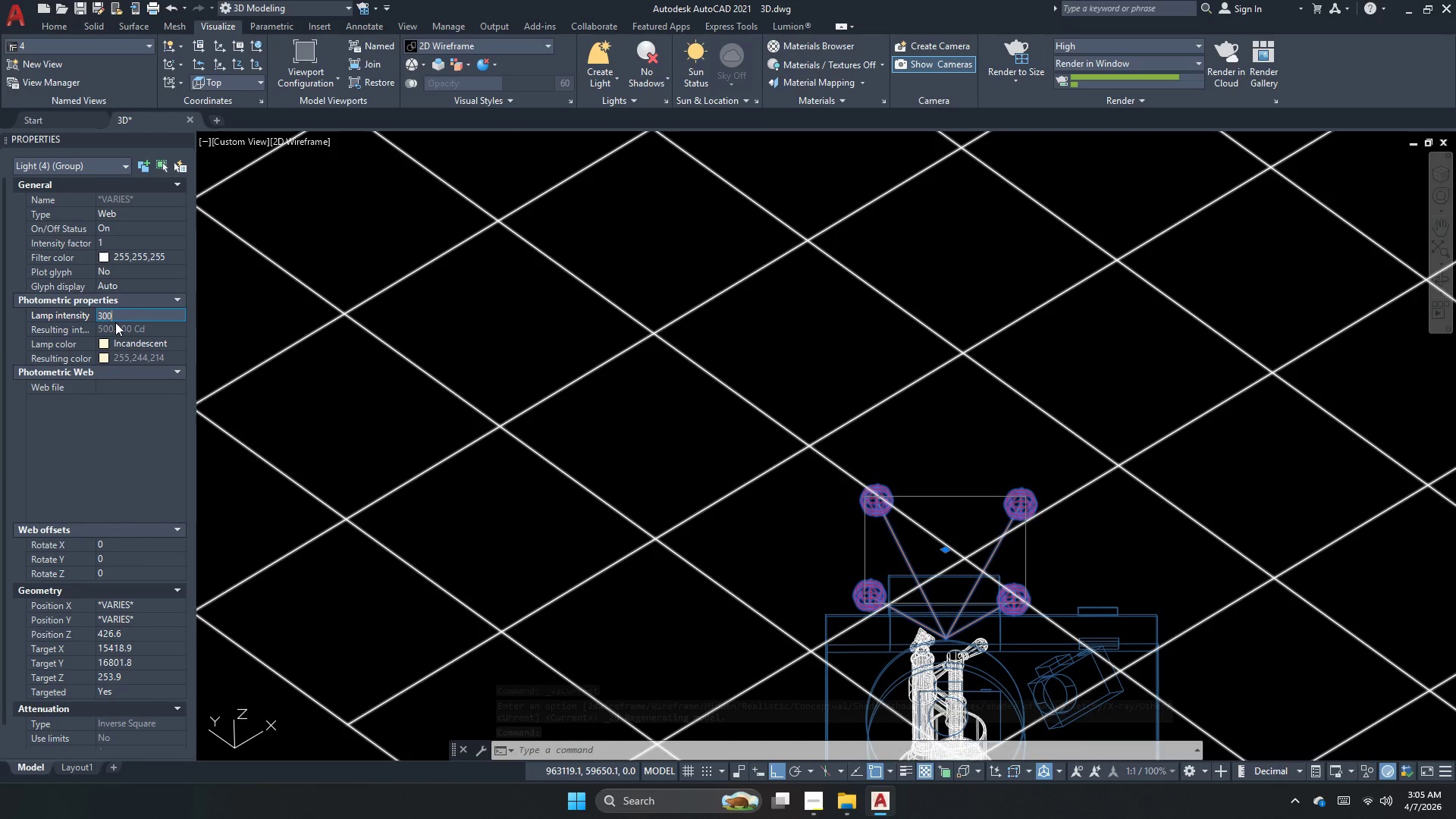 
key(NumpadEnter)
 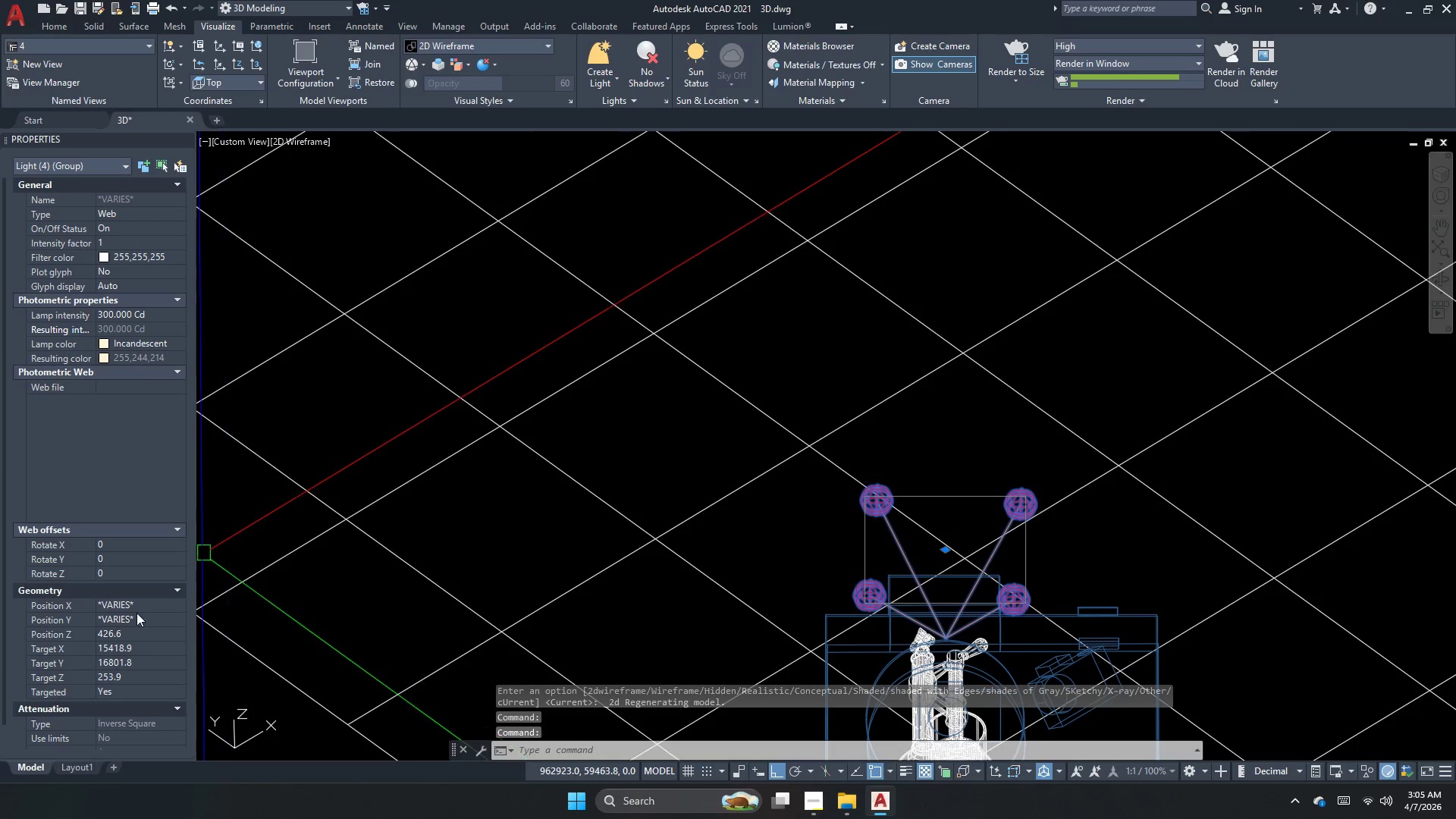 
key(Escape)
 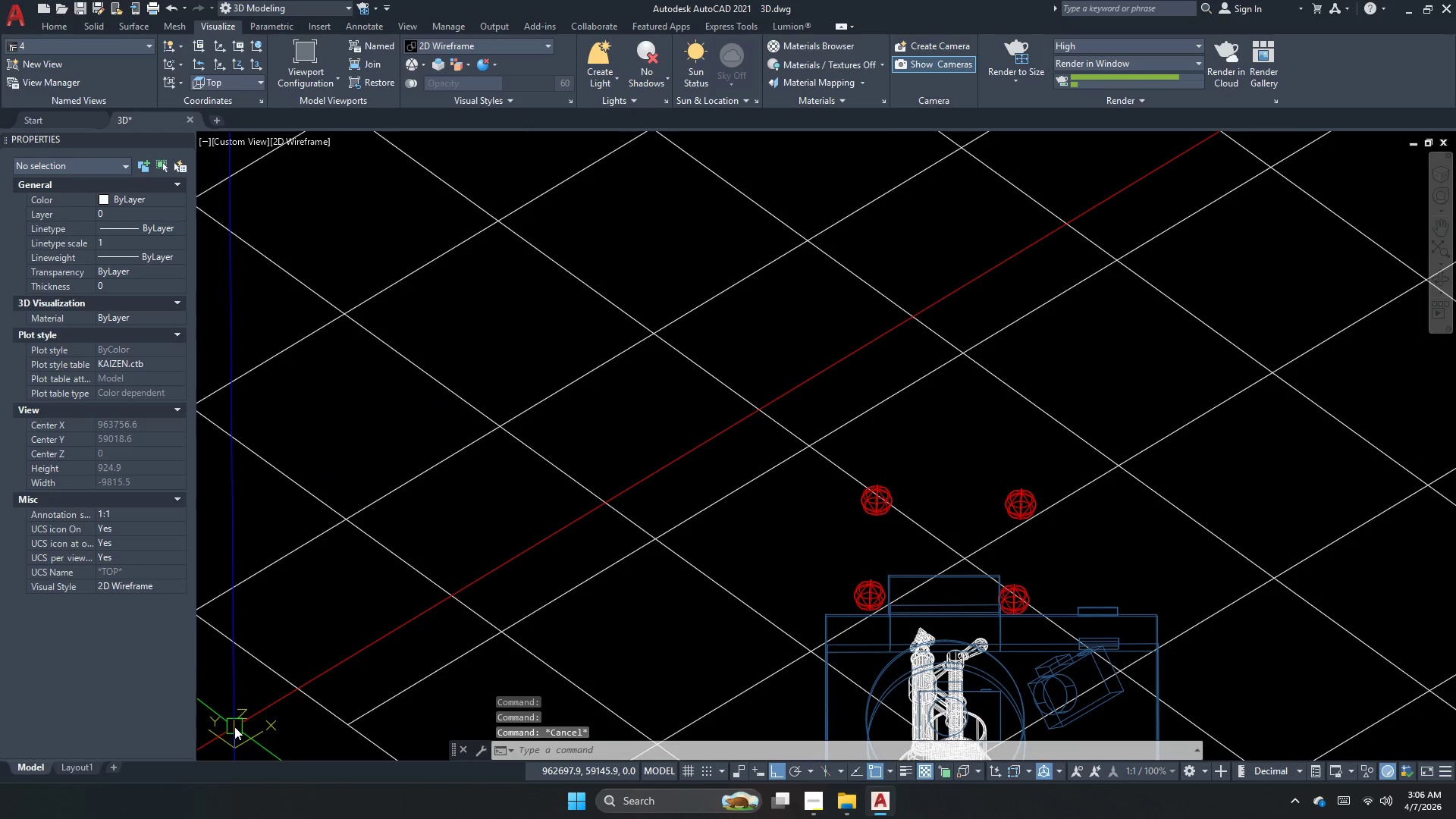 
left_click([234, 728])
 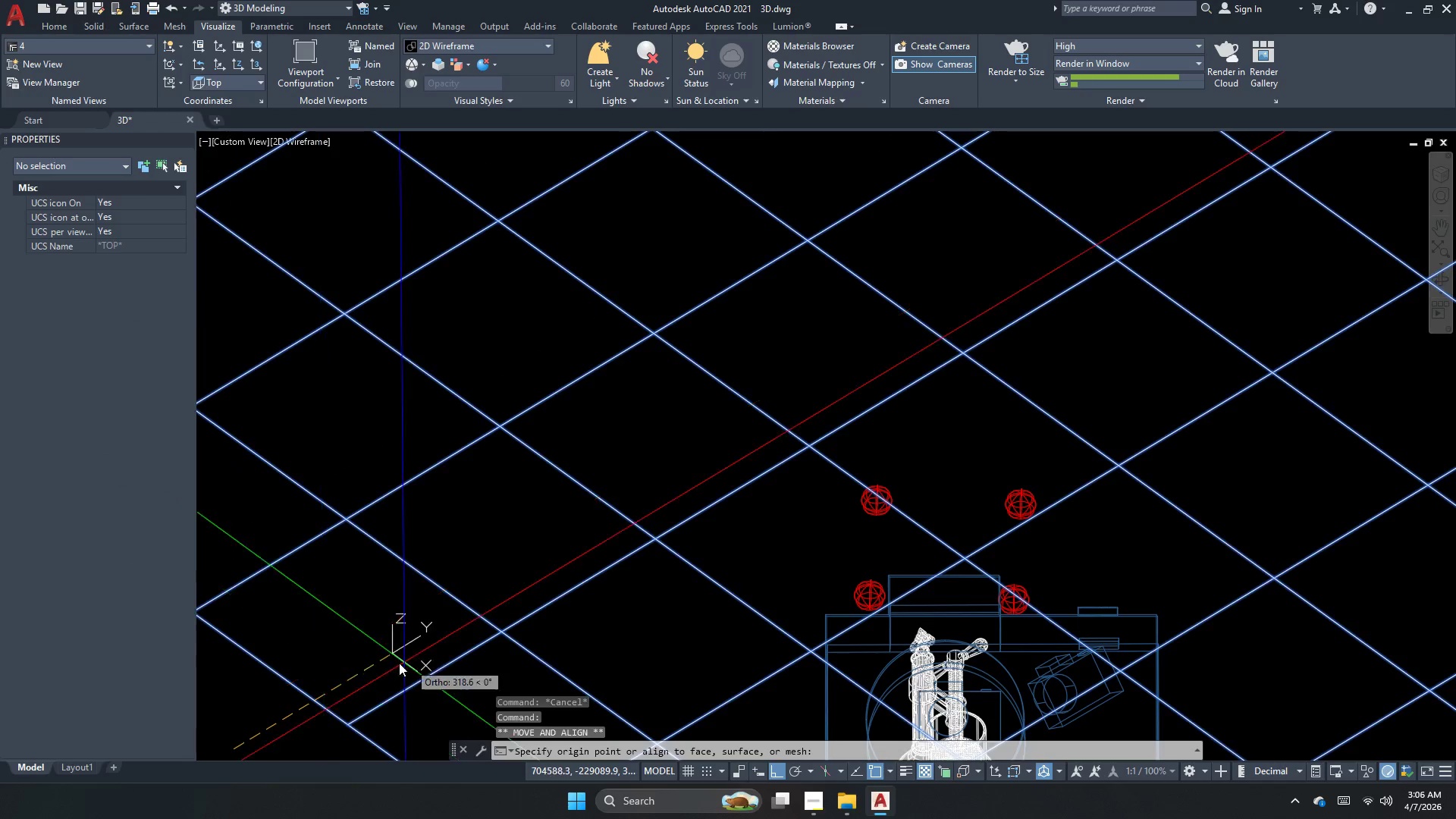 
scroll: coordinate [365, 330], scroll_direction: down, amount: 2.0
 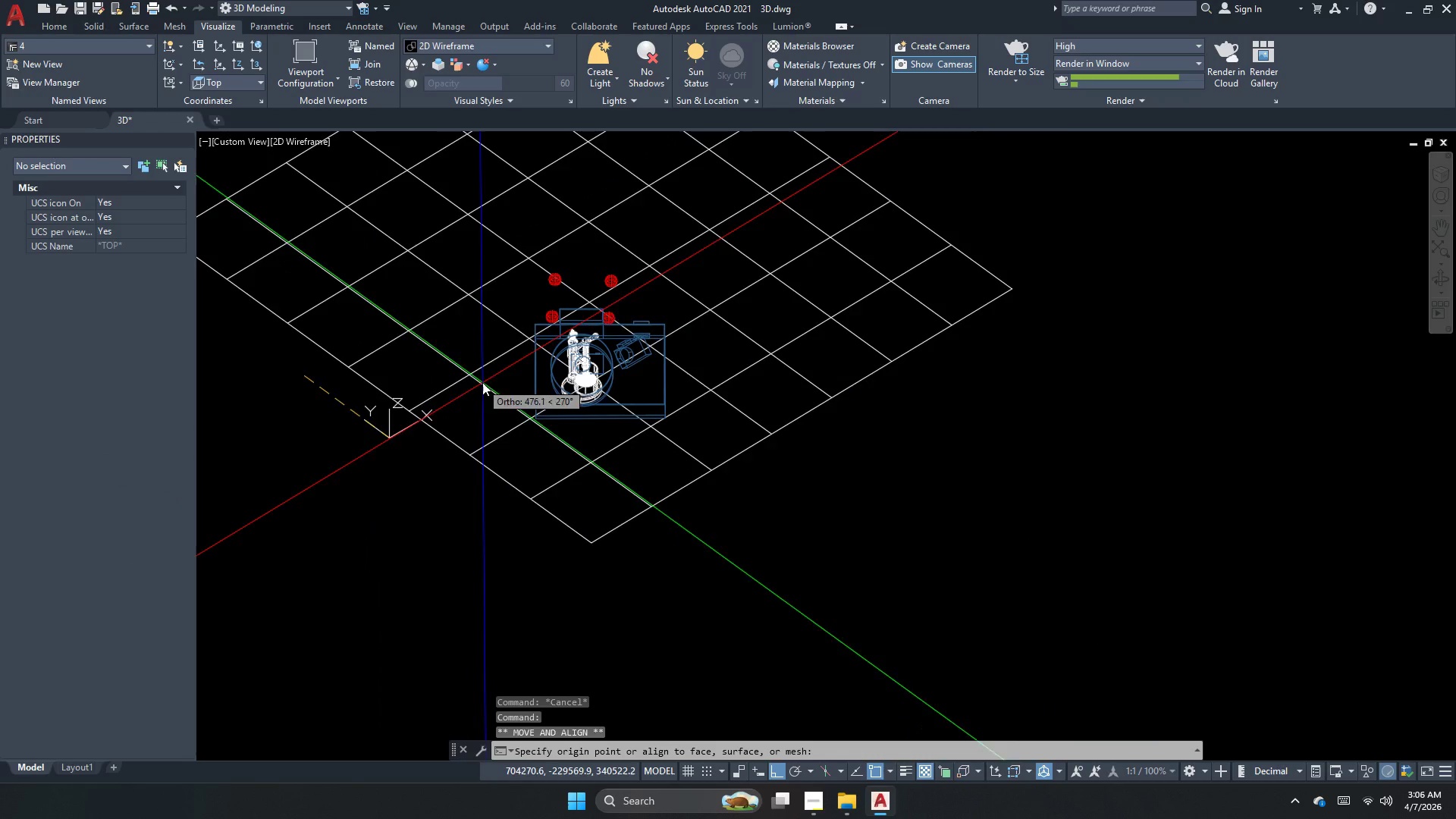 
scroll: coordinate [521, 364], scroll_direction: up, amount: 3.0
 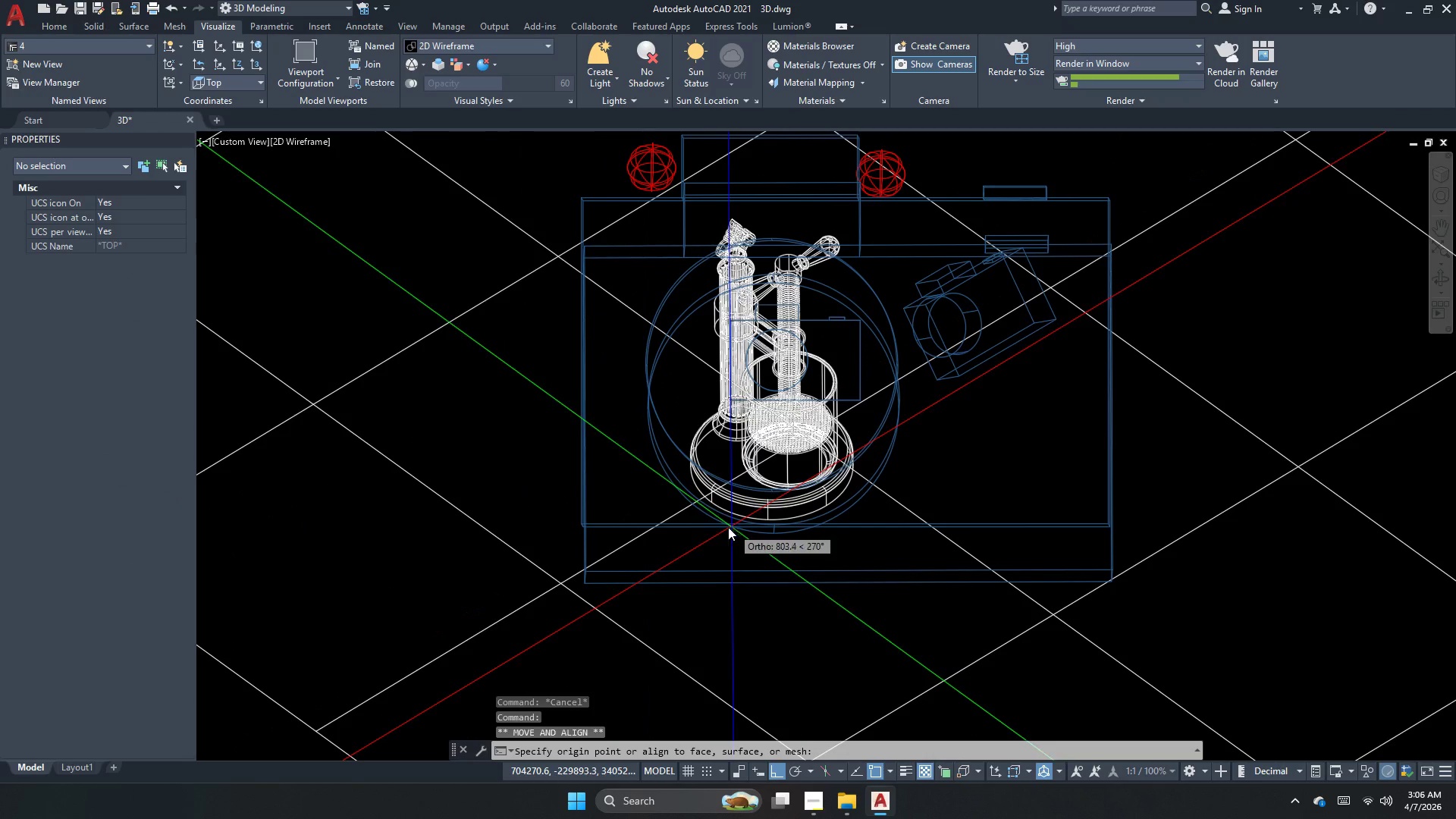 
scroll: coordinate [513, 469], scroll_direction: down, amount: 2.0
 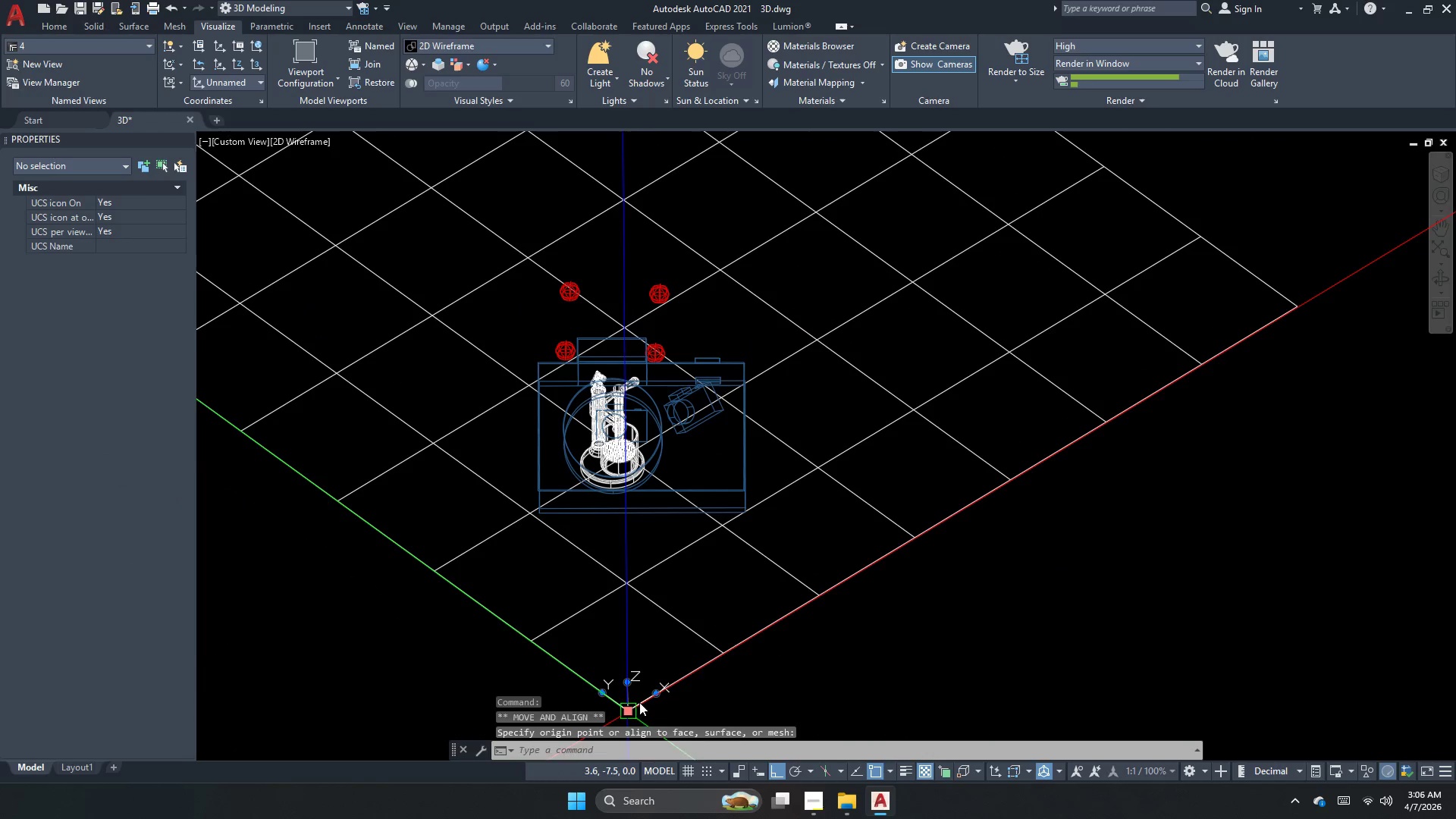 
key(Escape)
 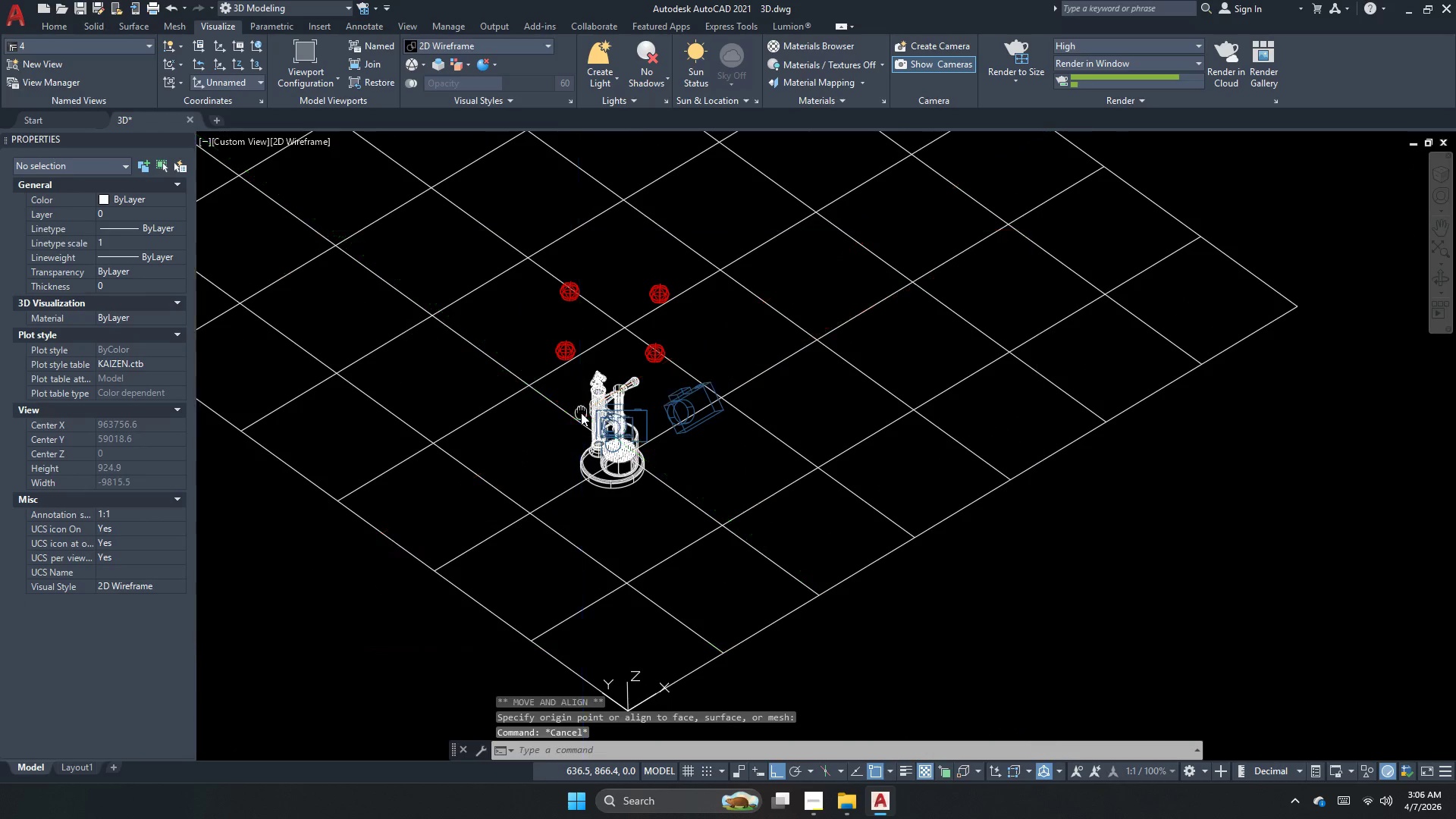 
double_click([581, 413])
 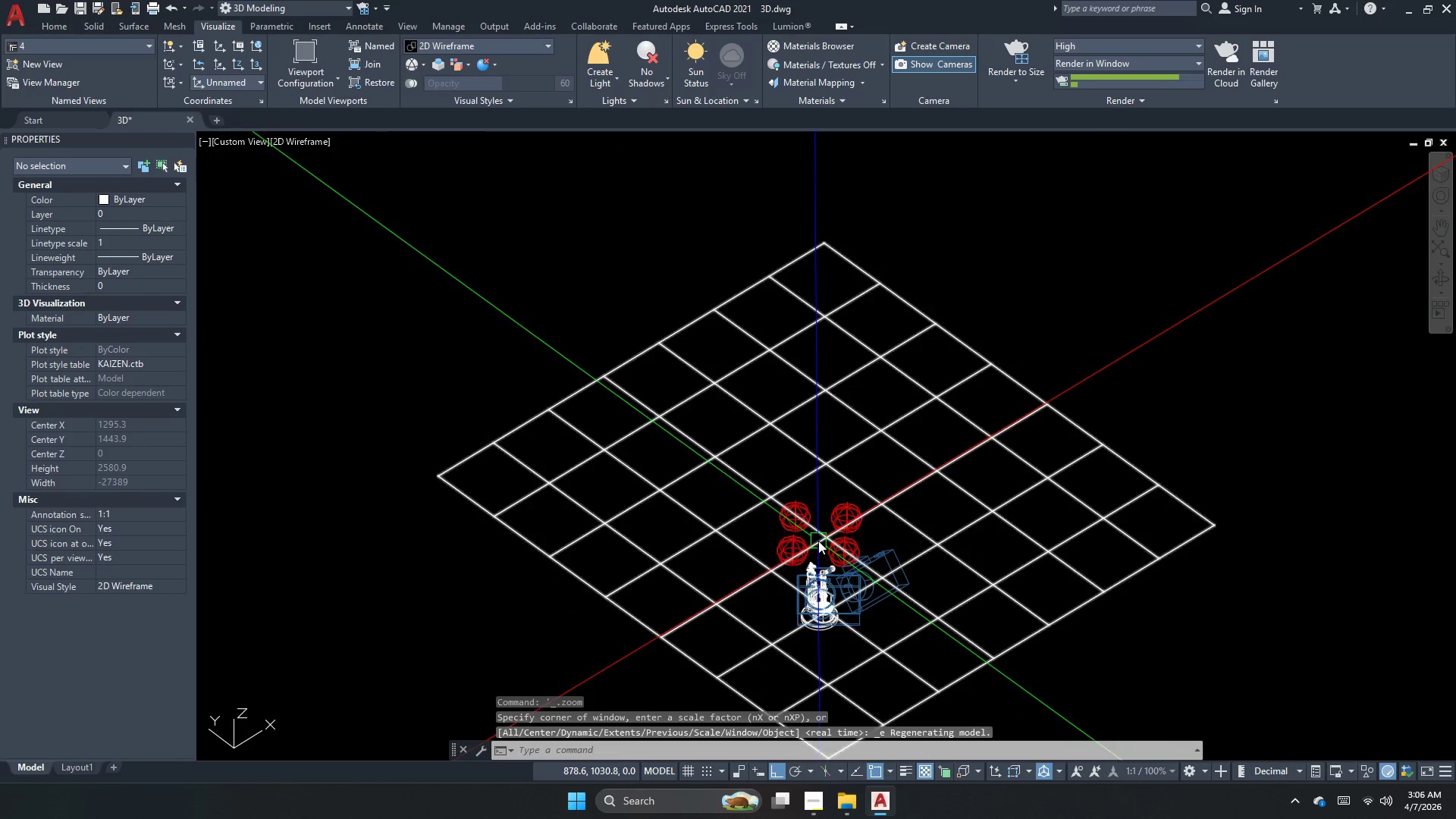 
scroll: coordinate [898, 563], scroll_direction: up, amount: 2.0
 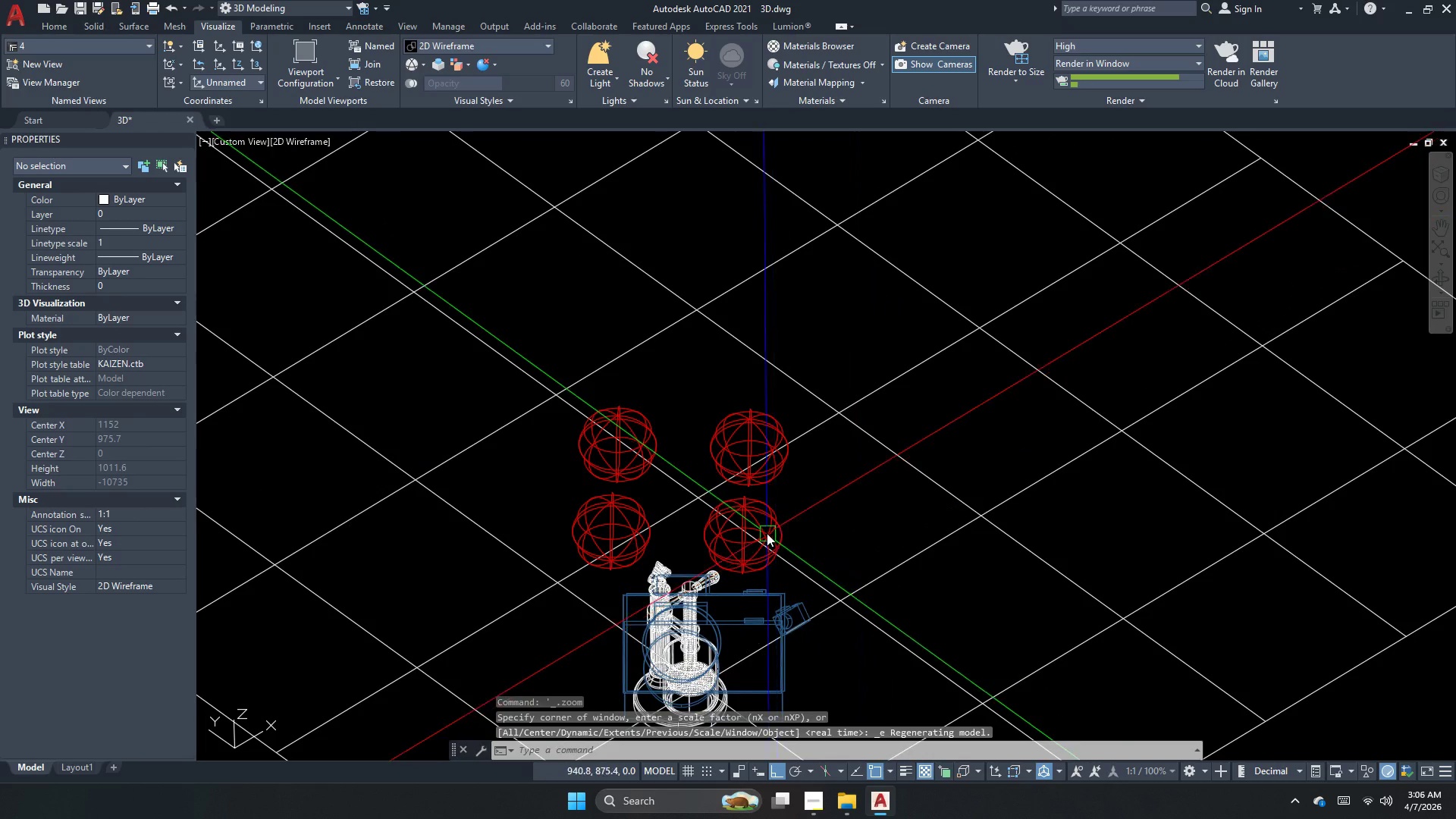 
left_click([759, 526])
 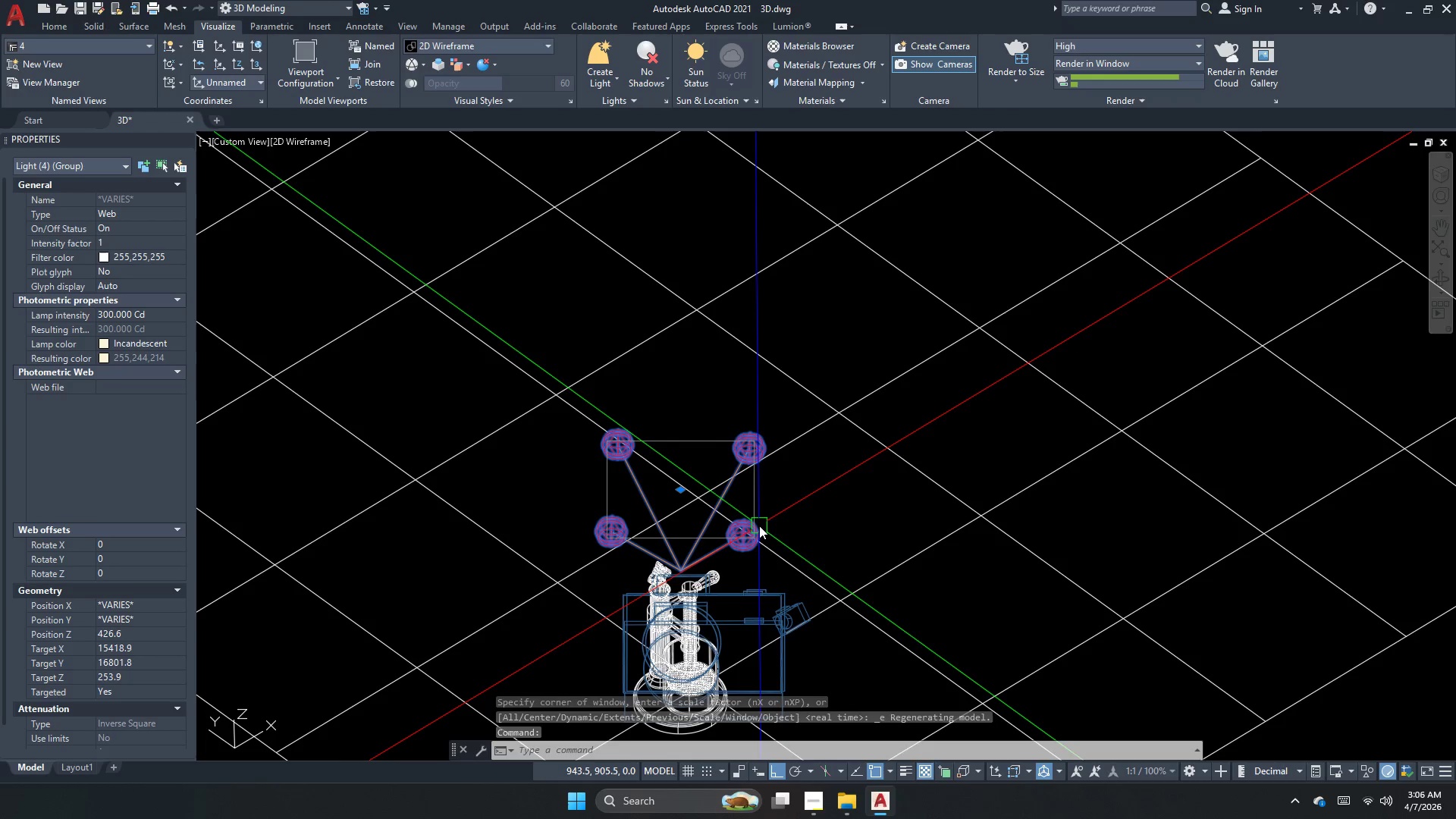 
scroll: coordinate [711, 582], scroll_direction: up, amount: 1.0
 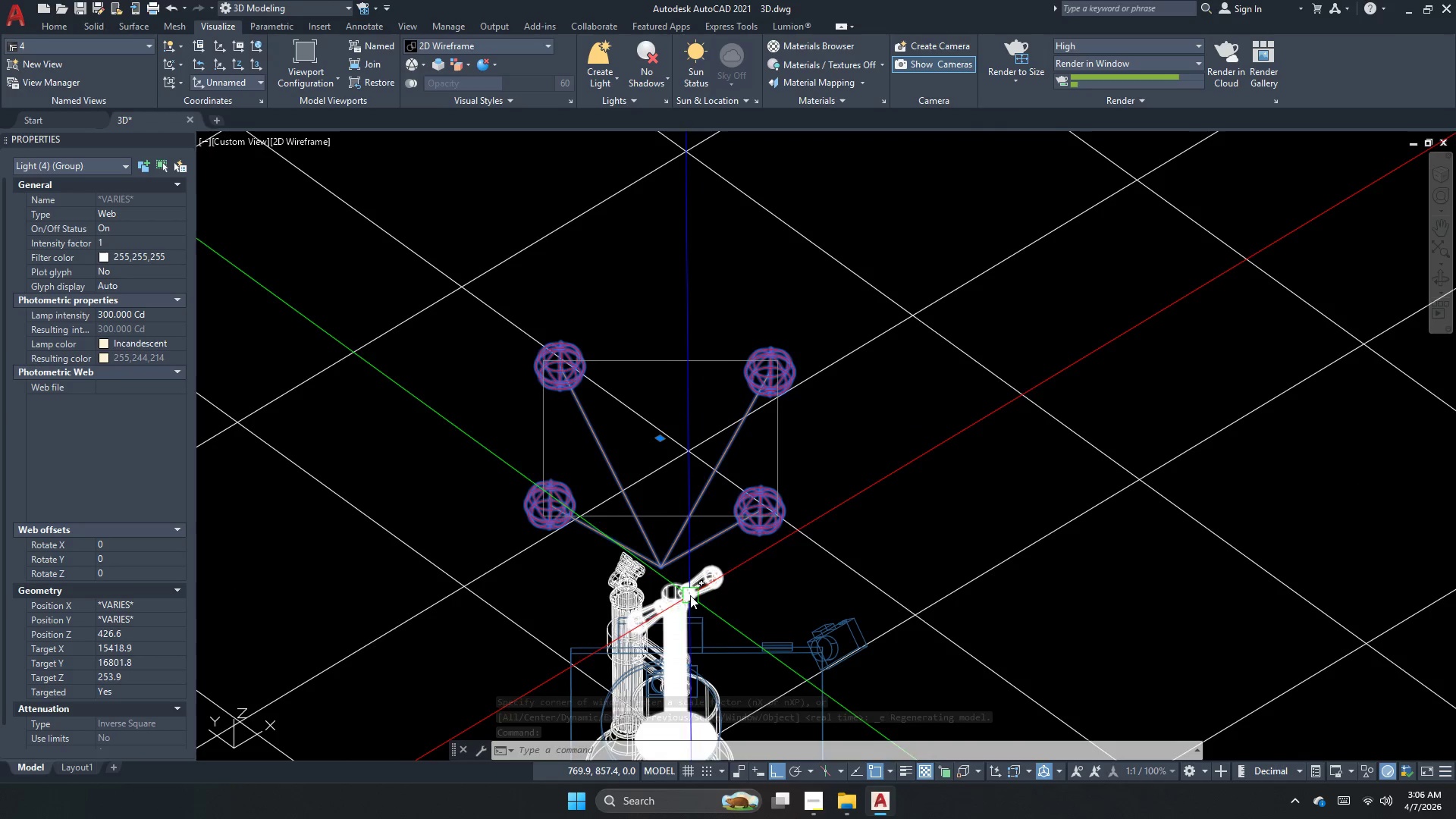 
scroll: coordinate [676, 595], scroll_direction: none, amount: 0.0
 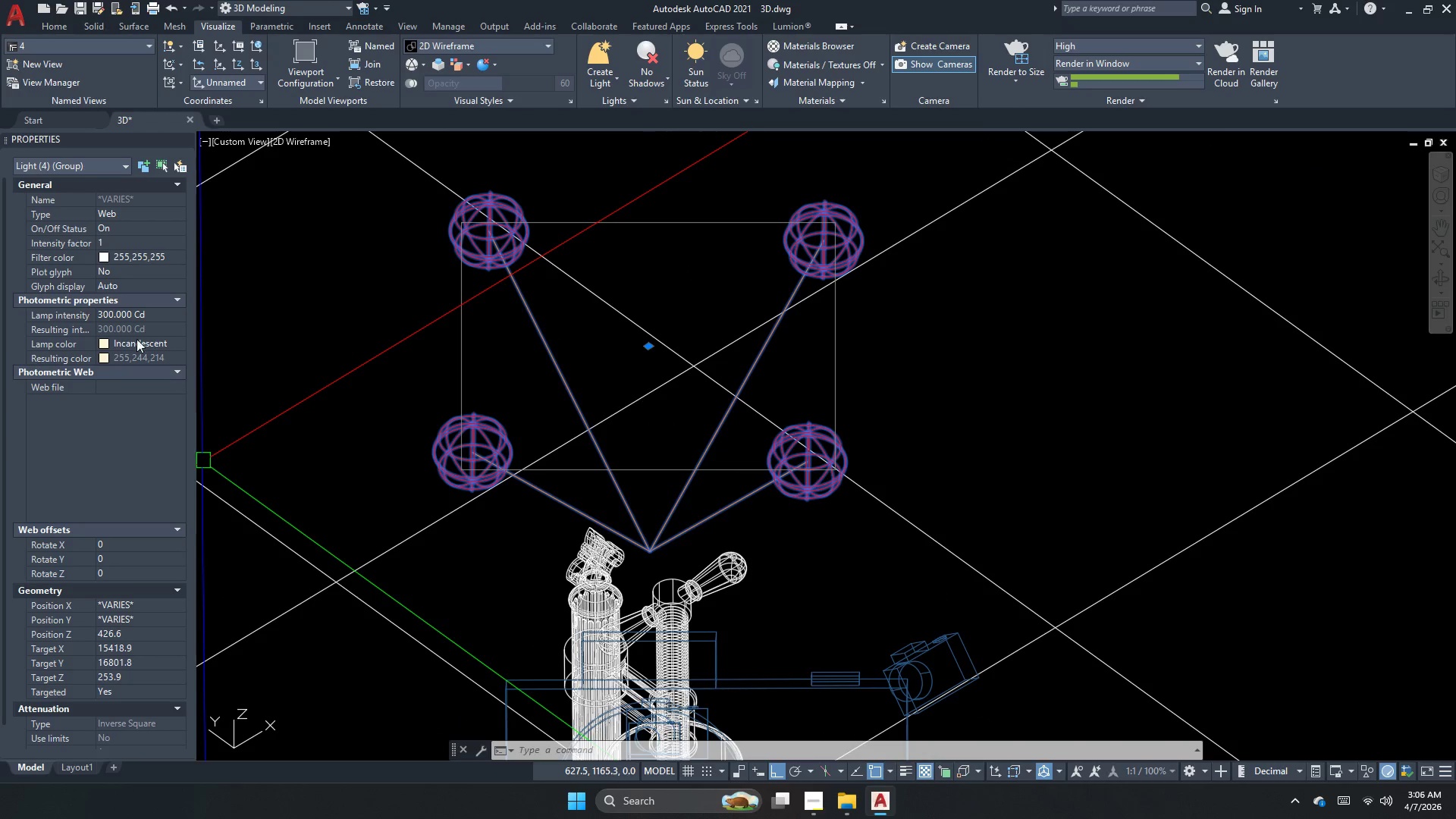 
left_click([132, 317])
 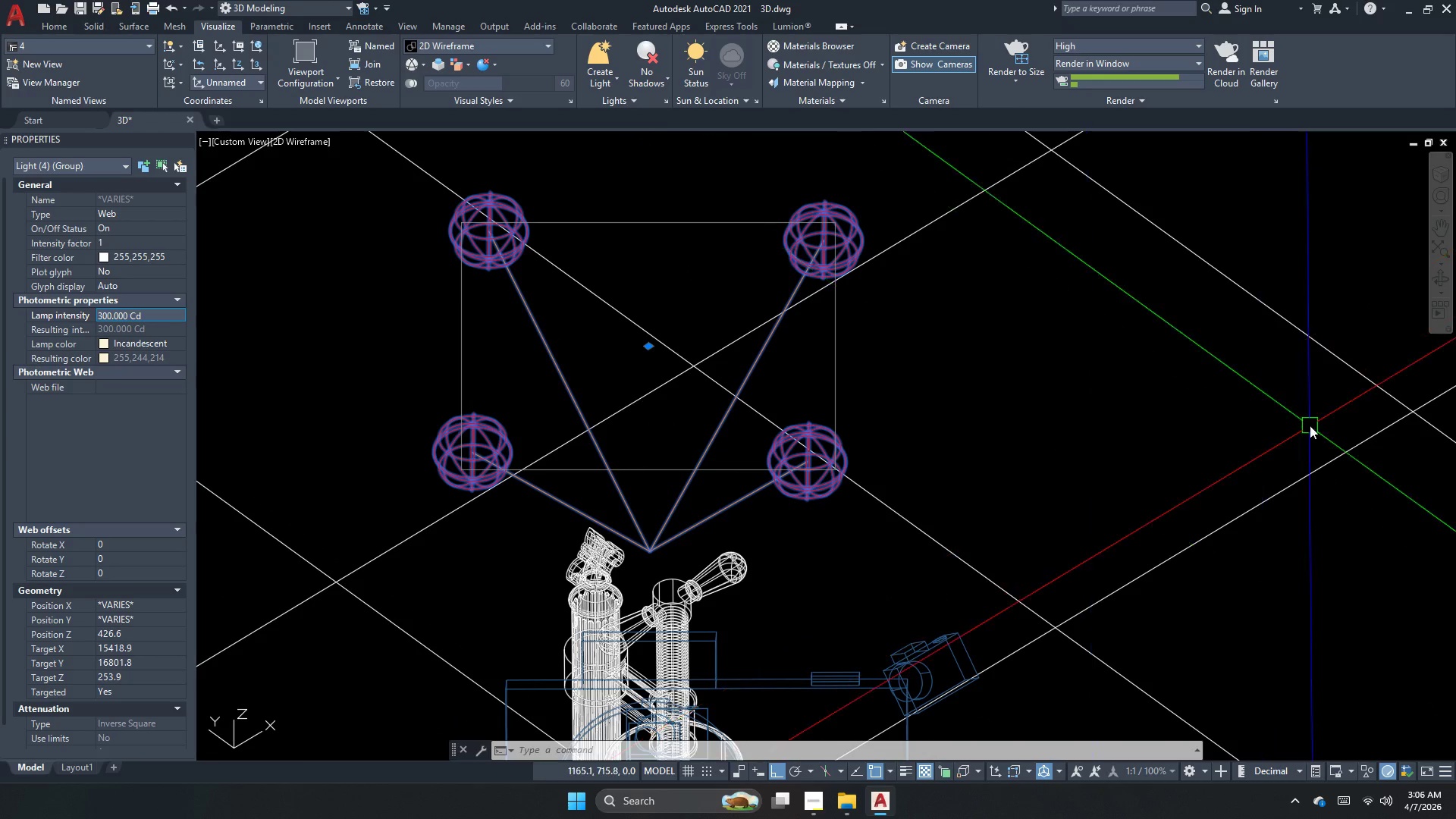 
left_click([1442, 273])
 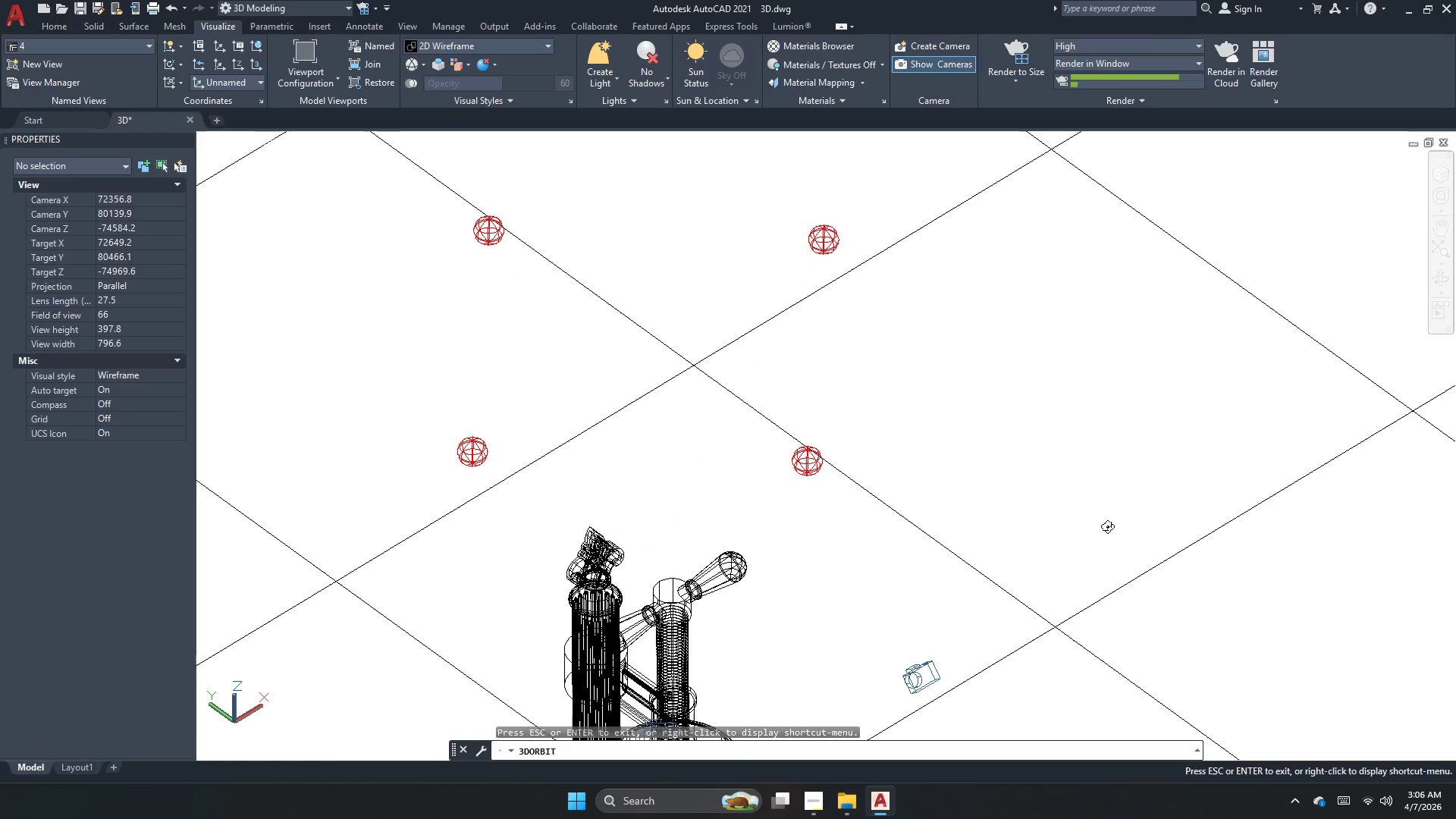 
left_click_drag(start_coordinate=[1067, 533], to_coordinate=[1112, 472])
 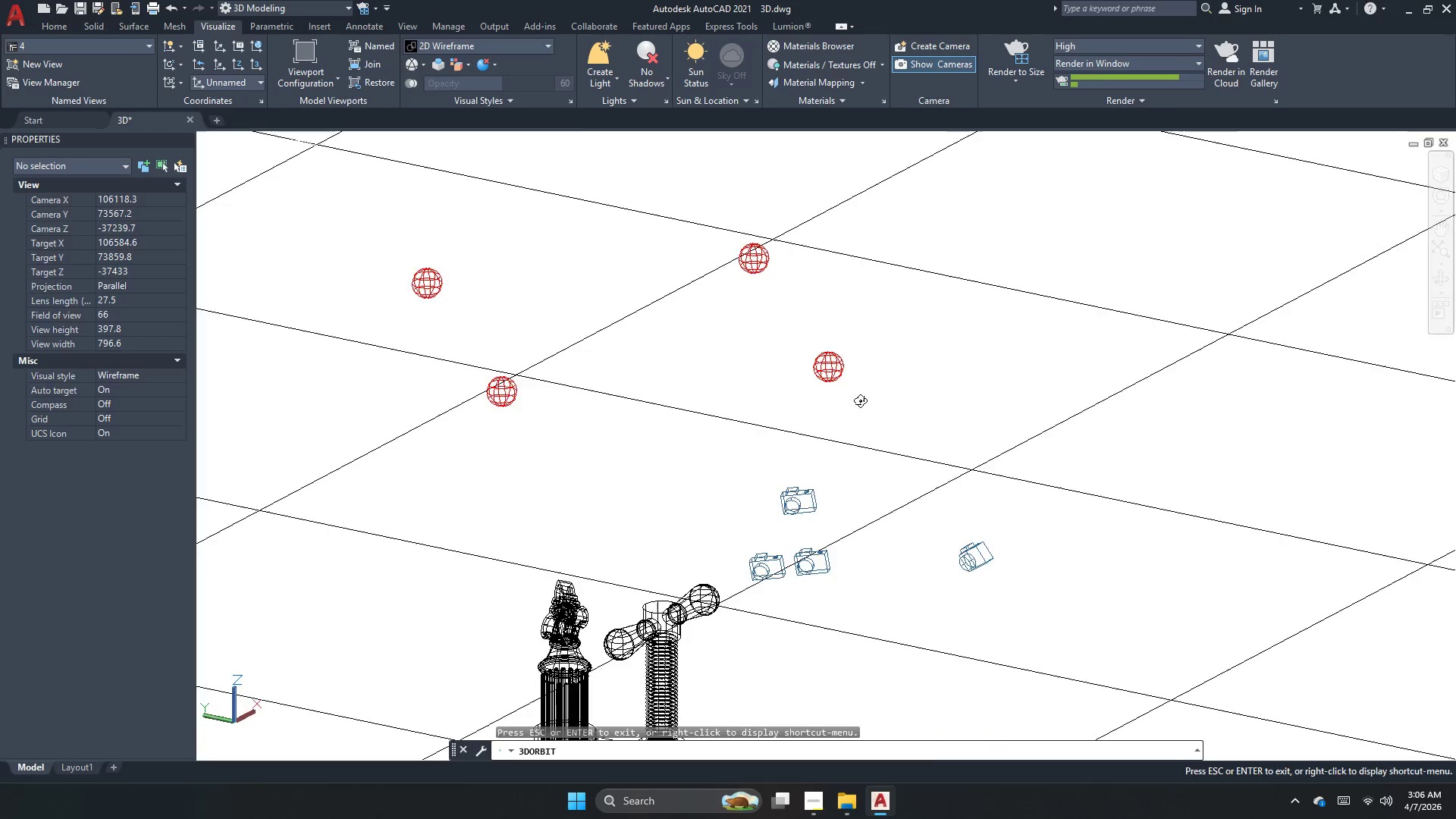 
key(Escape)
 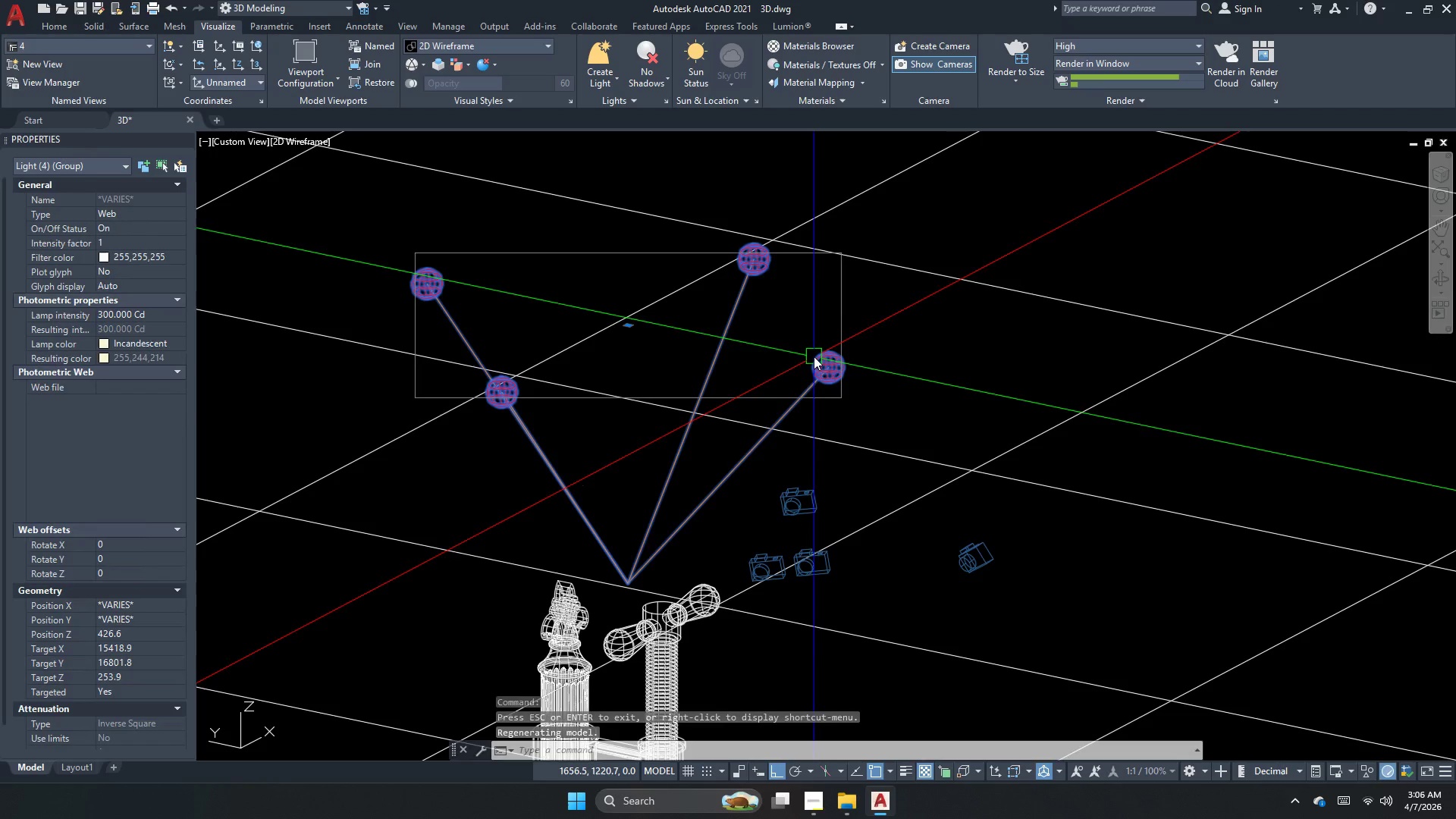 
left_click([814, 356])
 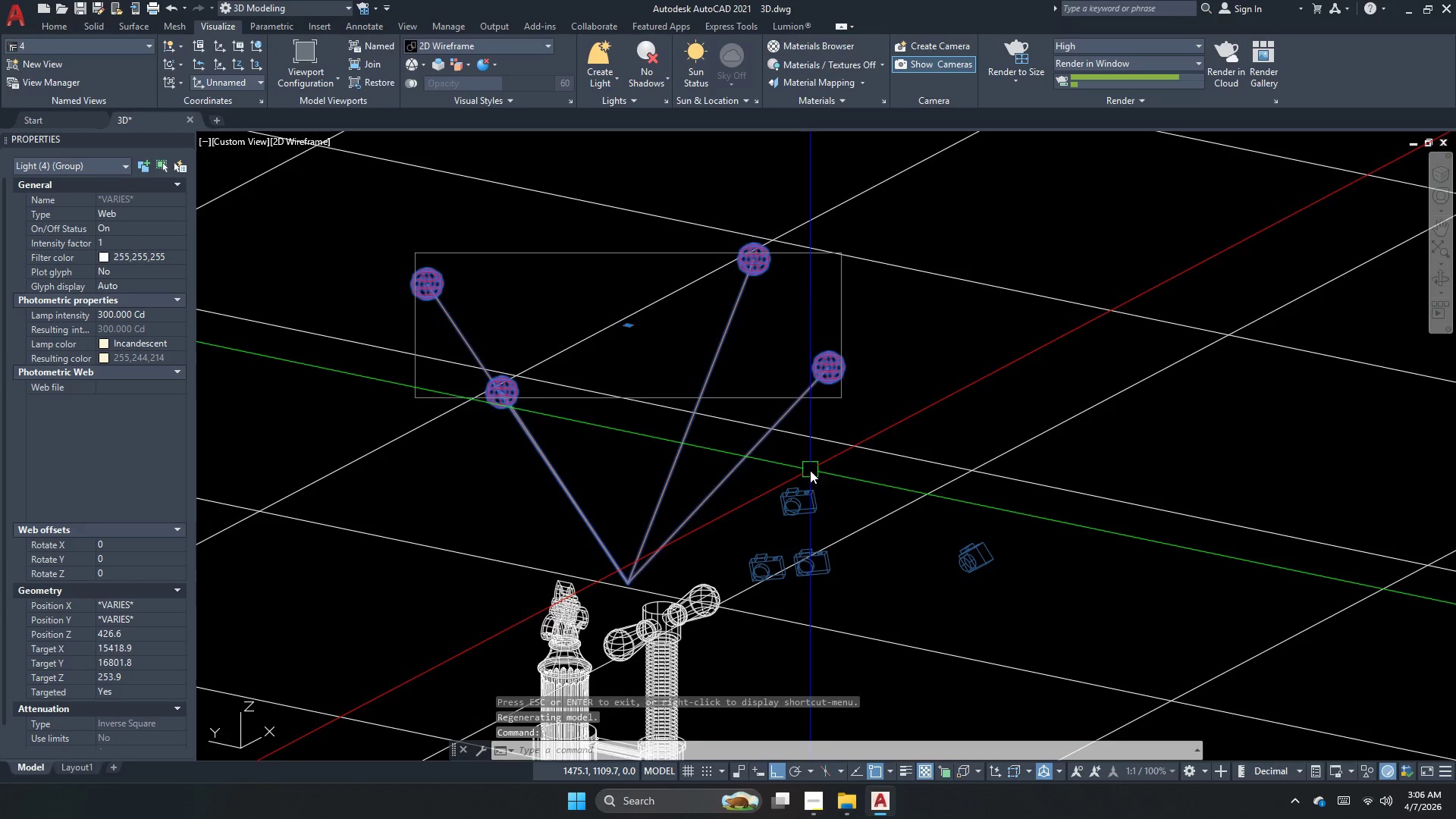 
key(M)
 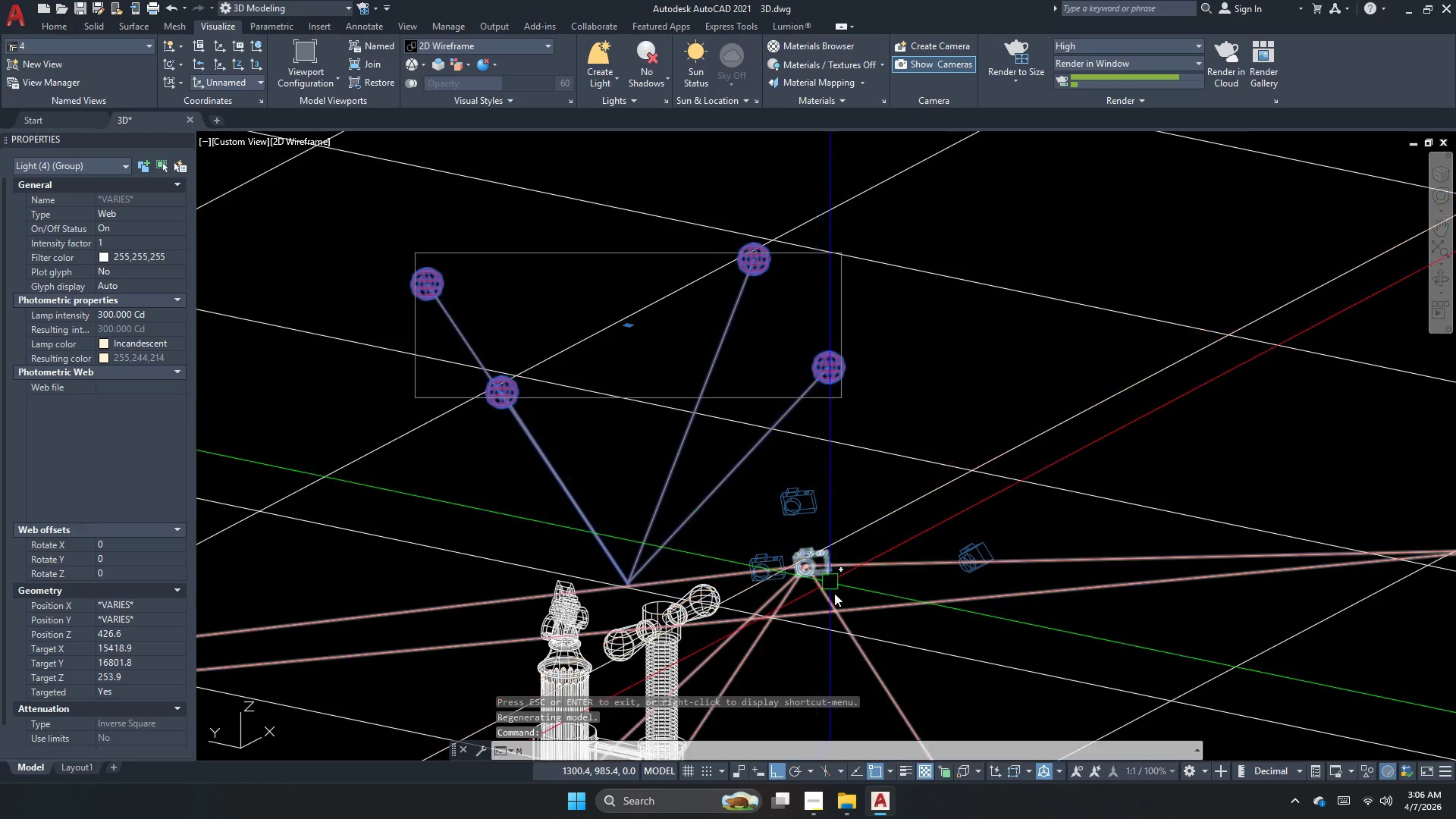 
key(Space)
 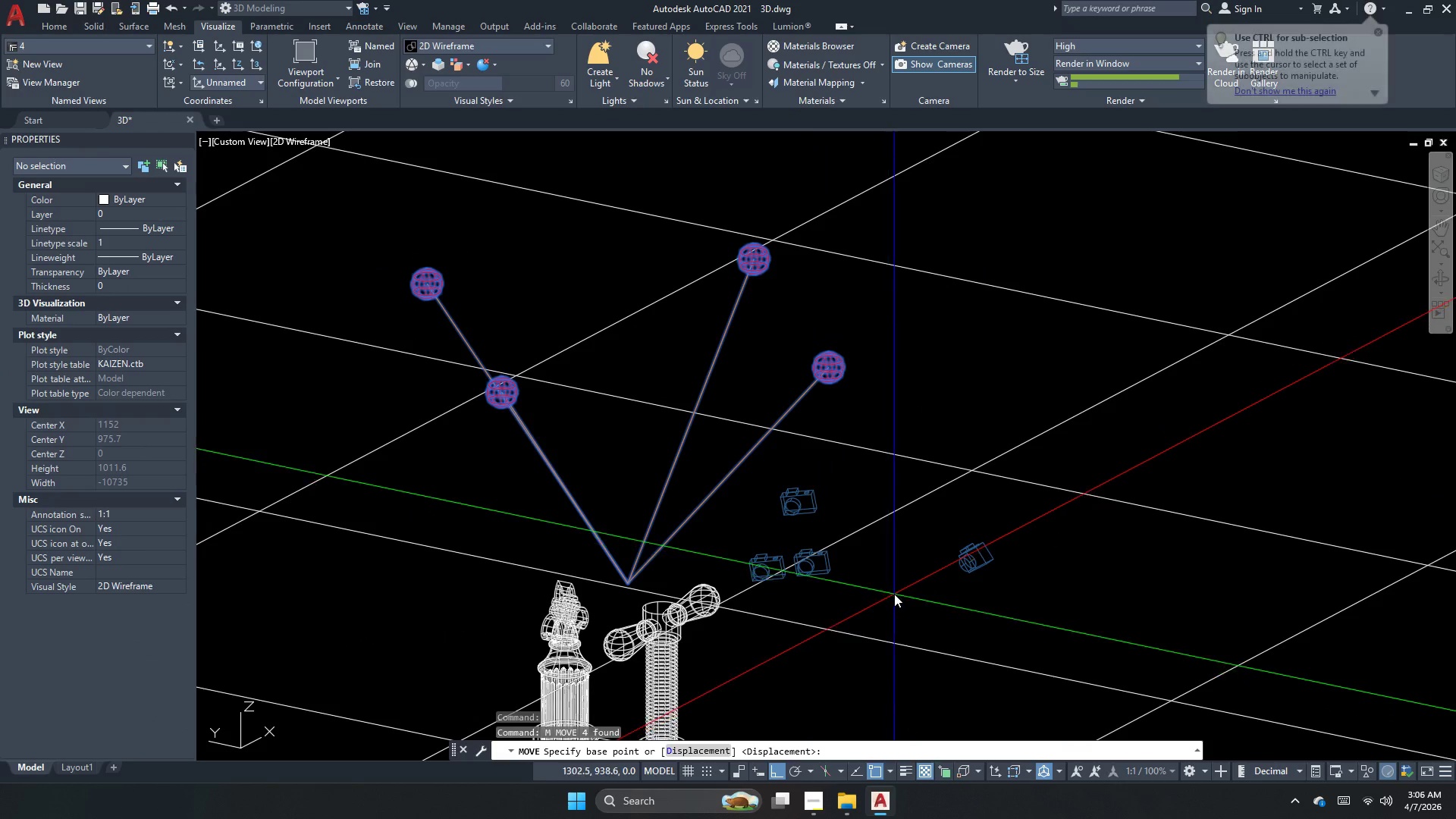 
left_click_drag(start_coordinate=[896, 587], to_coordinate=[896, 597])
 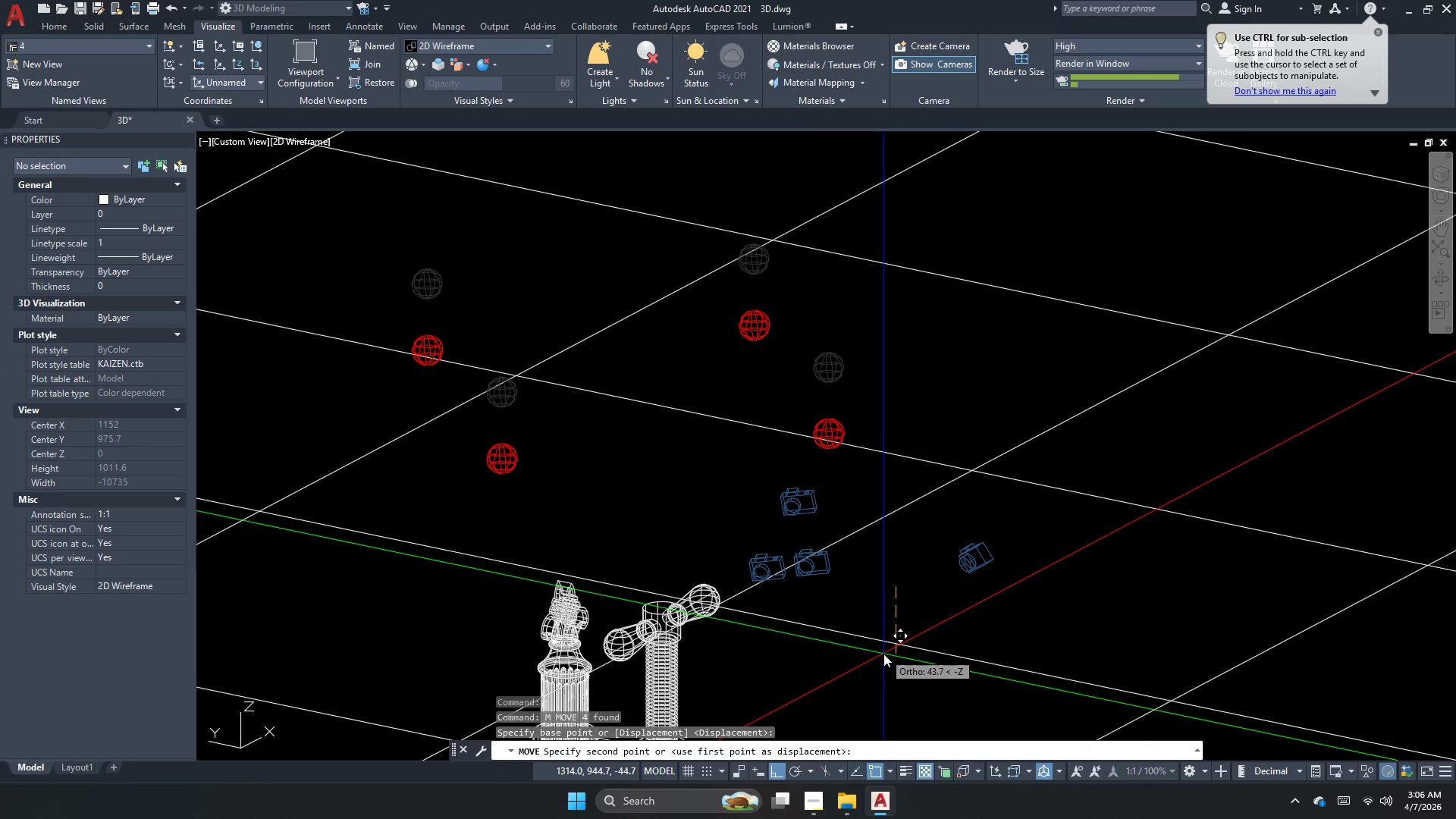 
left_click([883, 655])
 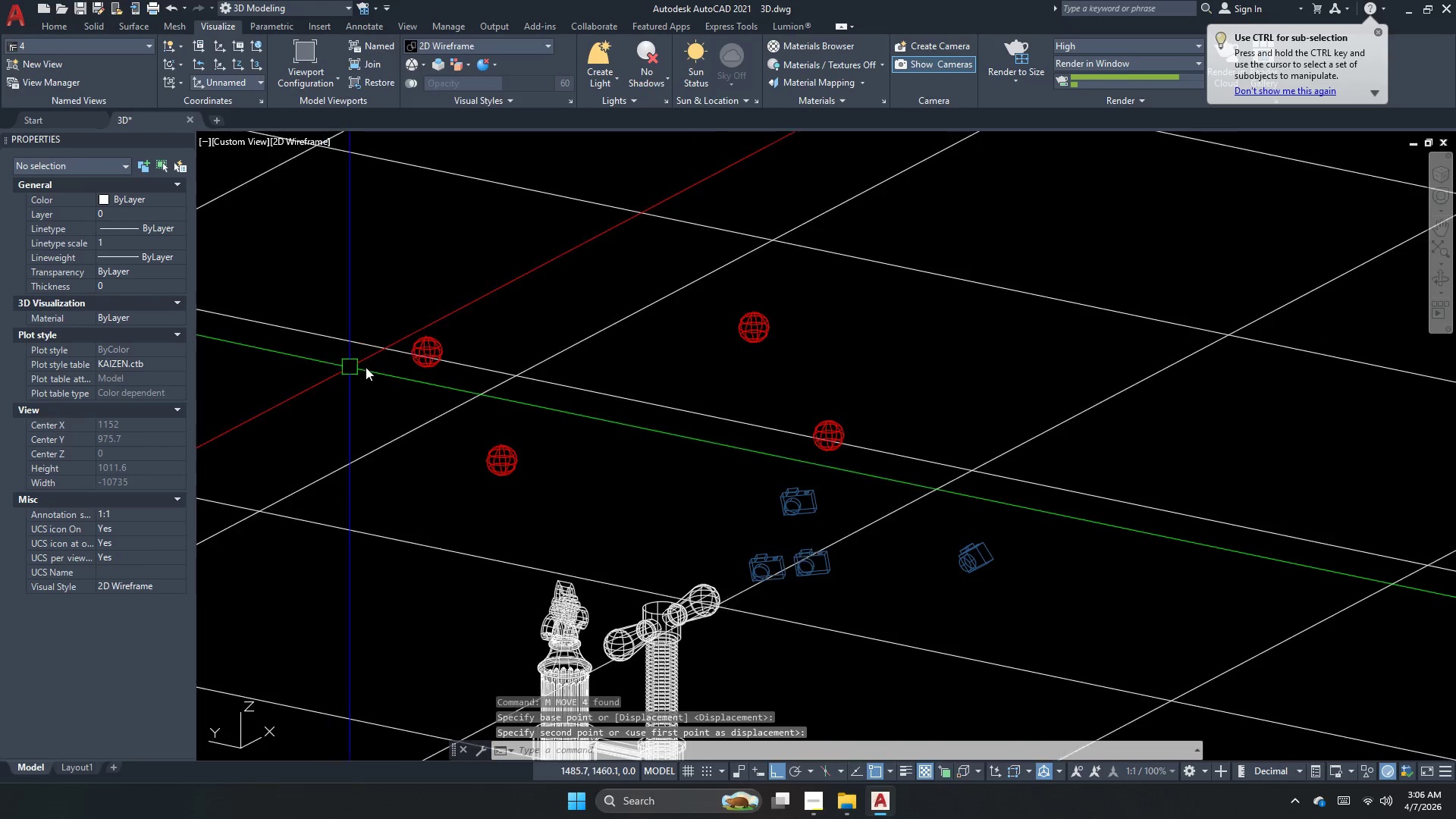 
left_click([420, 364])
 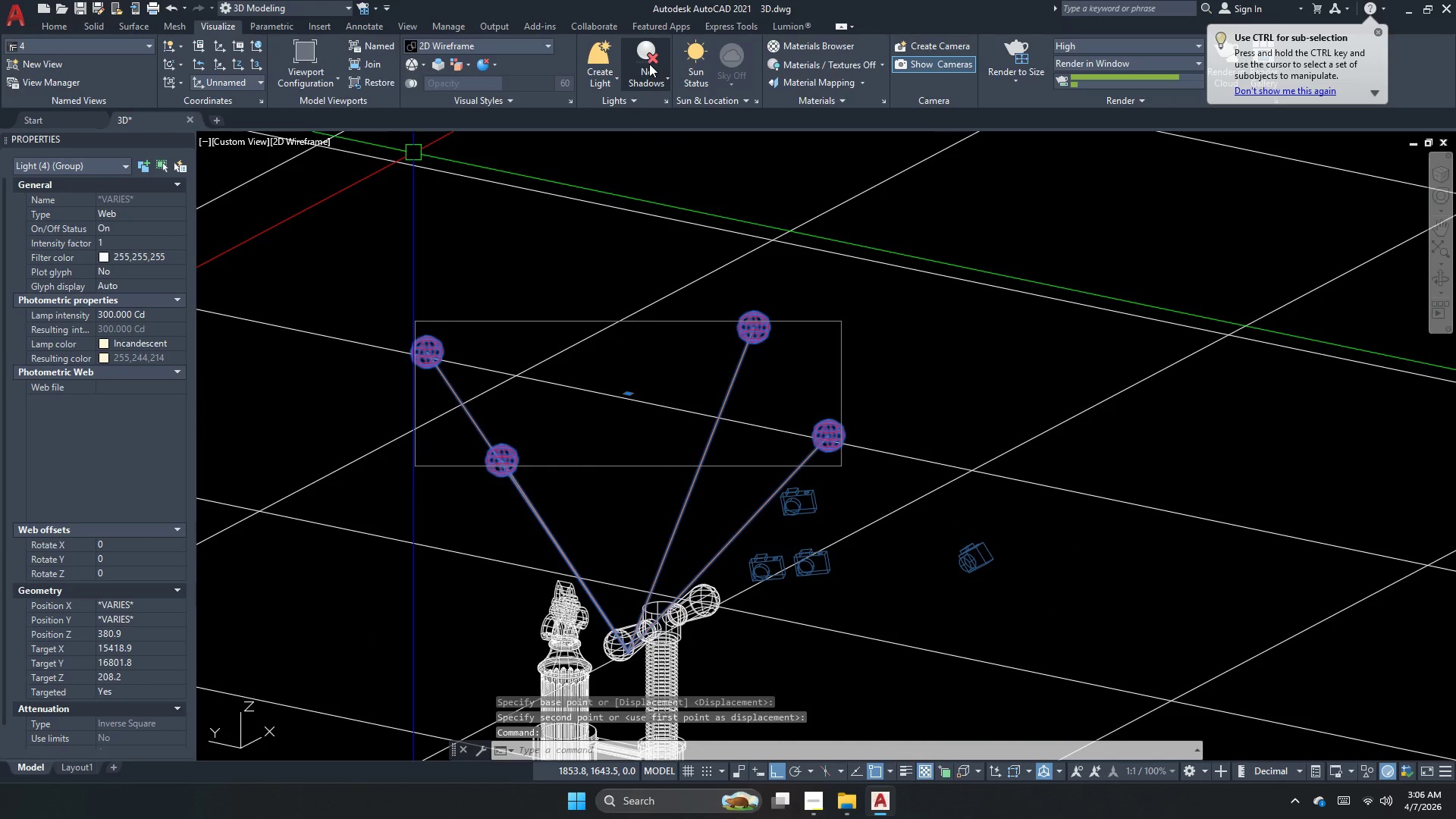 
left_click([70, 53])
 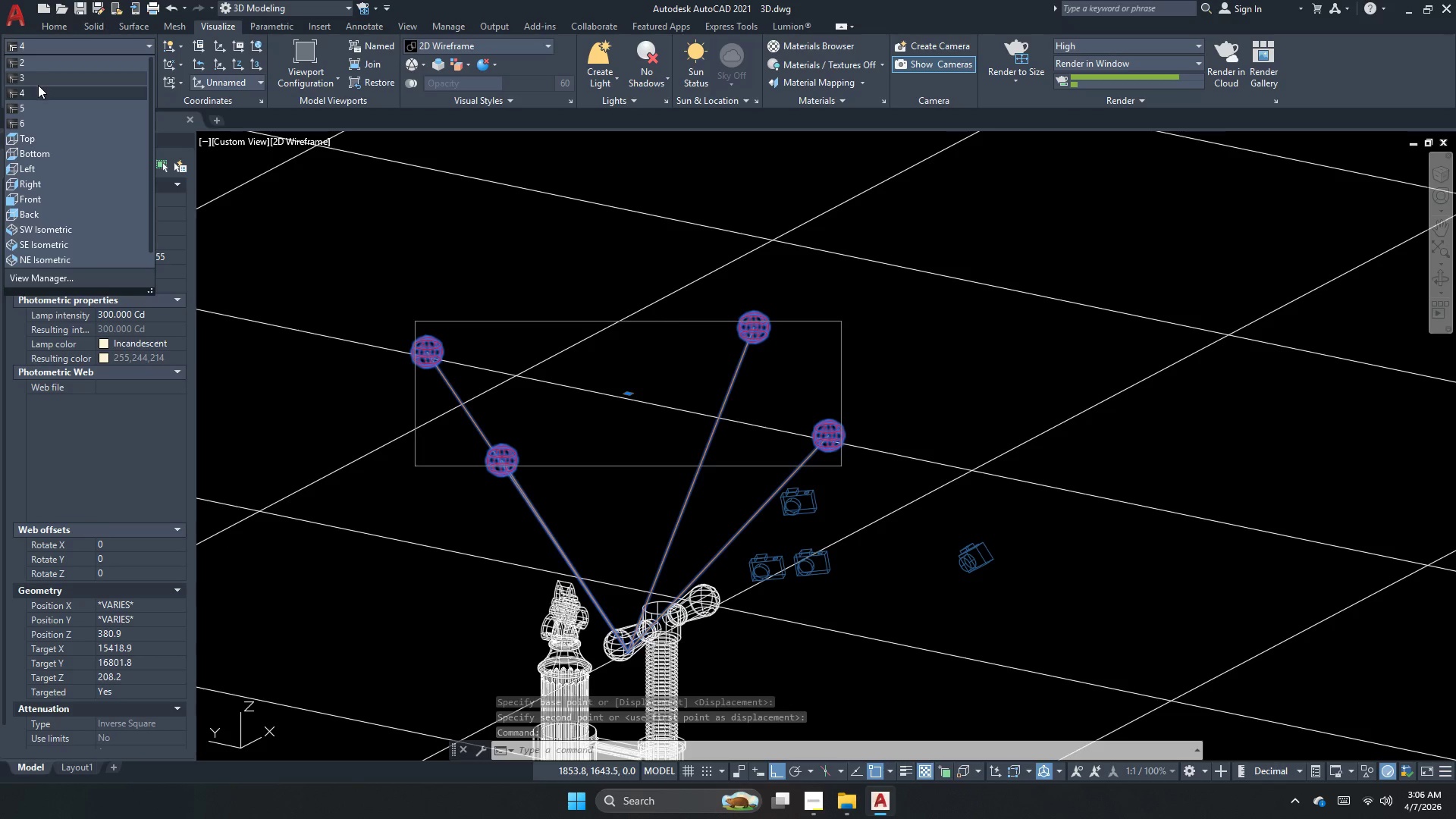 
left_click([38, 93])
 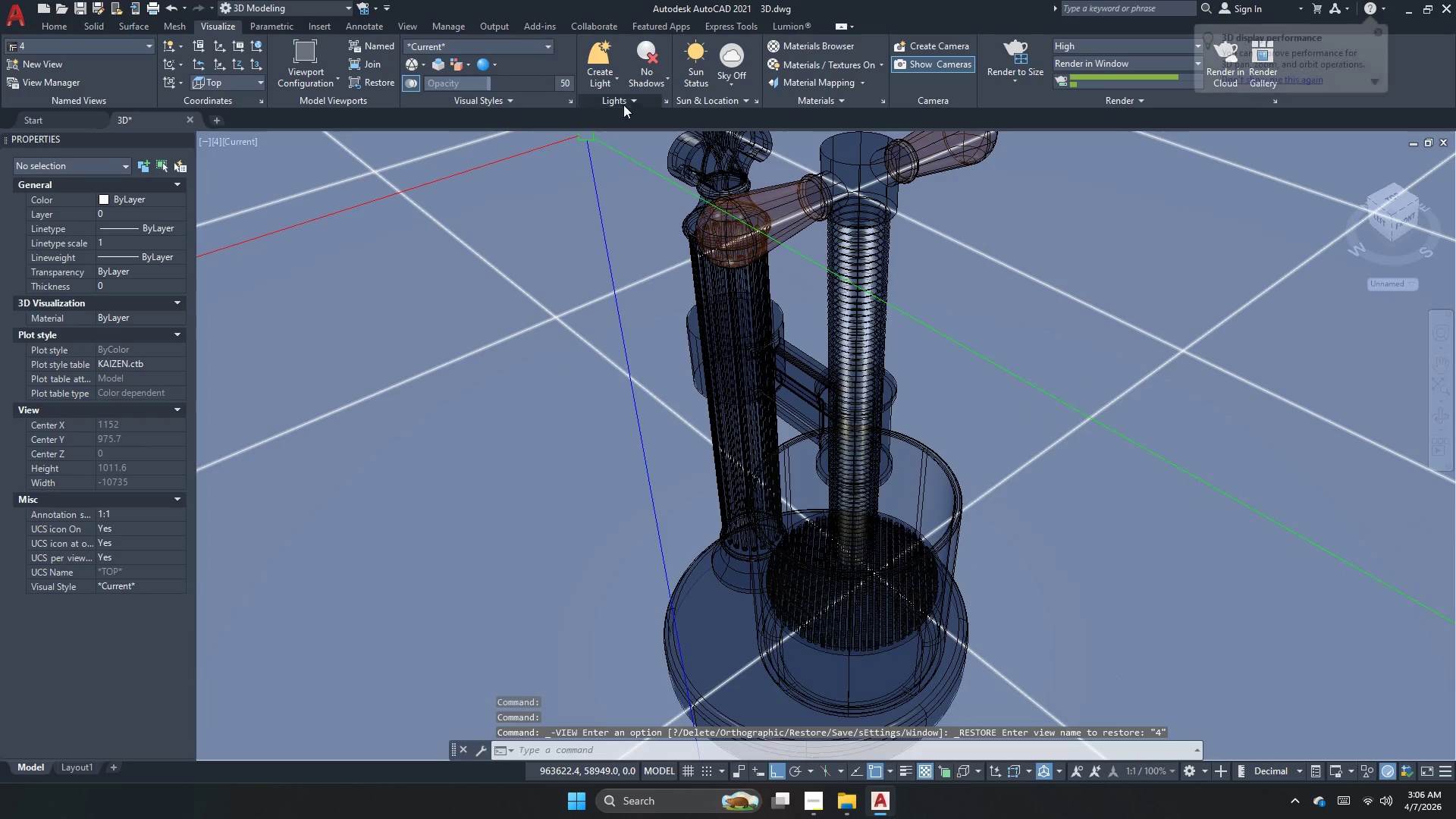 
left_click([659, 71])
 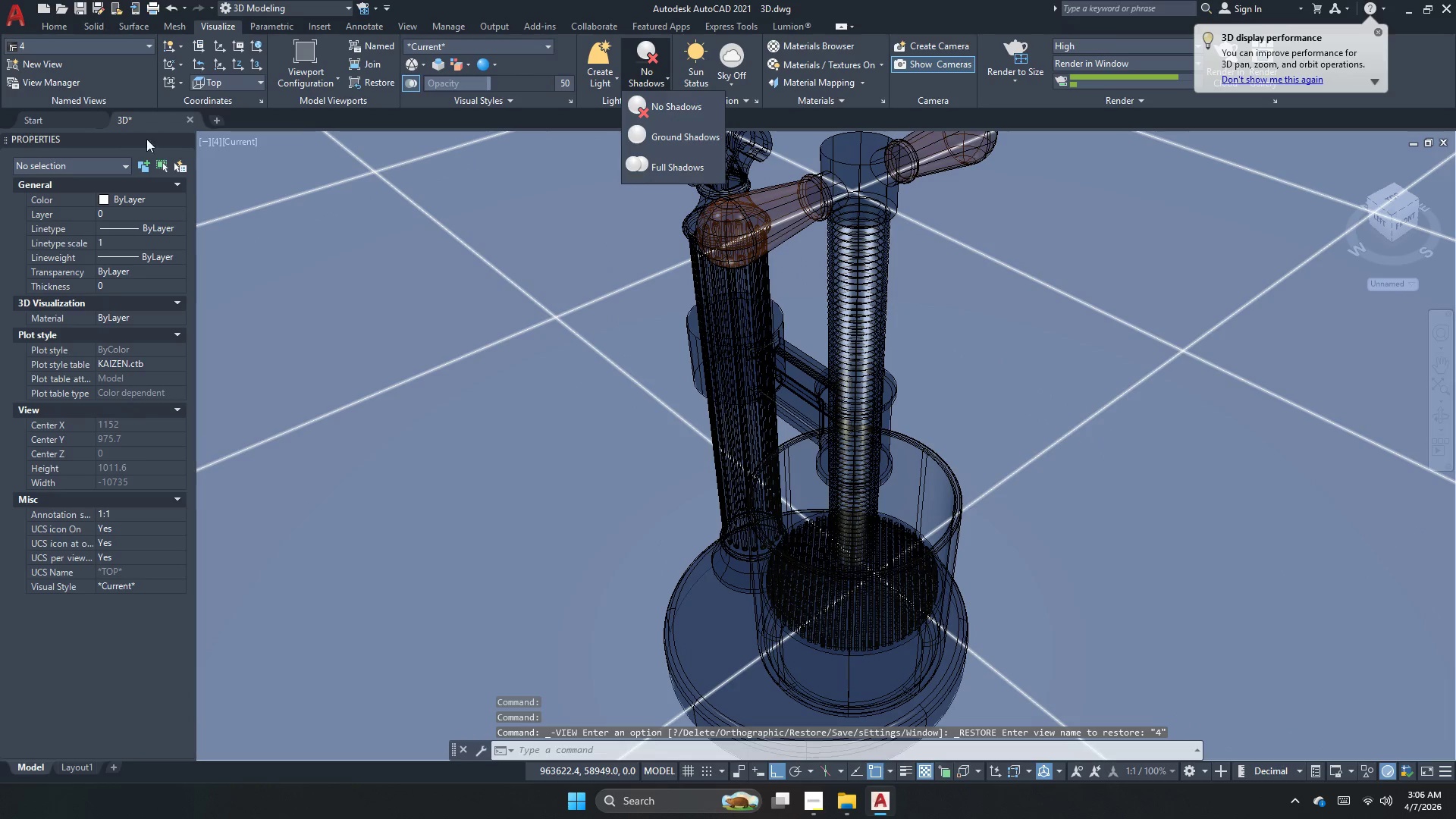 
key(Escape)
 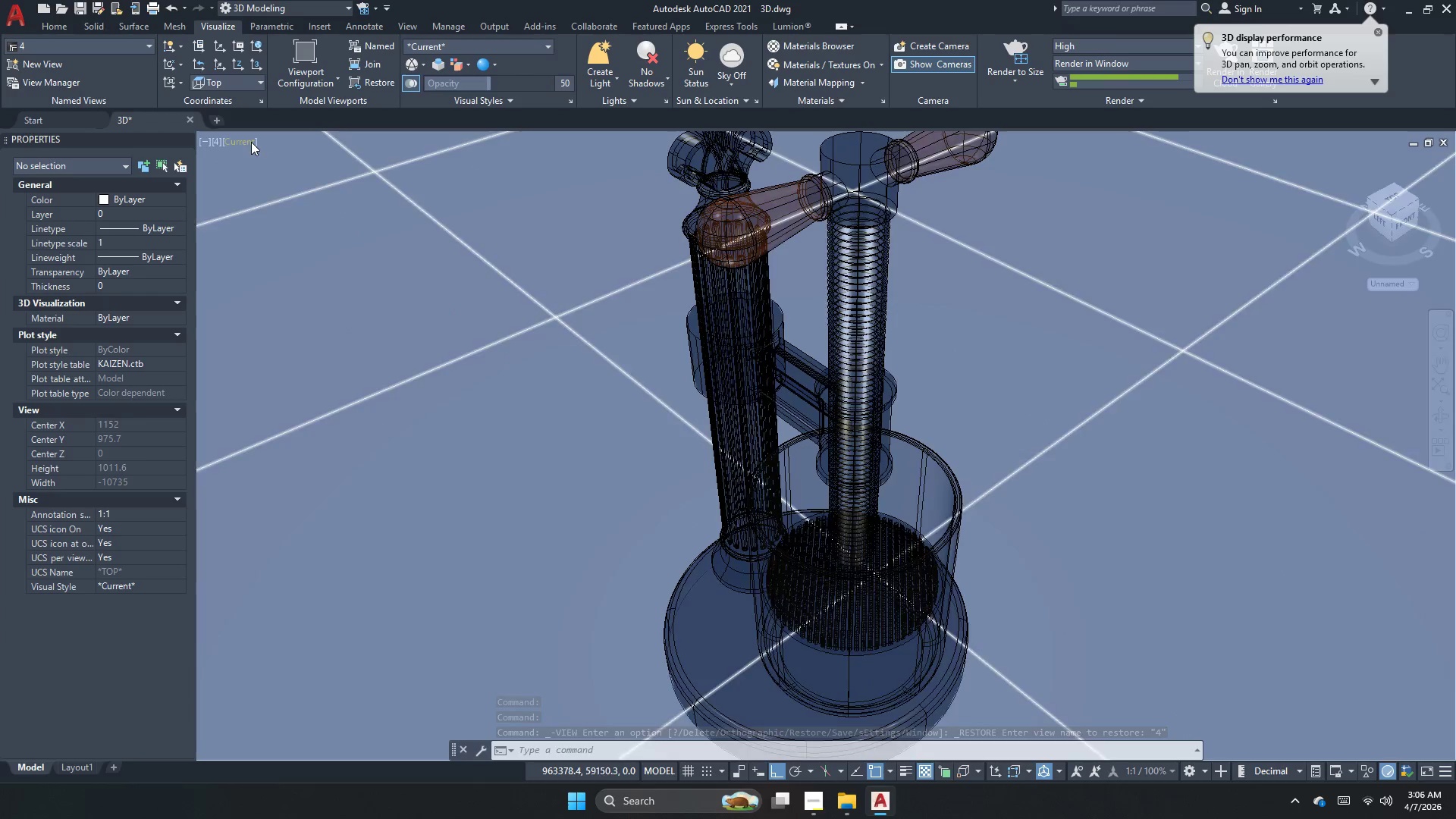 
left_click([245, 142])
 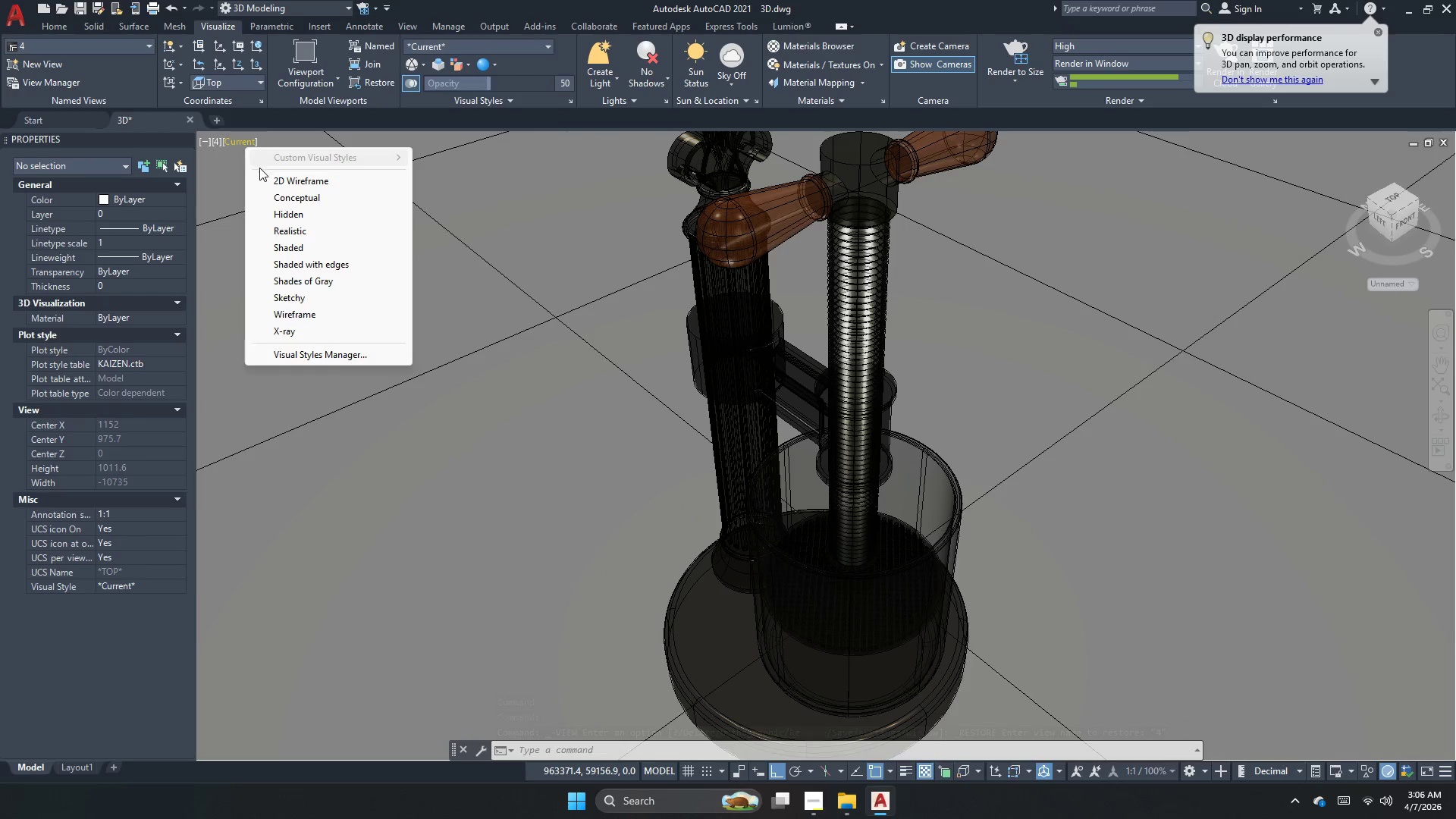 
left_click([260, 176])
 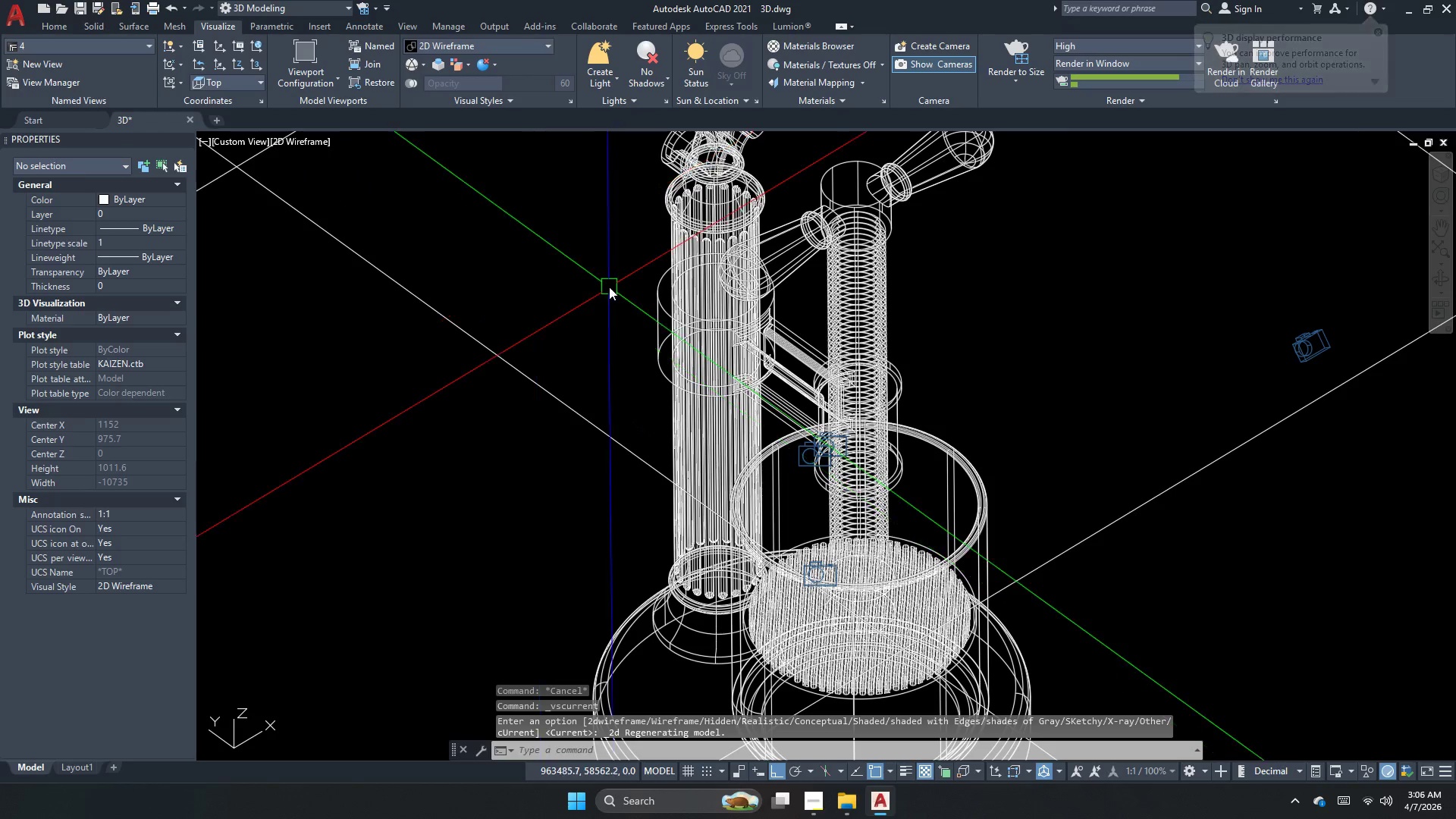 
key(Escape)
 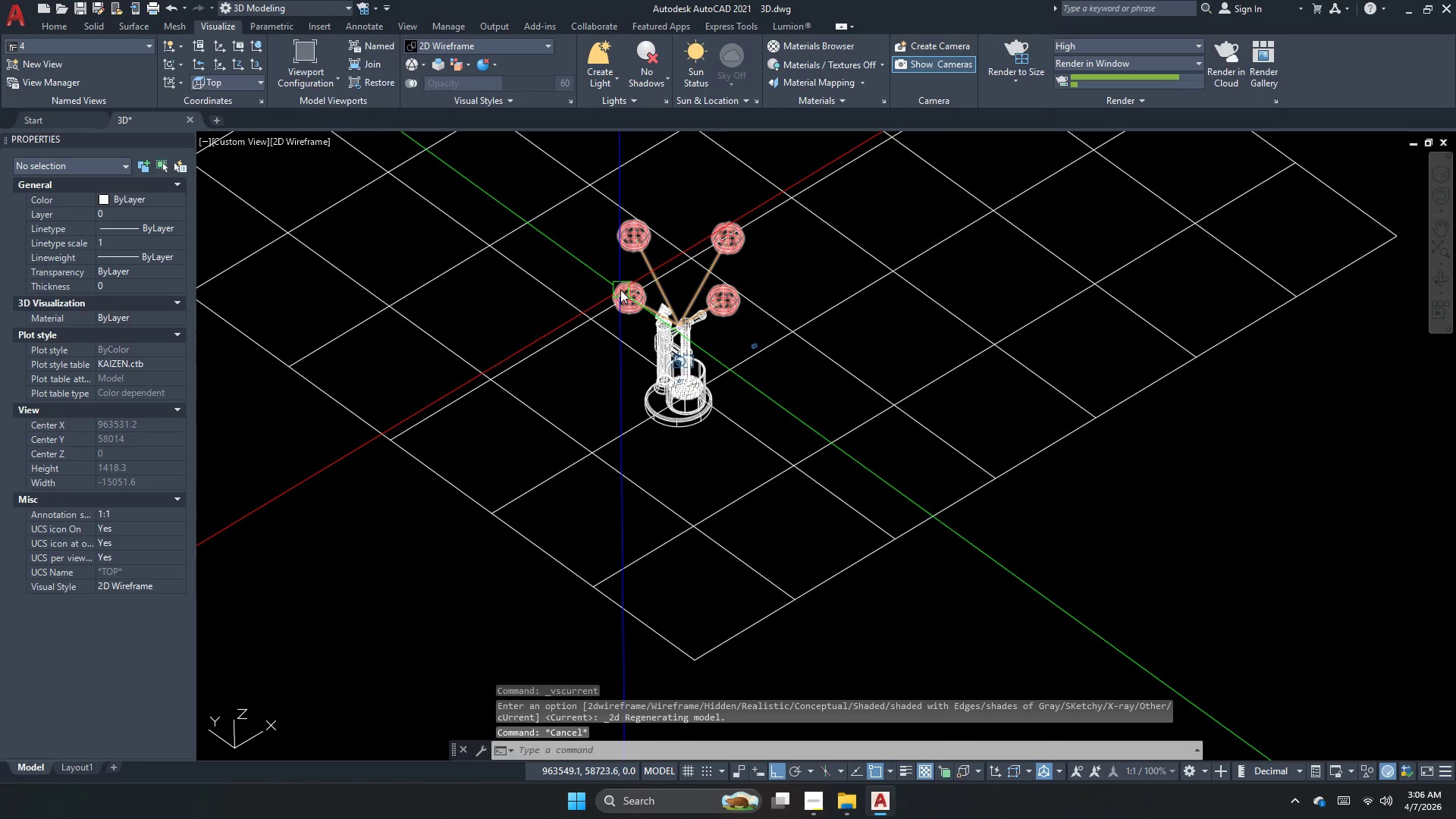 
scroll: coordinate [575, 287], scroll_direction: down, amount: 4.0
 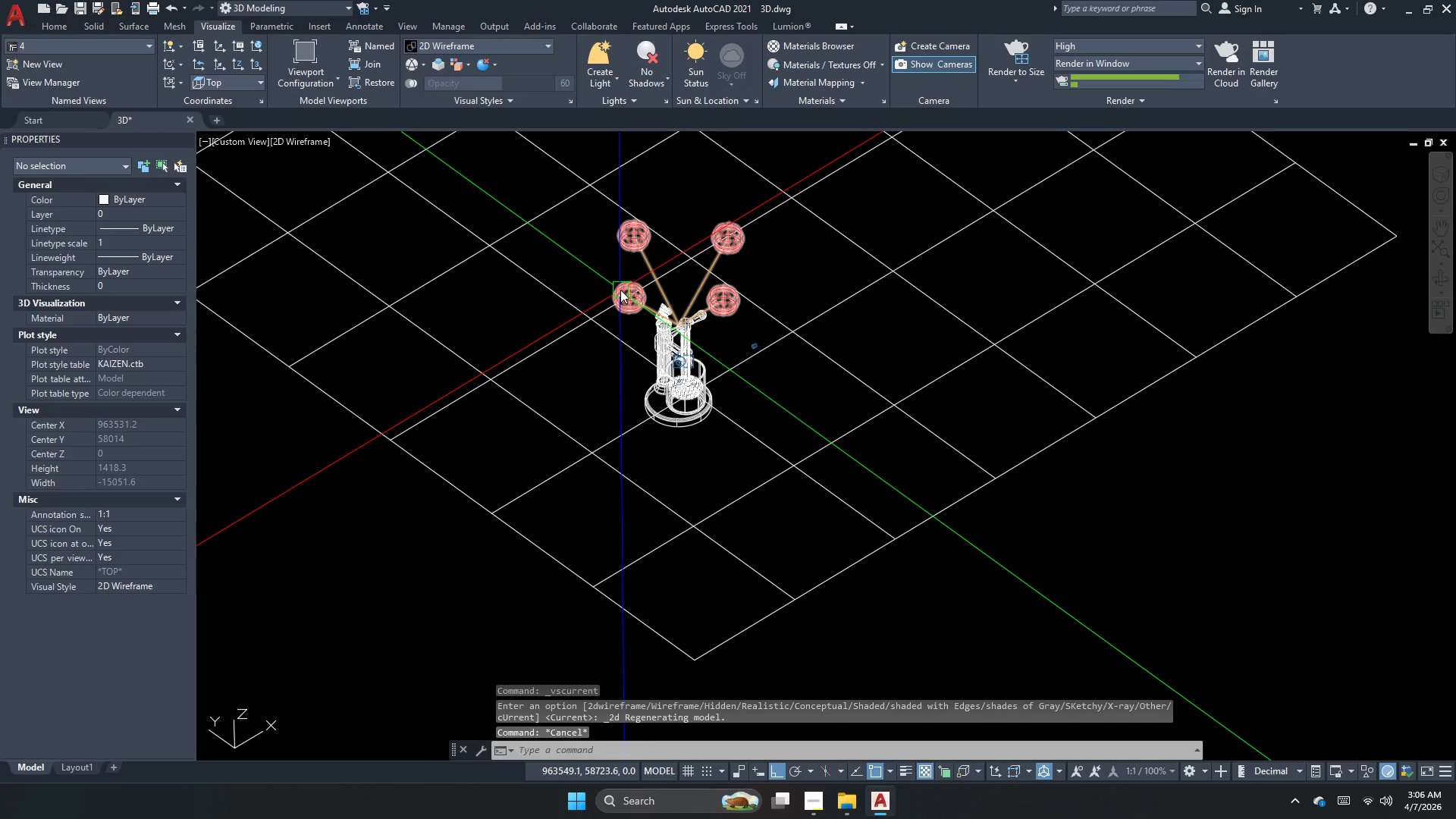 
left_click([622, 293])
 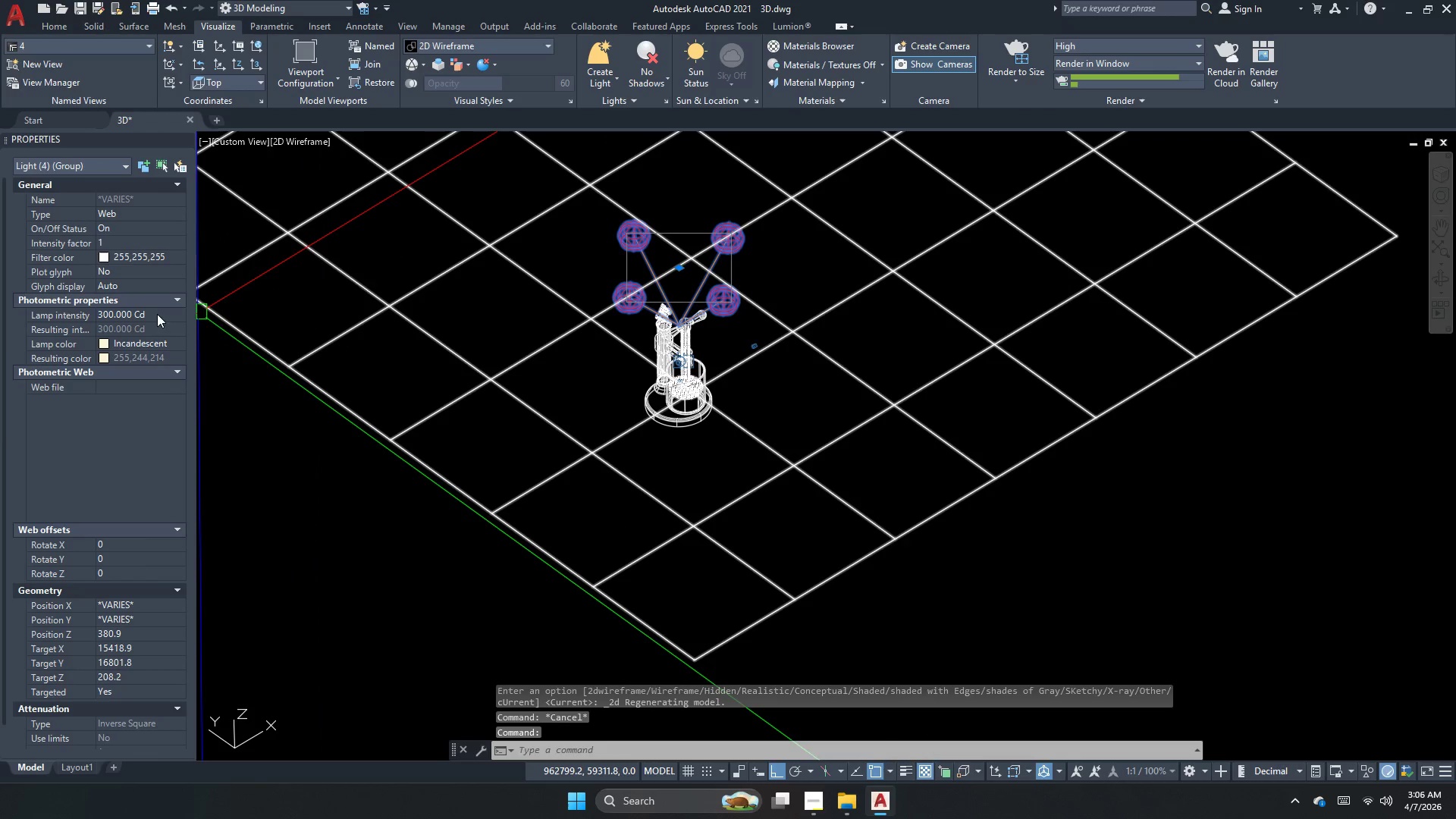 
left_click_drag(start_coordinate=[149, 318], to_coordinate=[143, 322])
 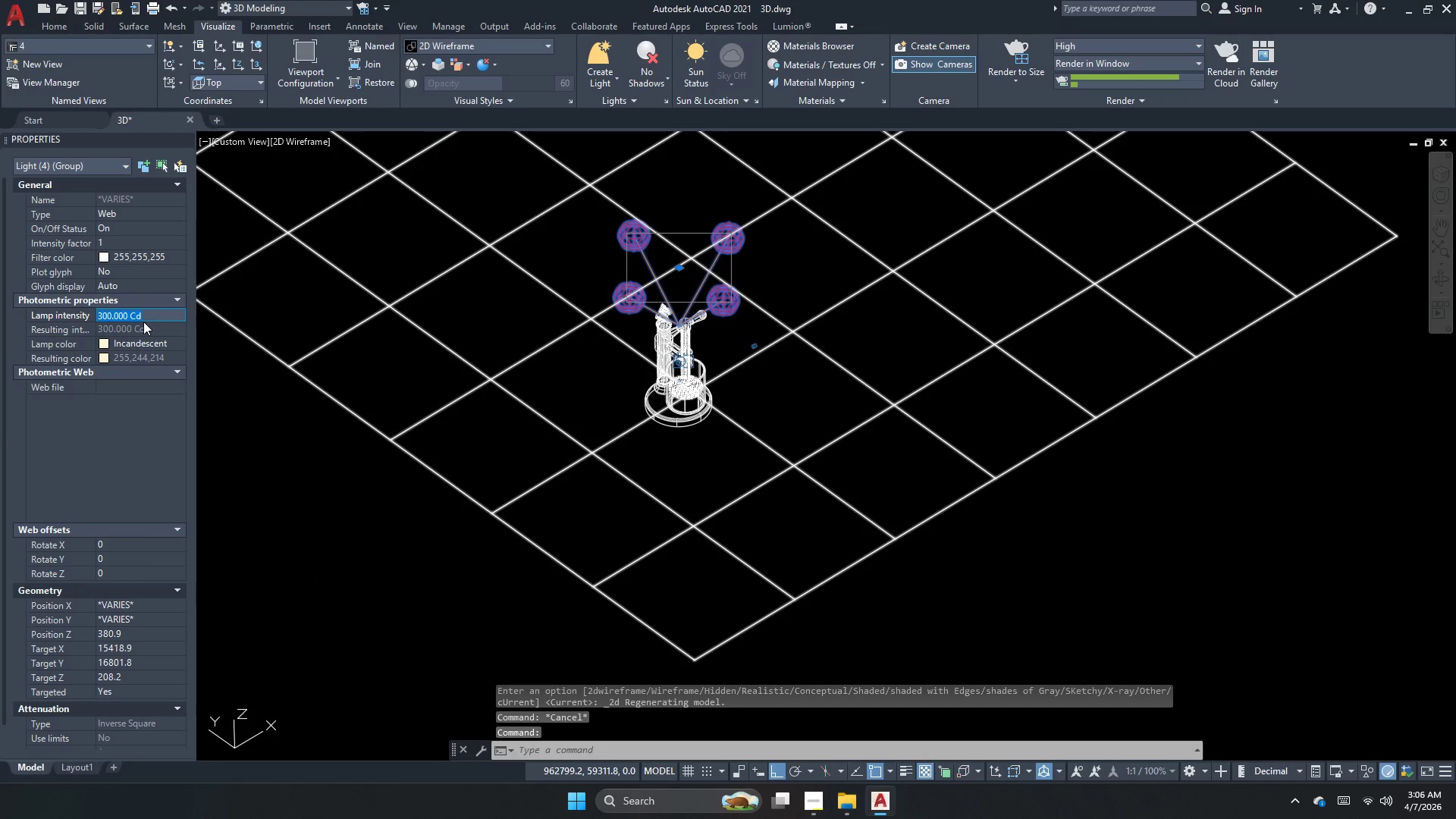 
key(Numpad1)
 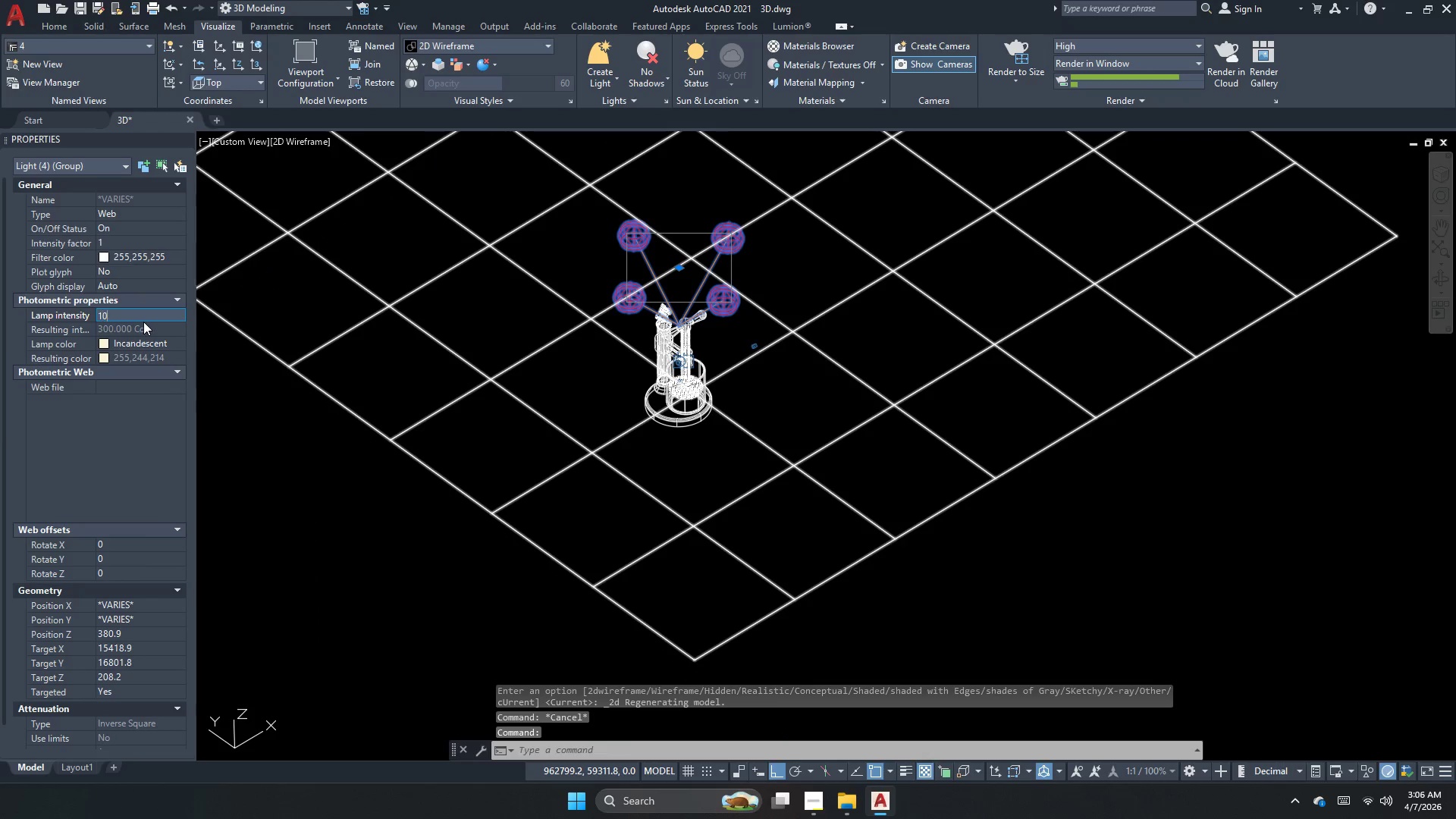 
key(Numpad0)
 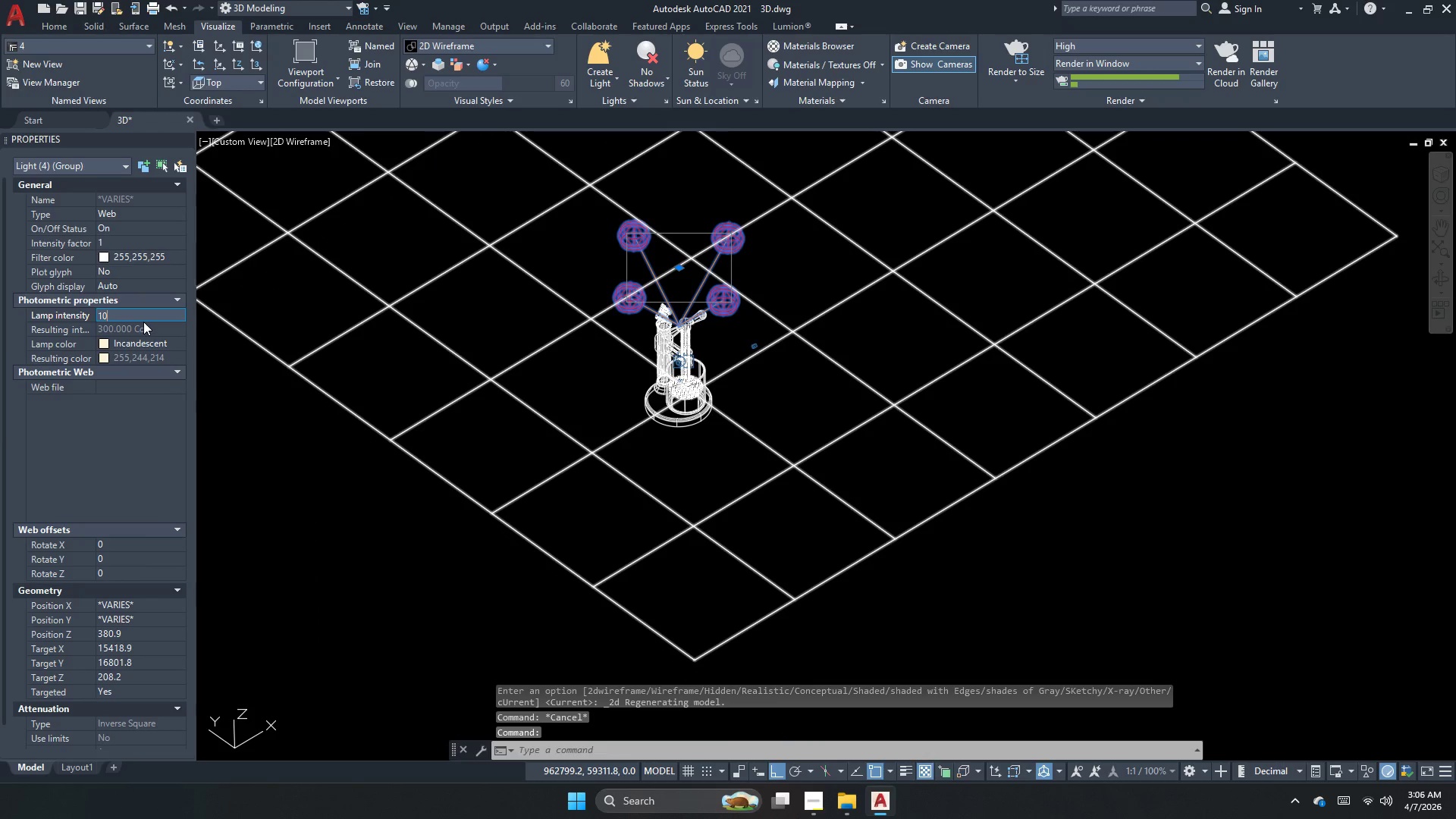 
key(Numpad0)
 